 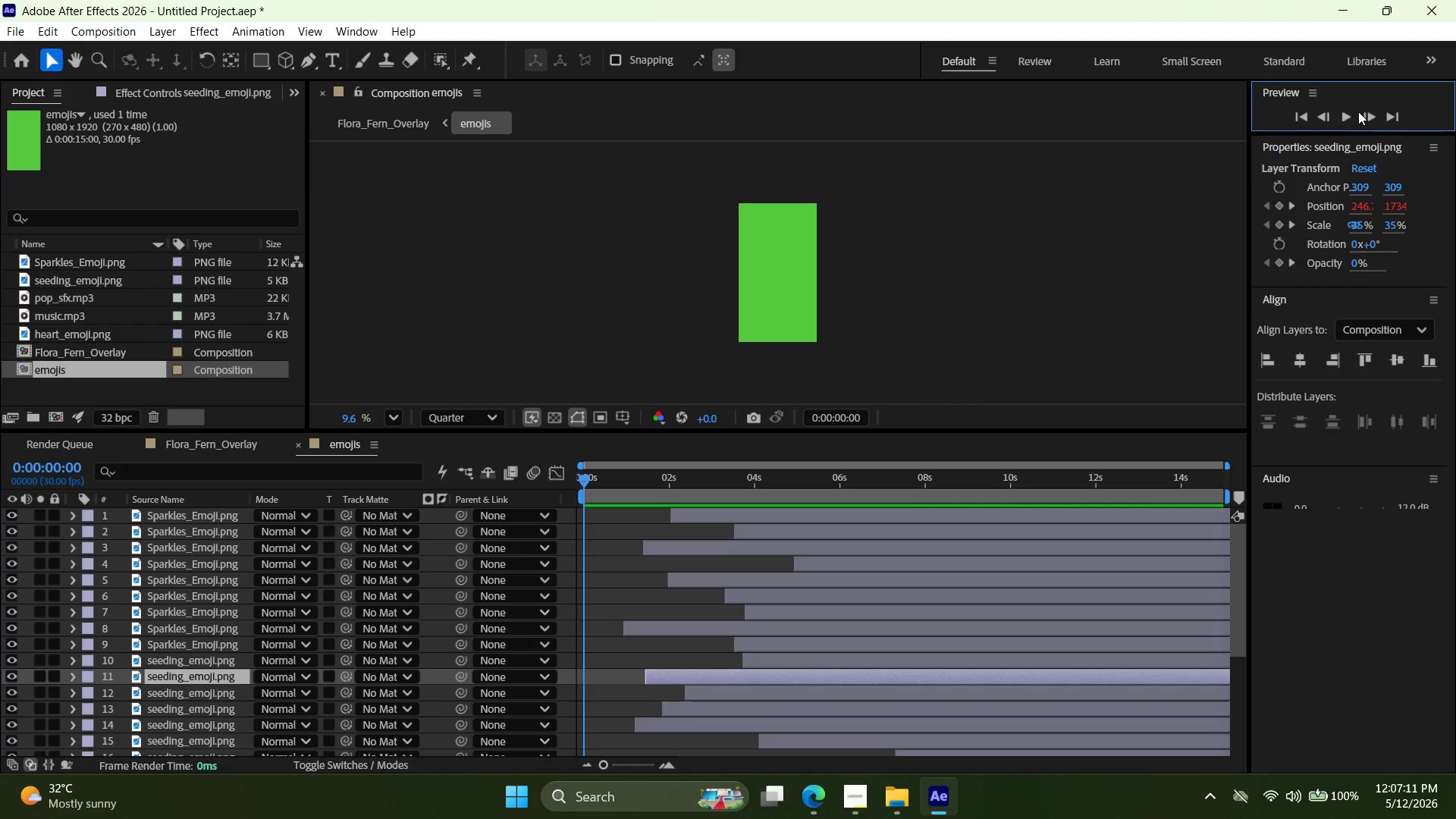 
left_click([1355, 113])
 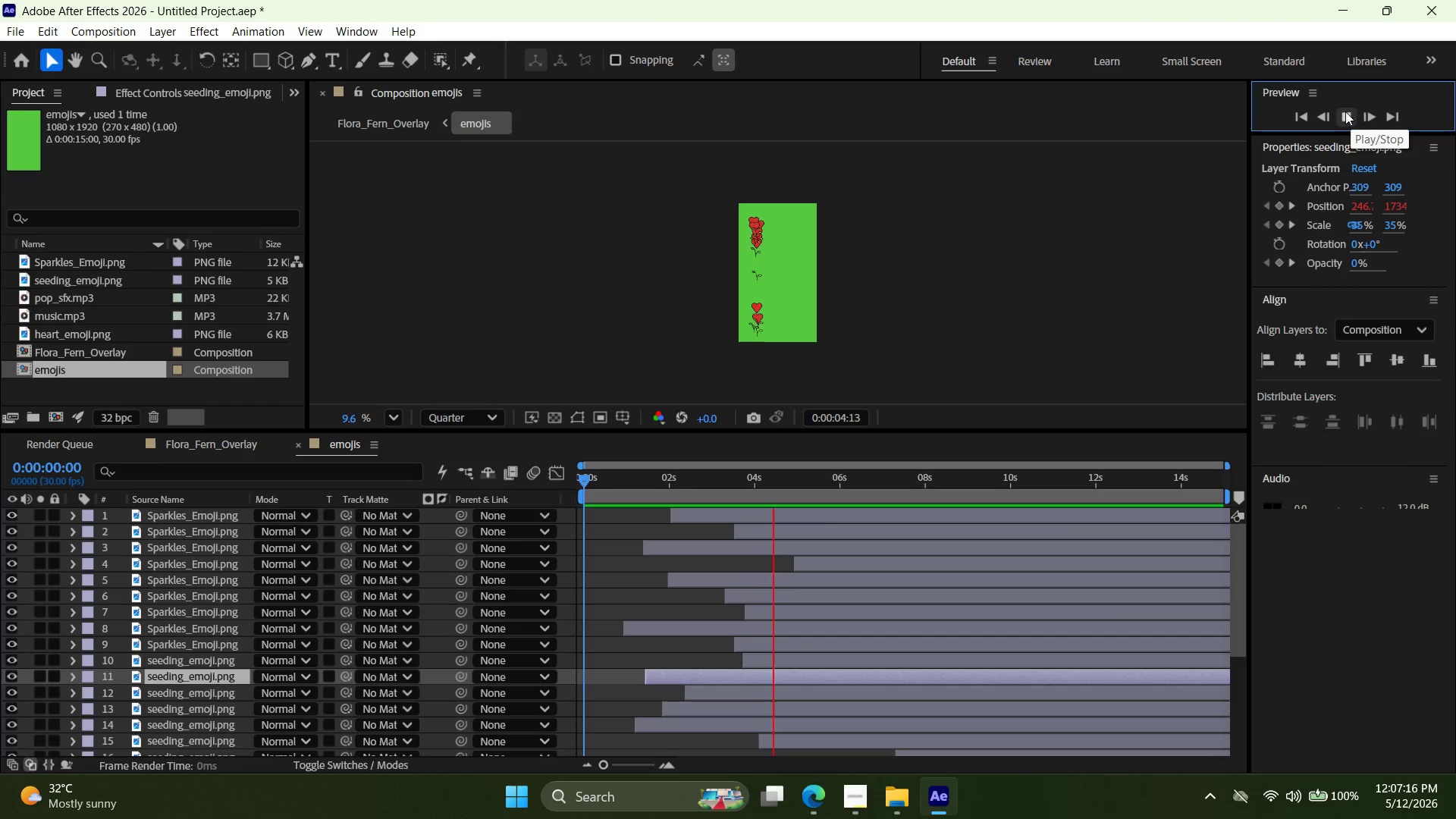 
wait(6.14)
 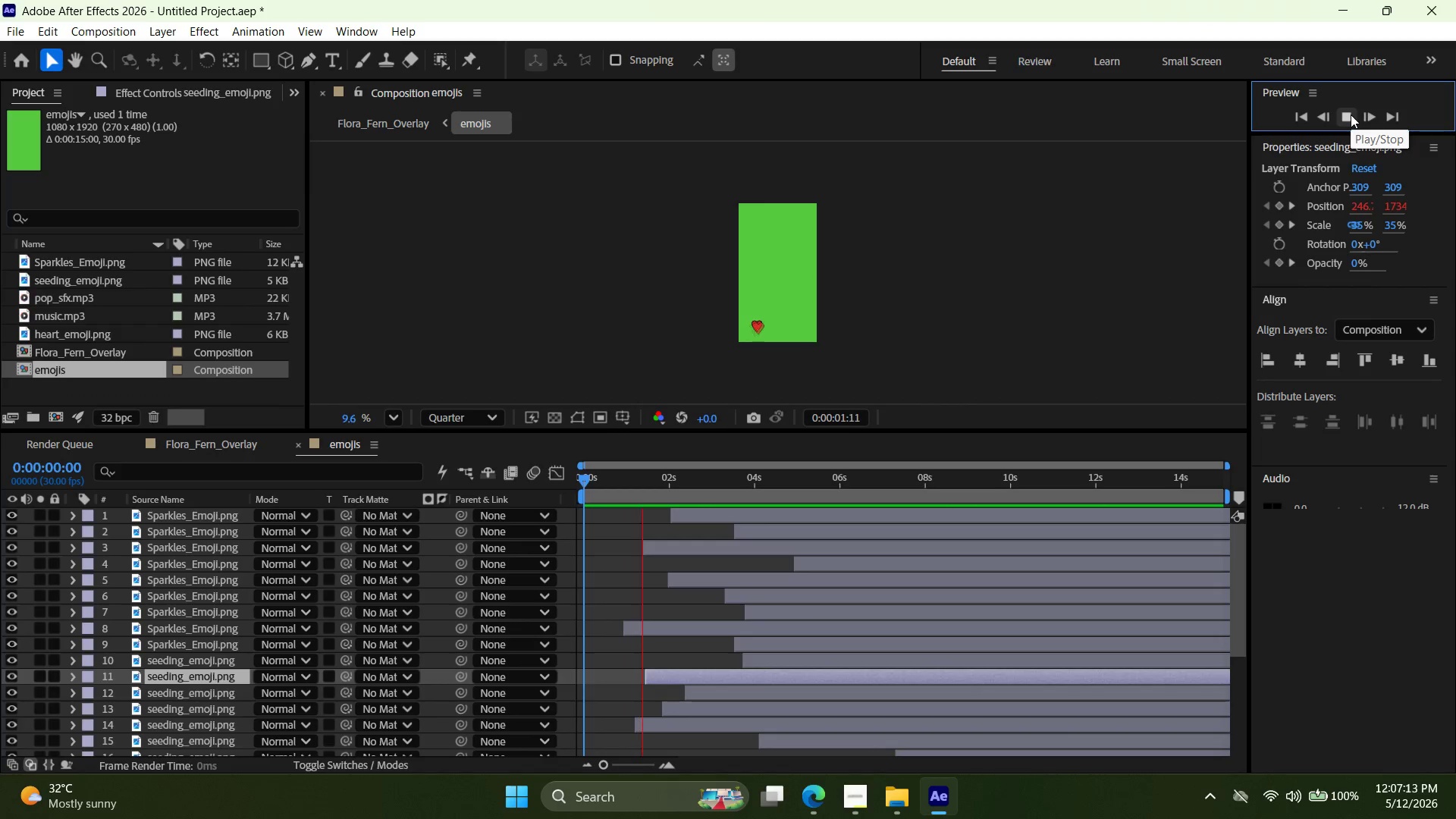 
left_click([1343, 111])
 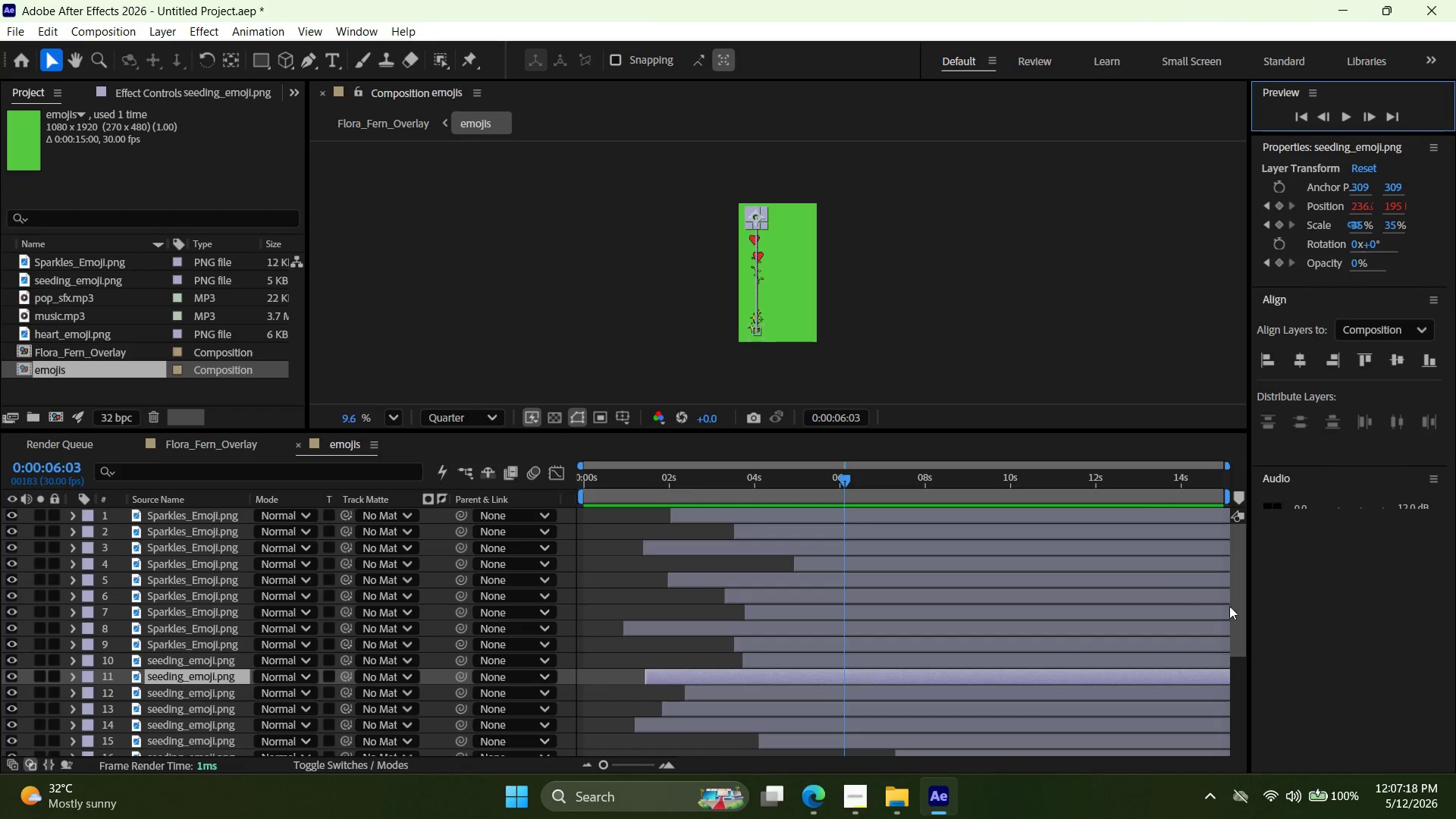 
left_click_drag(start_coordinate=[1239, 605], to_coordinate=[1232, 549])
 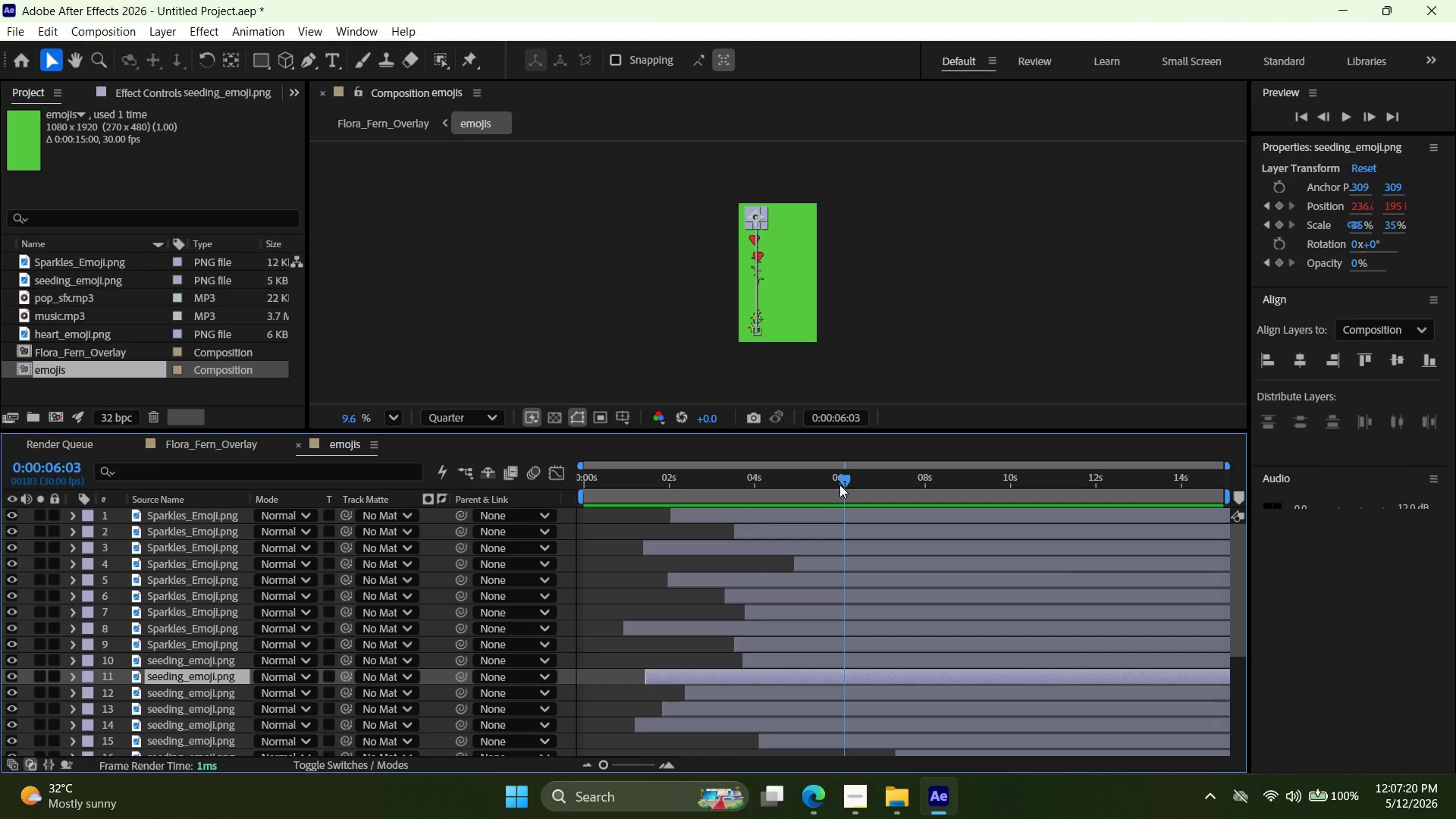 
left_click_drag(start_coordinate=[843, 482], to_coordinate=[558, 494])
 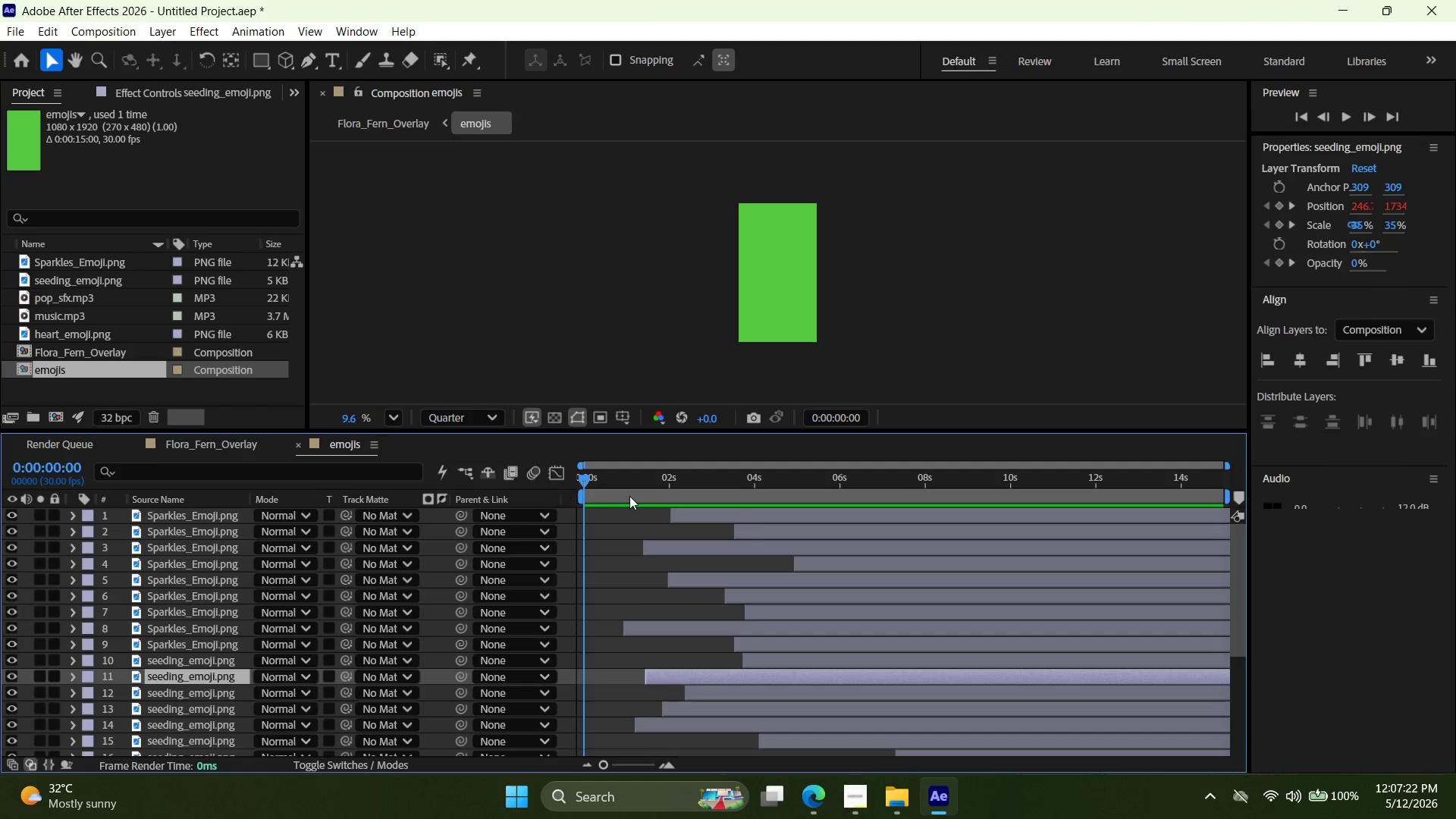 
key(Control+Z)
 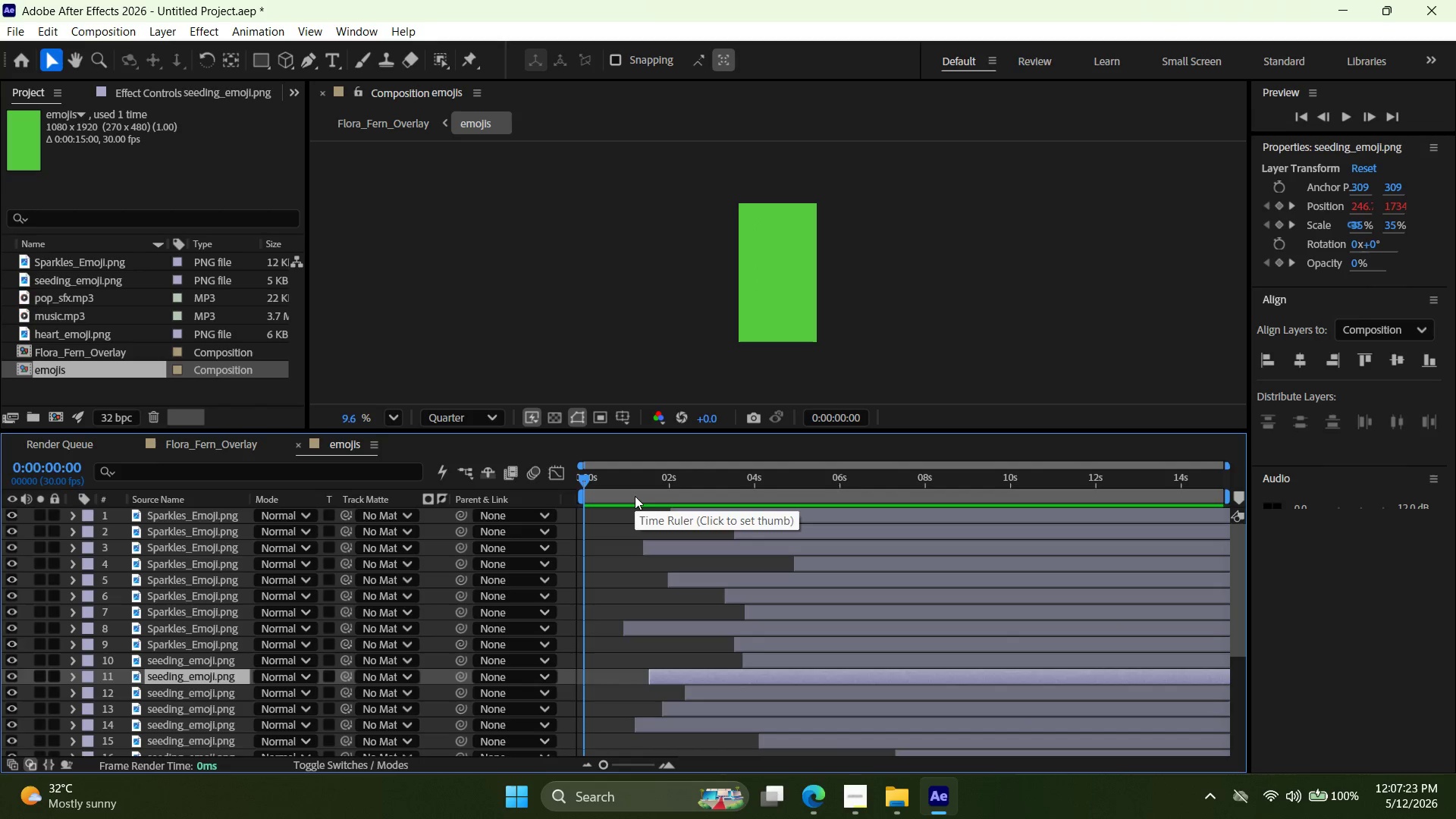 
key(Control+Z)
 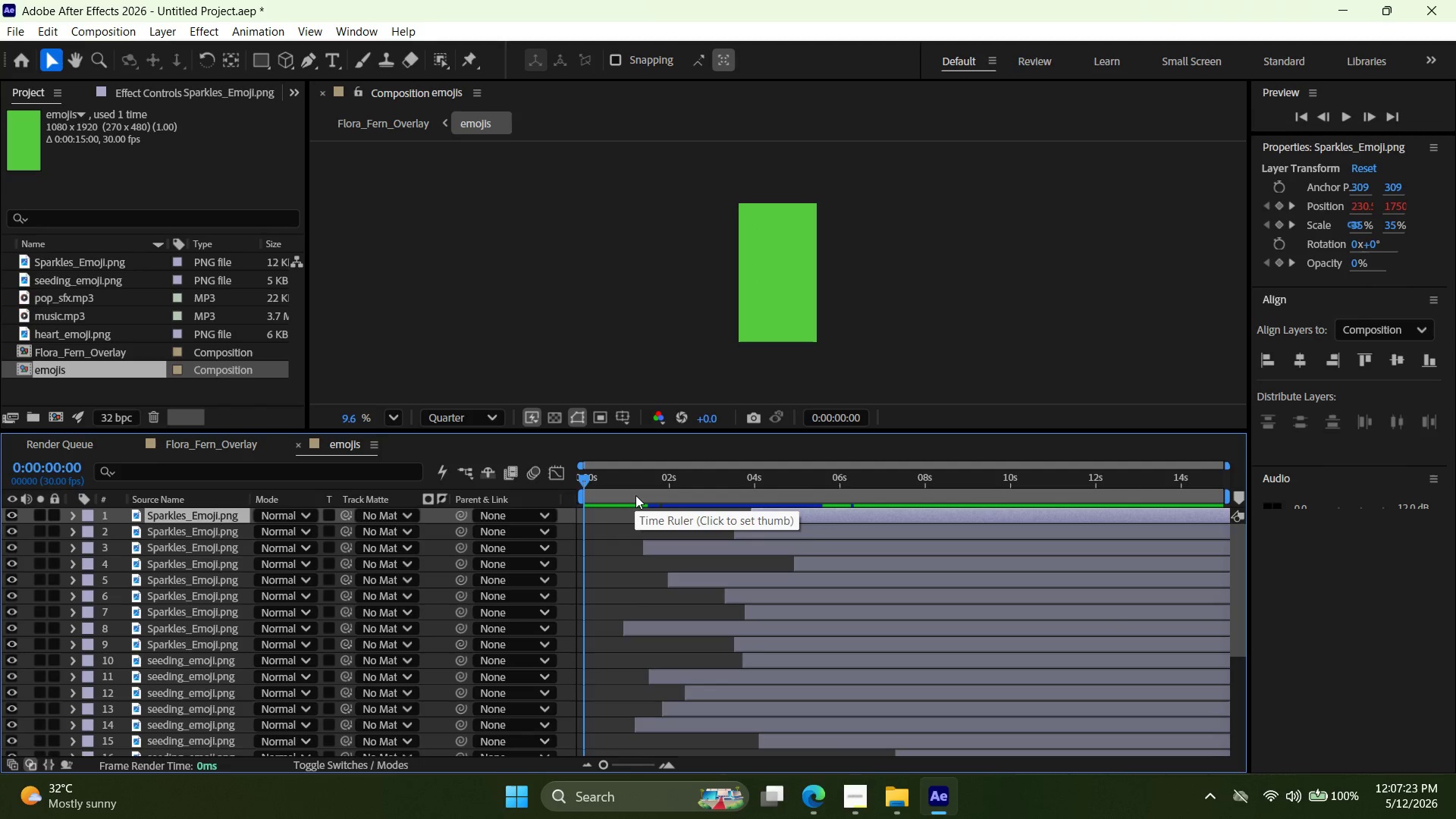 
key(Control+Z)
 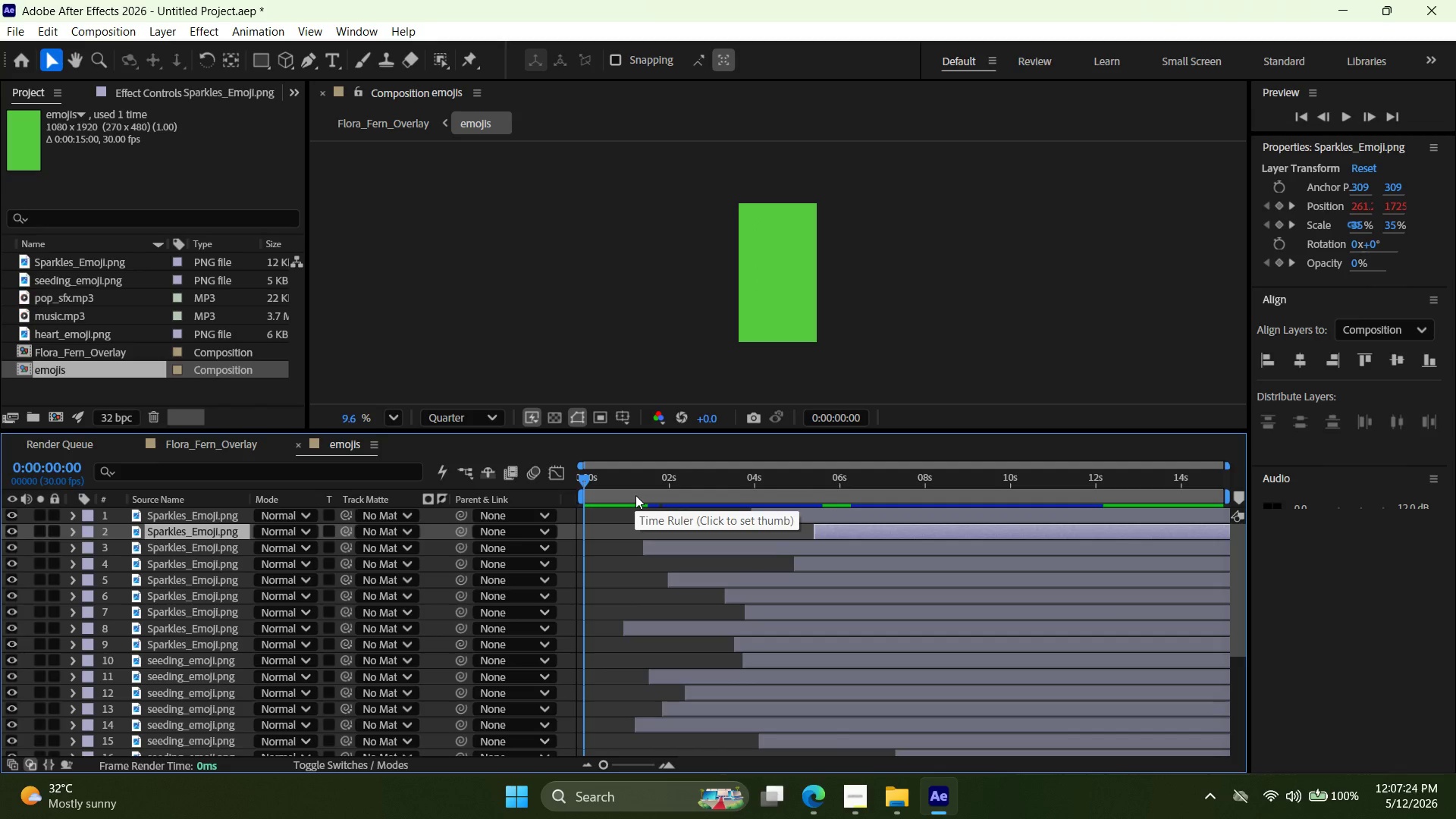 
key(Control+Z)
 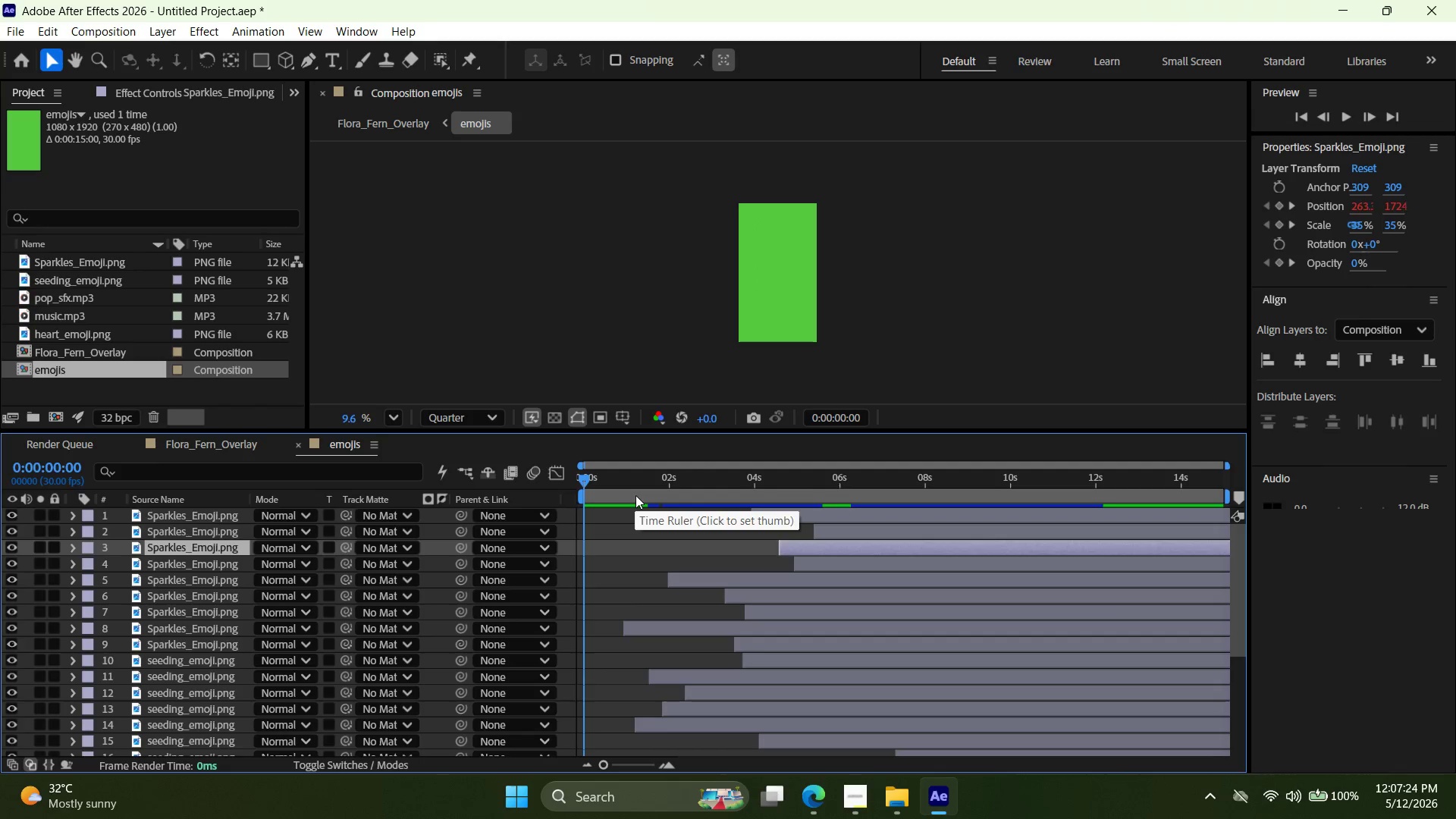 
key(Control+Z)
 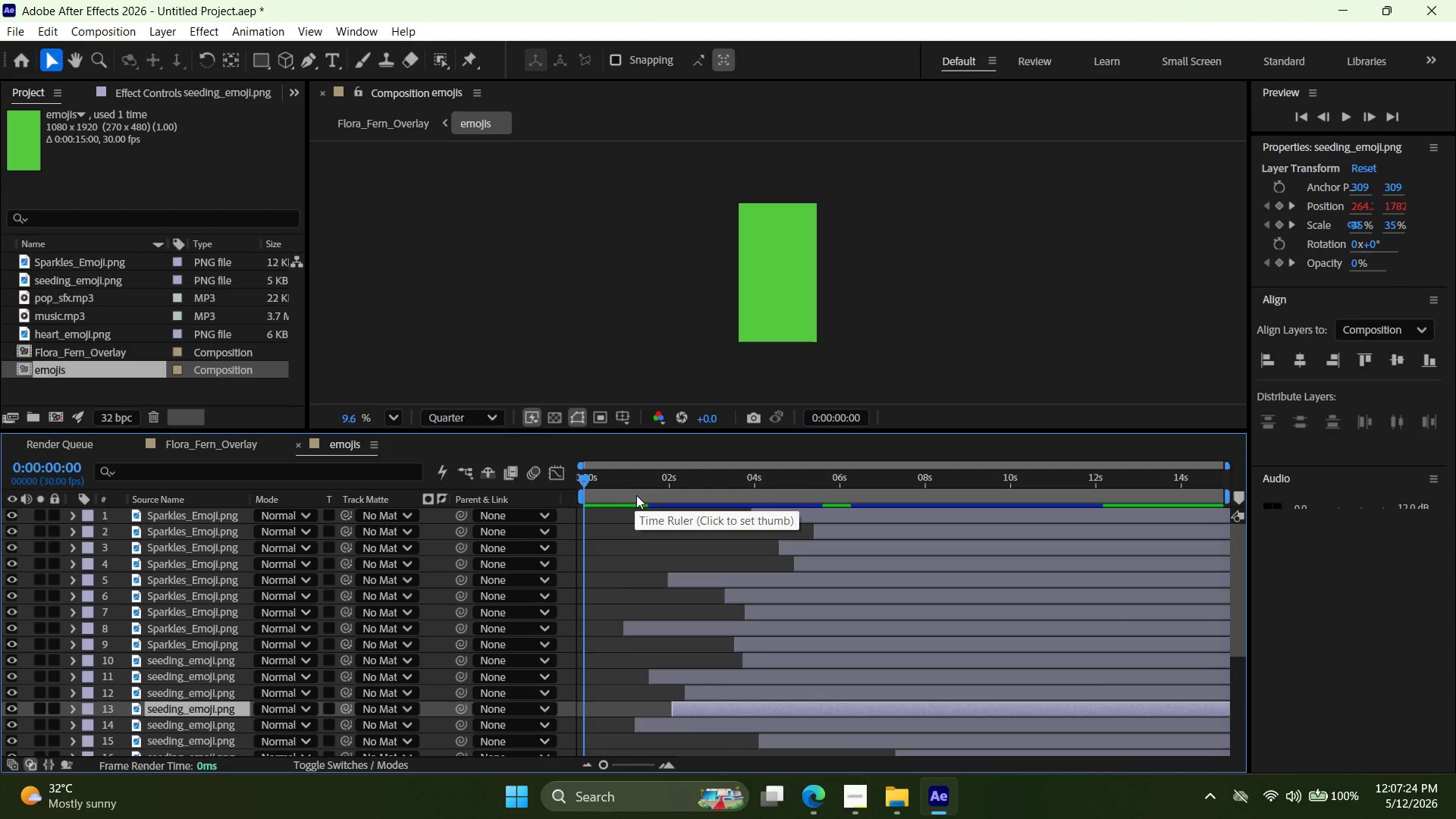 
key(Control+Z)
 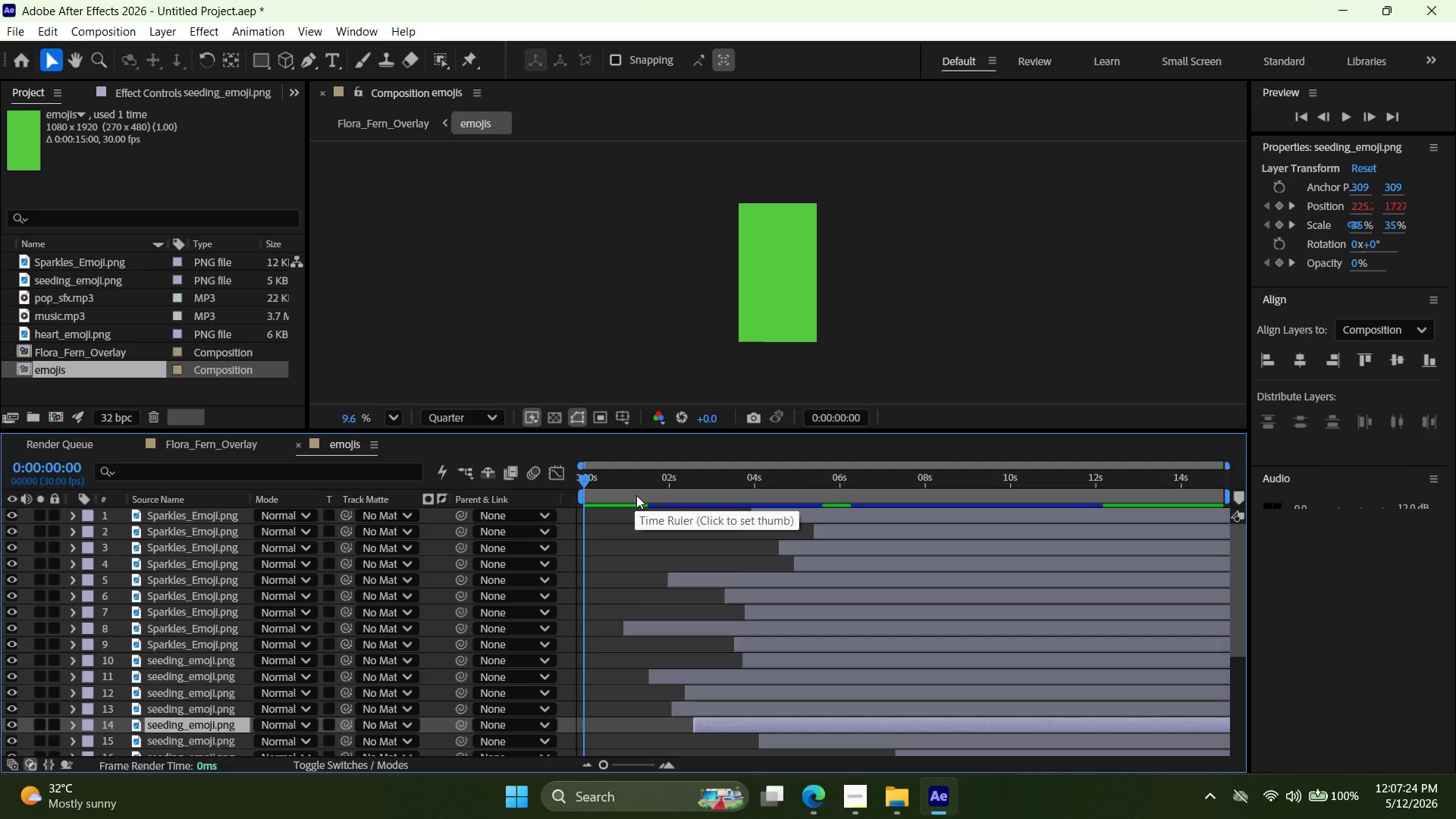 
key(Control+Z)
 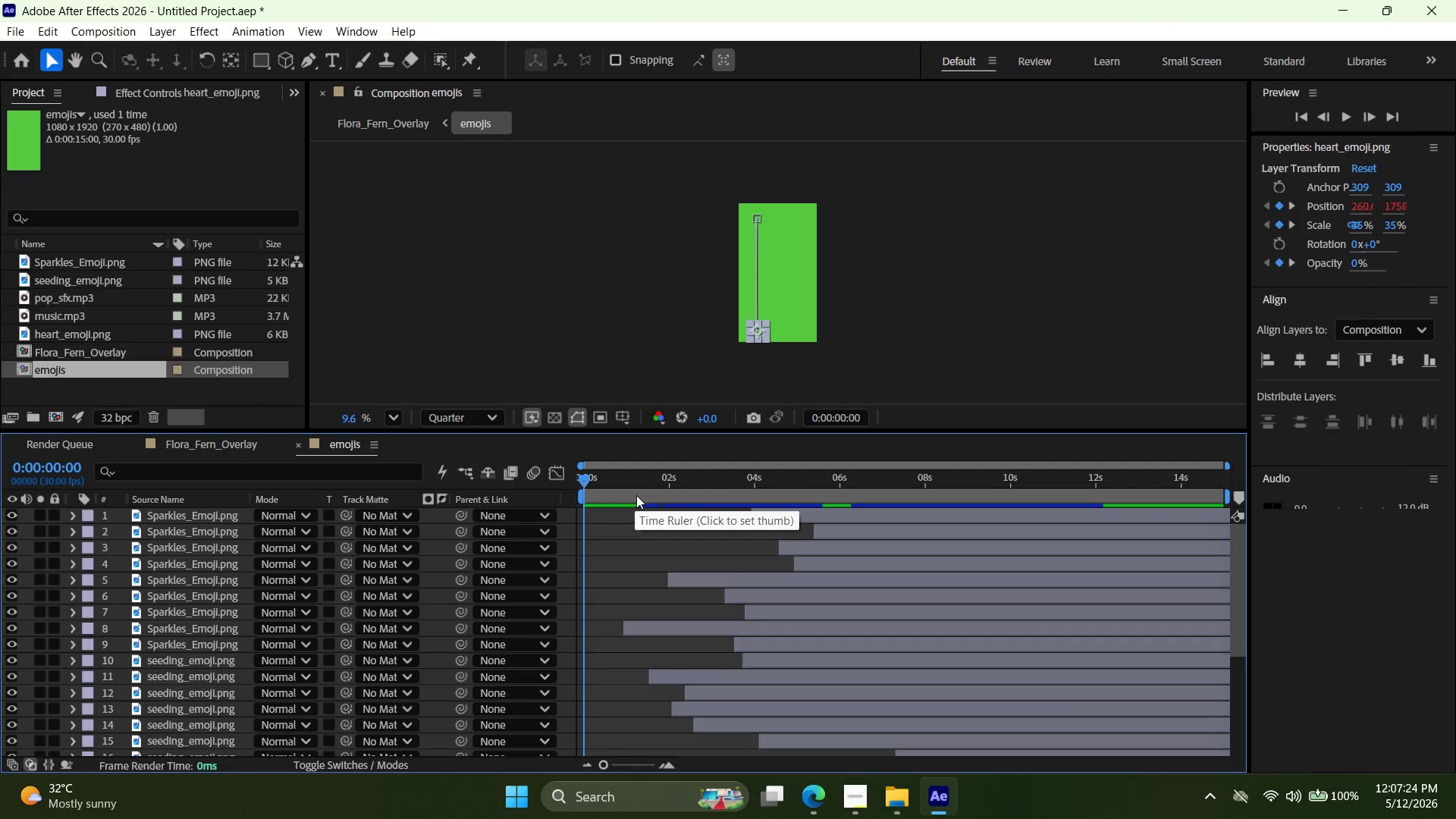 
key(Control+Z)
 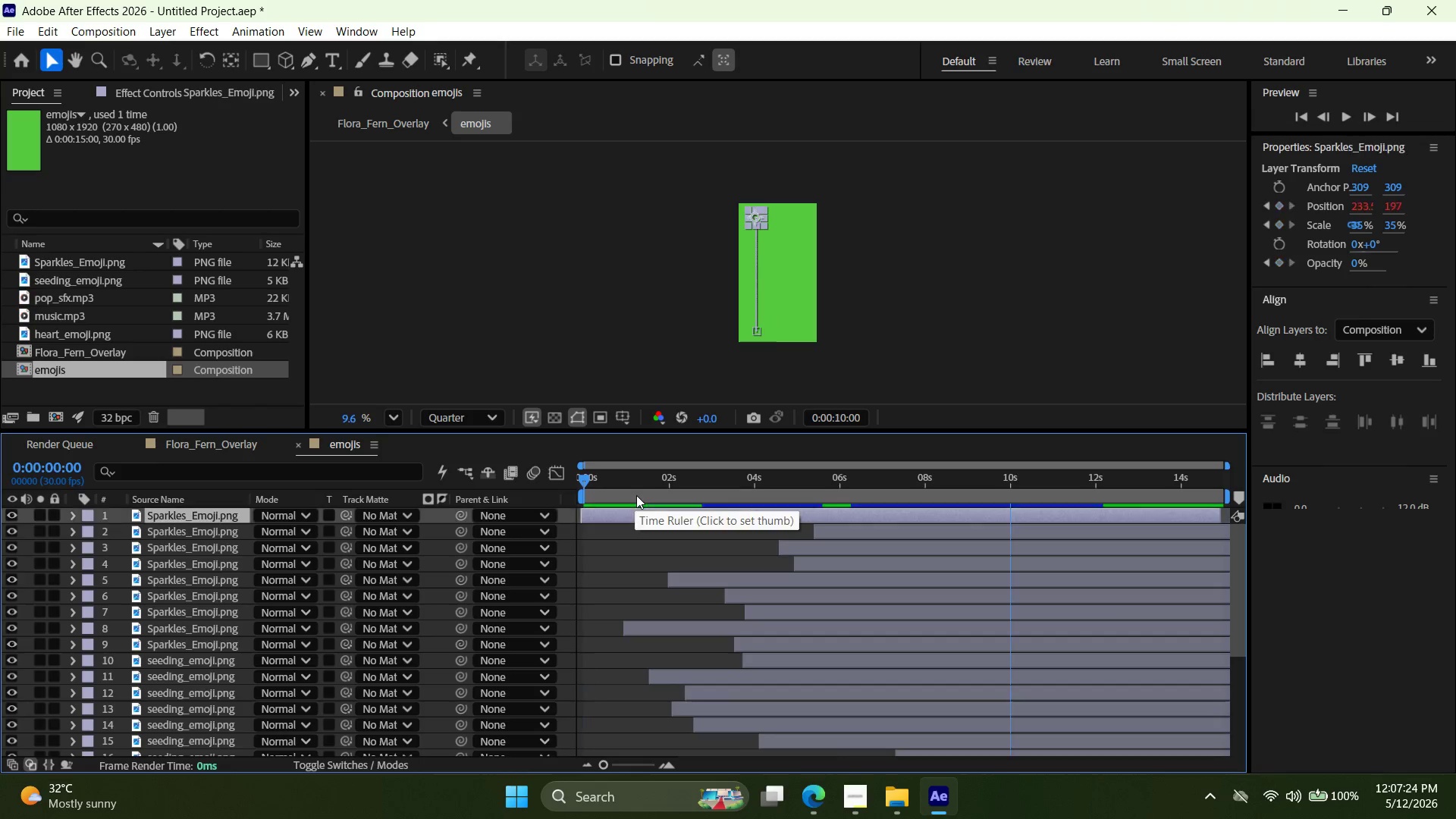 
key(Control+Z)
 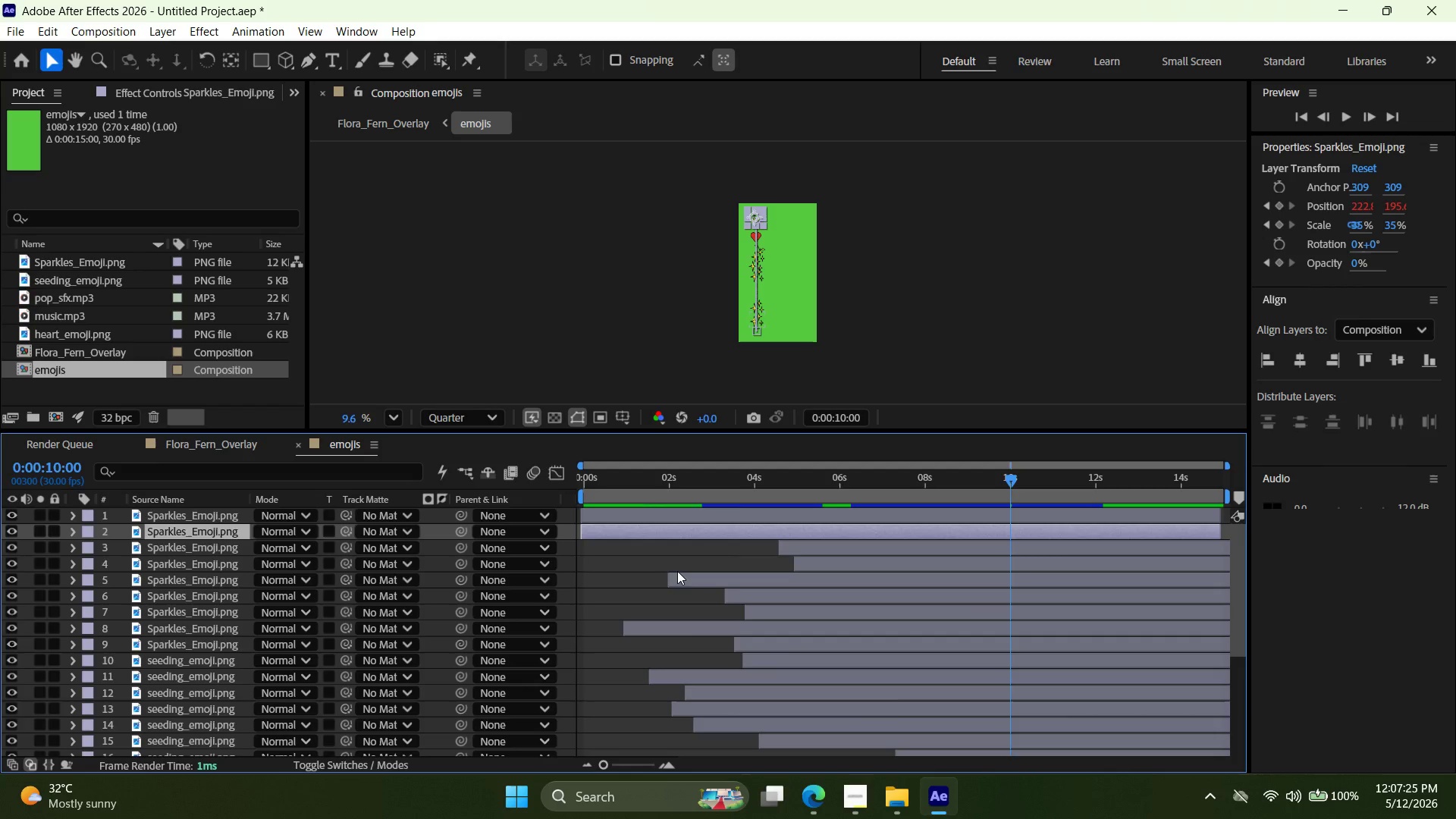 
scroll: coordinate [677, 601], scroll_direction: down, amount: 11.0
 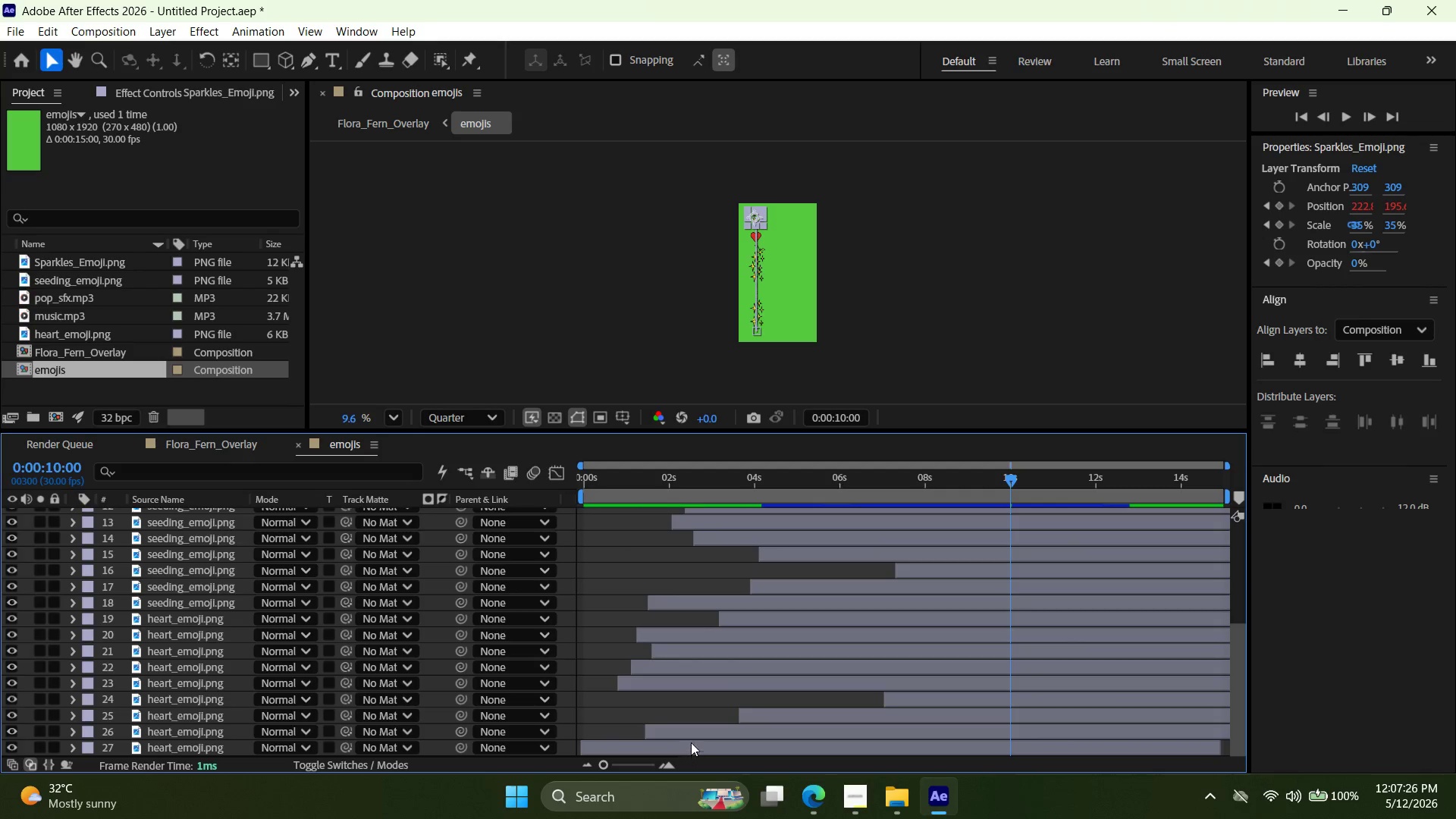 
left_click_drag(start_coordinate=[689, 734], to_coordinate=[626, 734])
 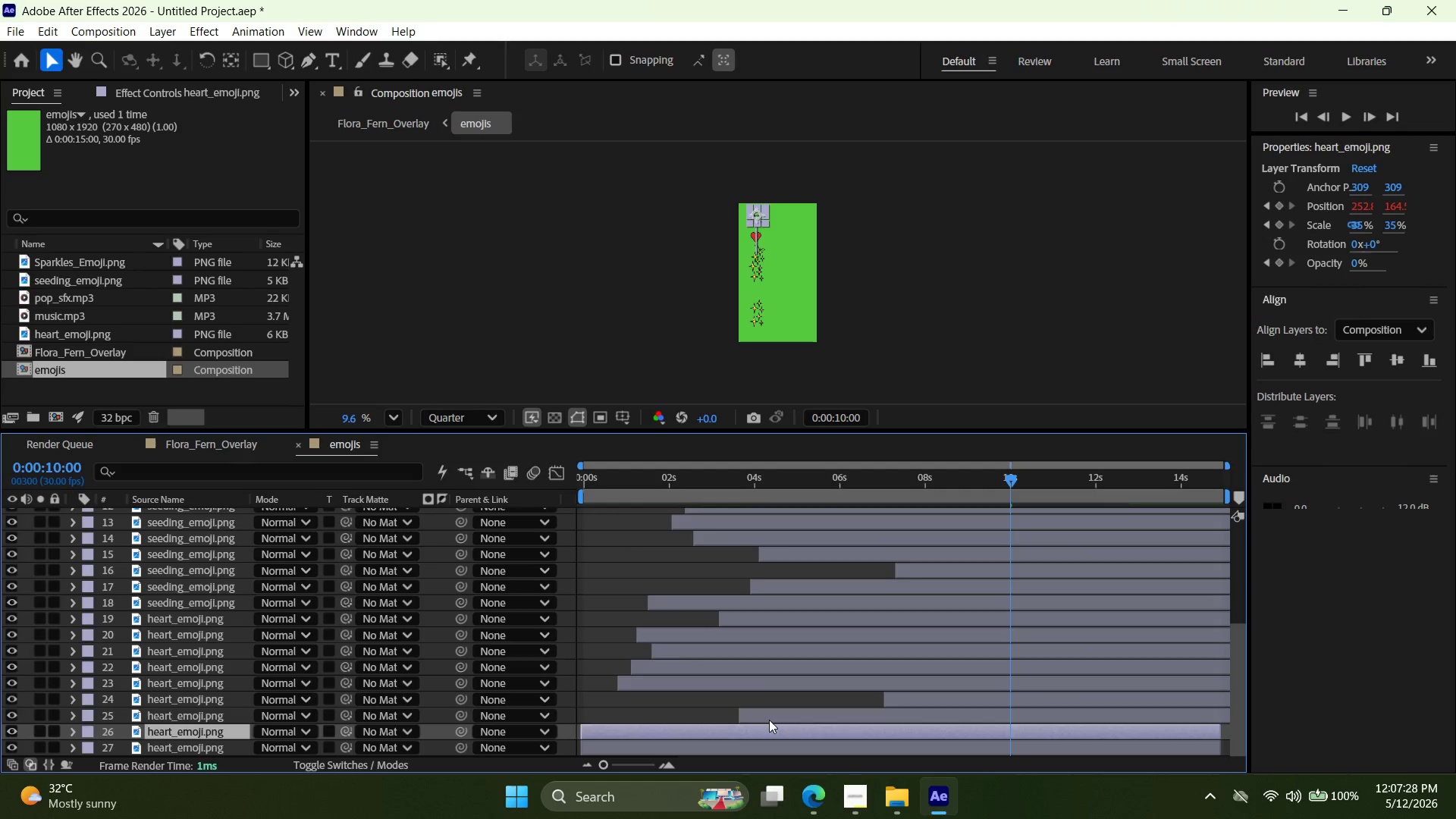 
left_click_drag(start_coordinate=[770, 717], to_coordinate=[611, 721])
 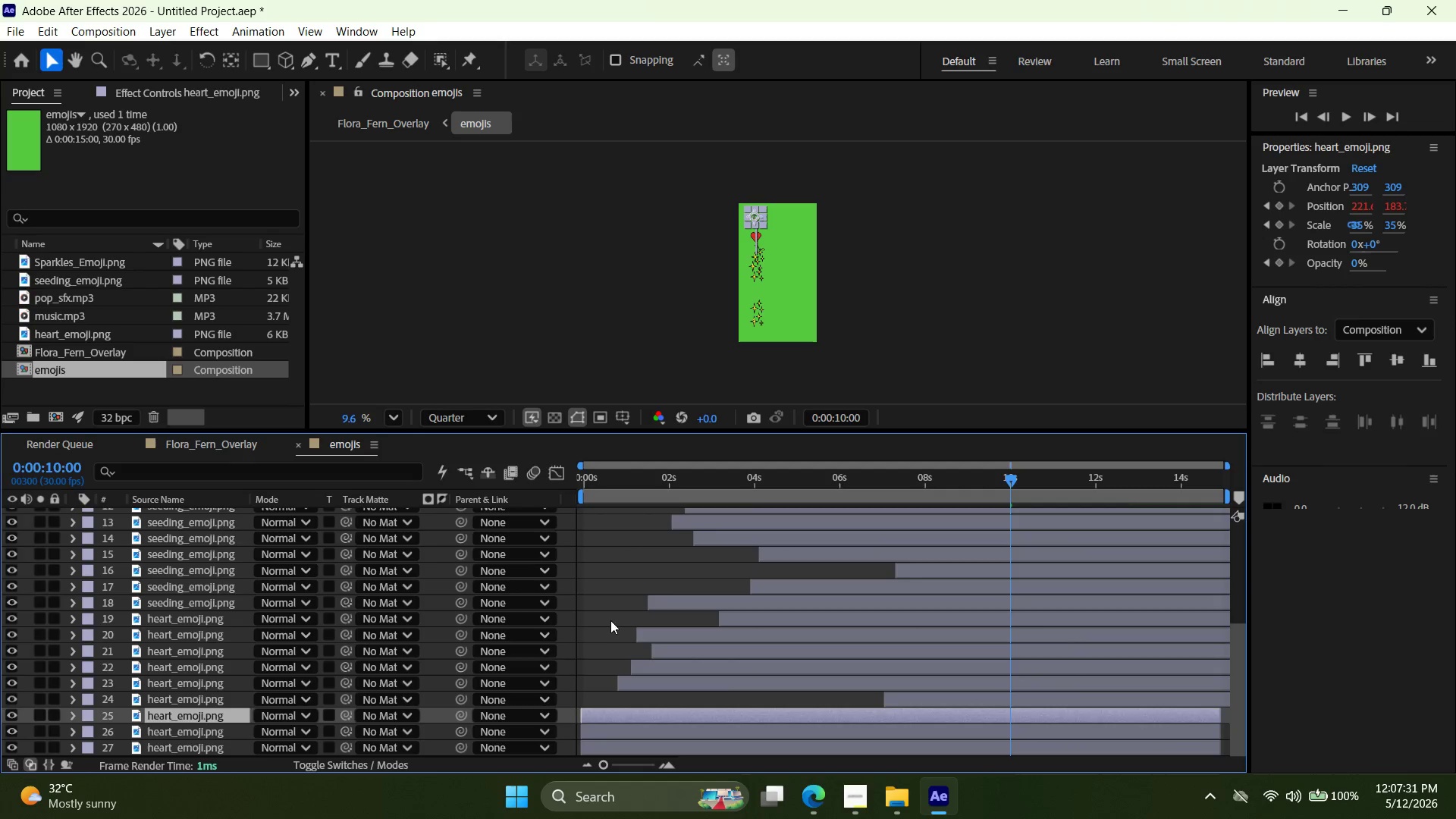 
left_click_drag(start_coordinate=[604, 609], to_coordinate=[1001, 704])
 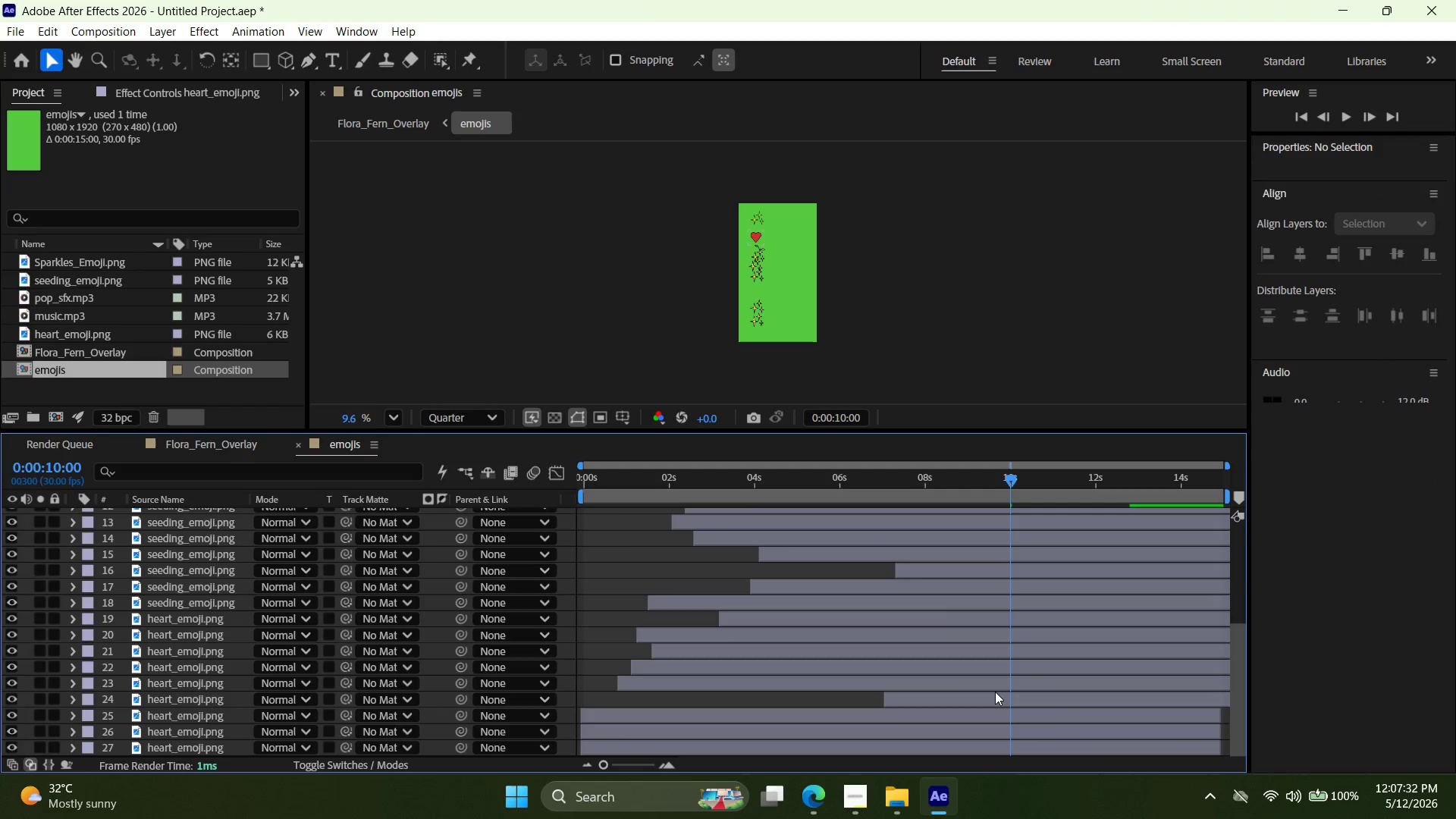 
key(Delete)
 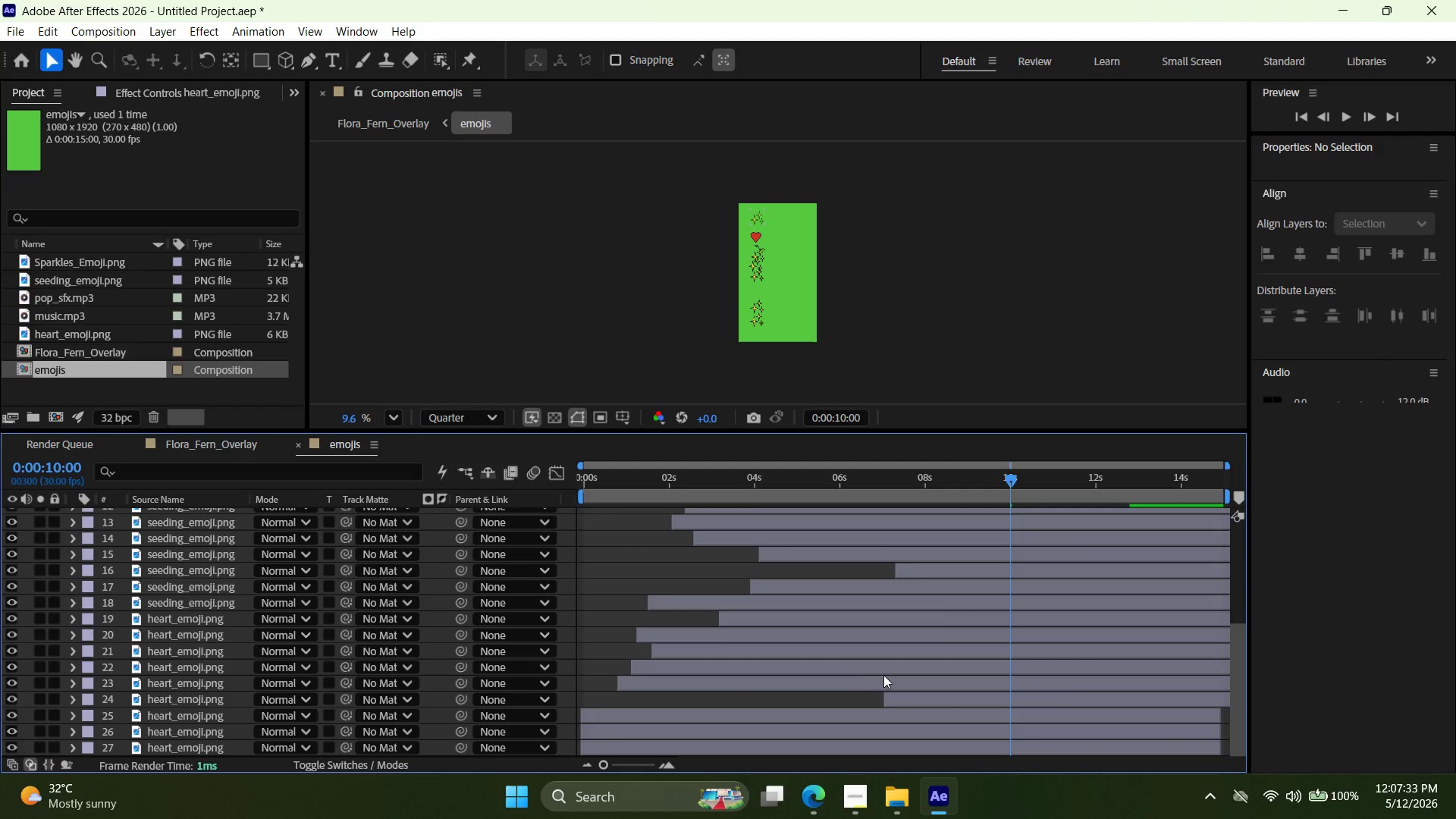 
left_click([883, 675])
 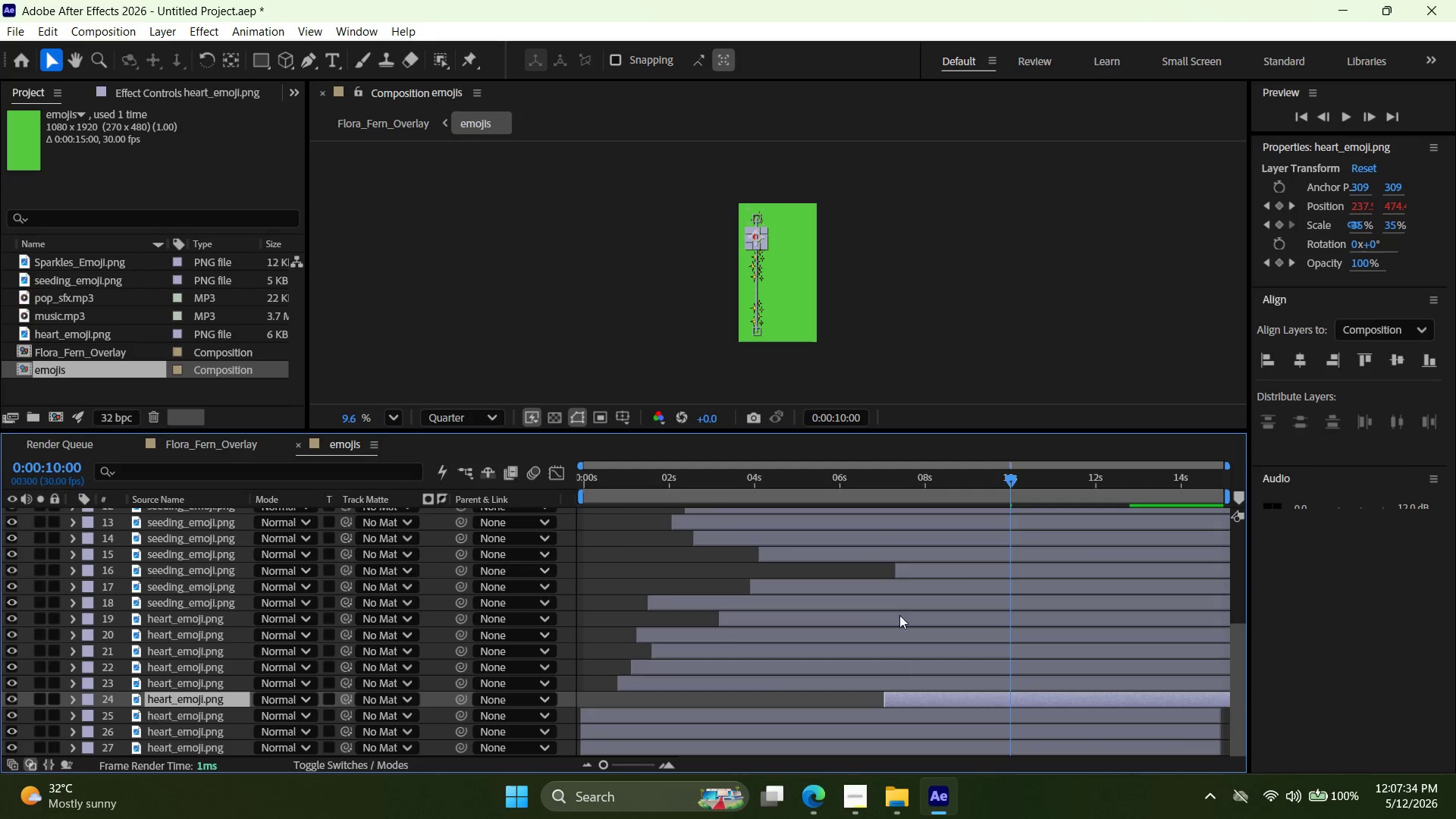 
hold_key(key=ShiftLeft, duration=0.58)
left_click([890, 516])
 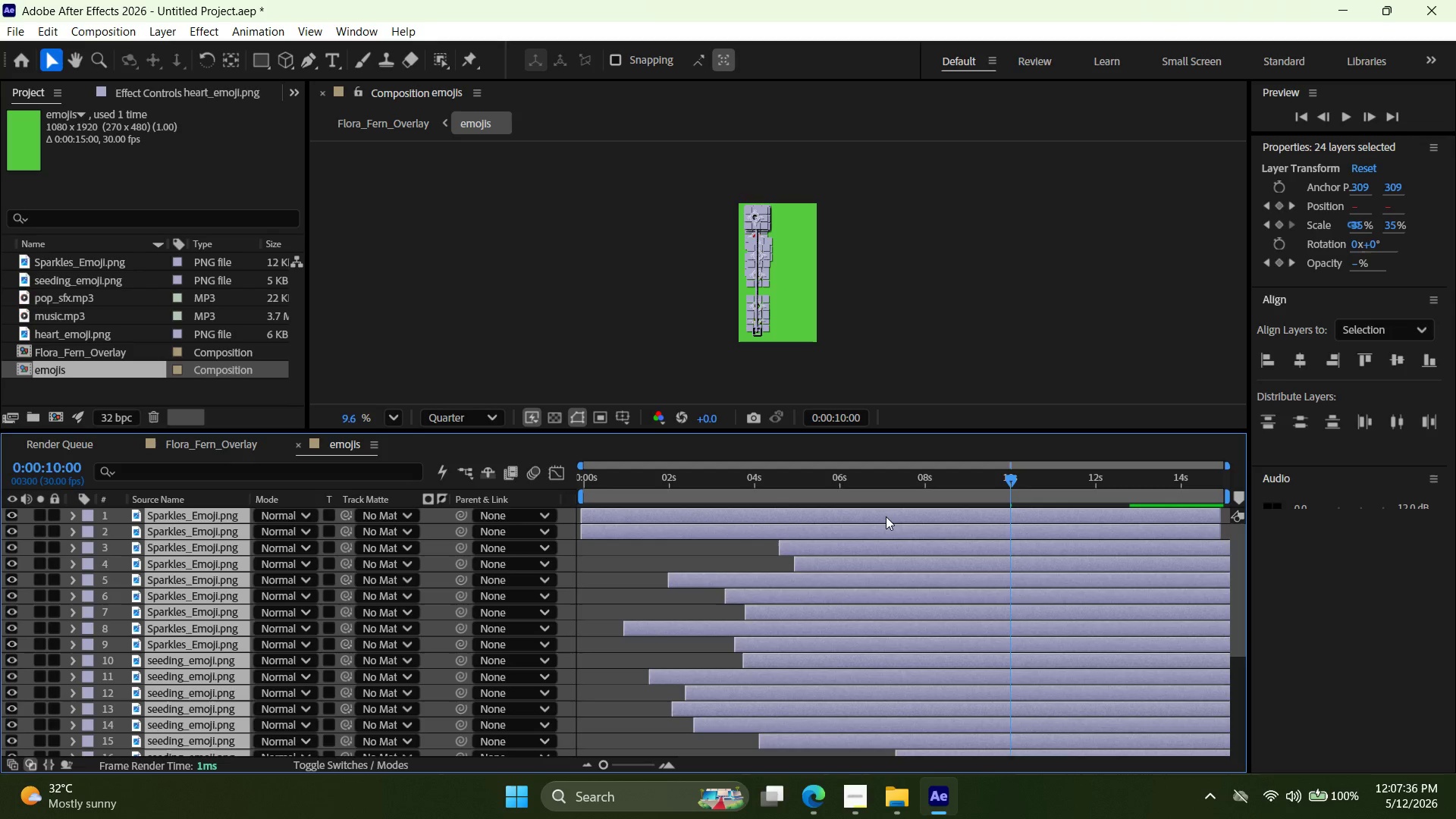 
scroll: coordinate [886, 569], scroll_direction: up, amount: 9.0
 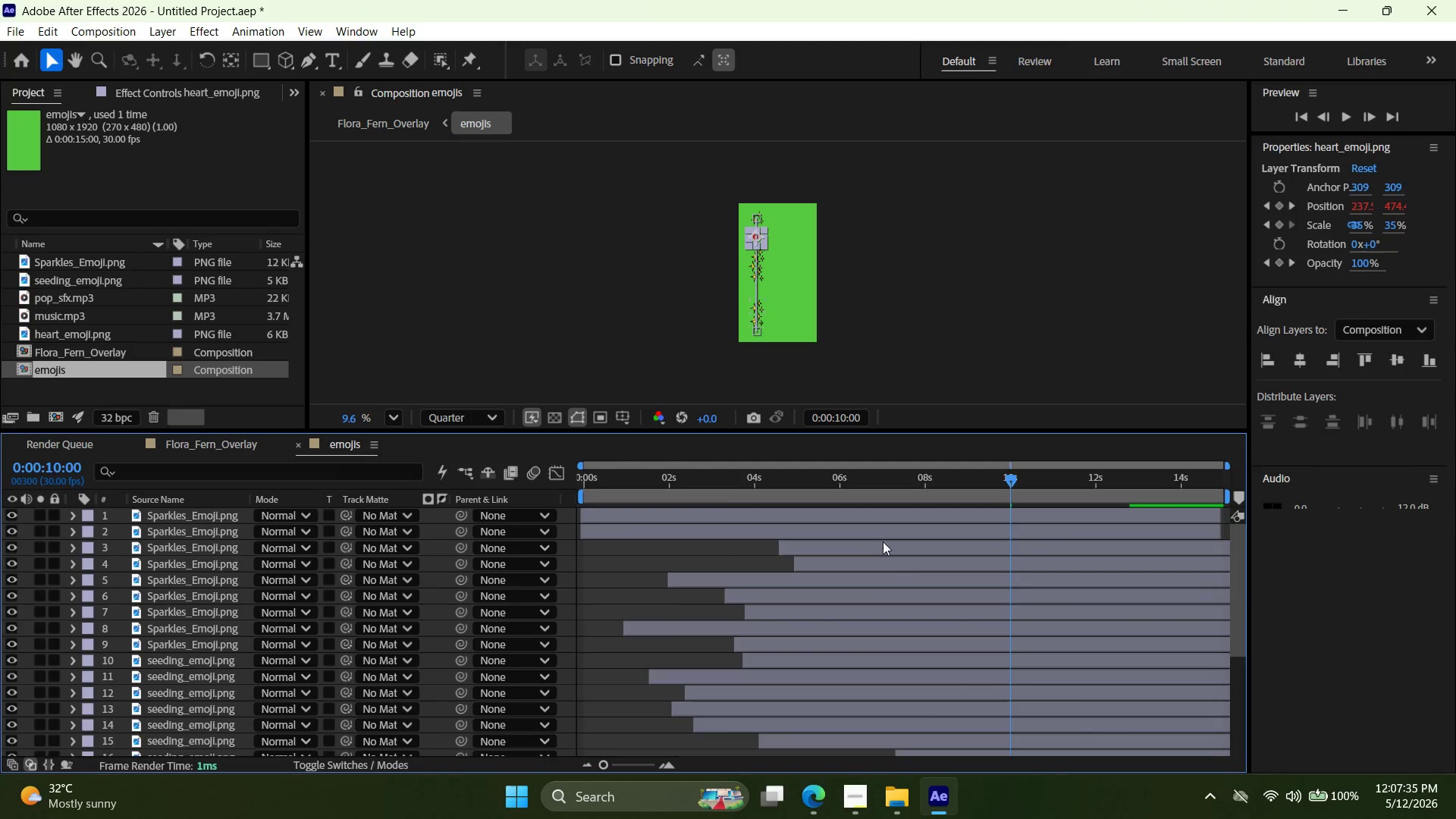 
key(Delete)
 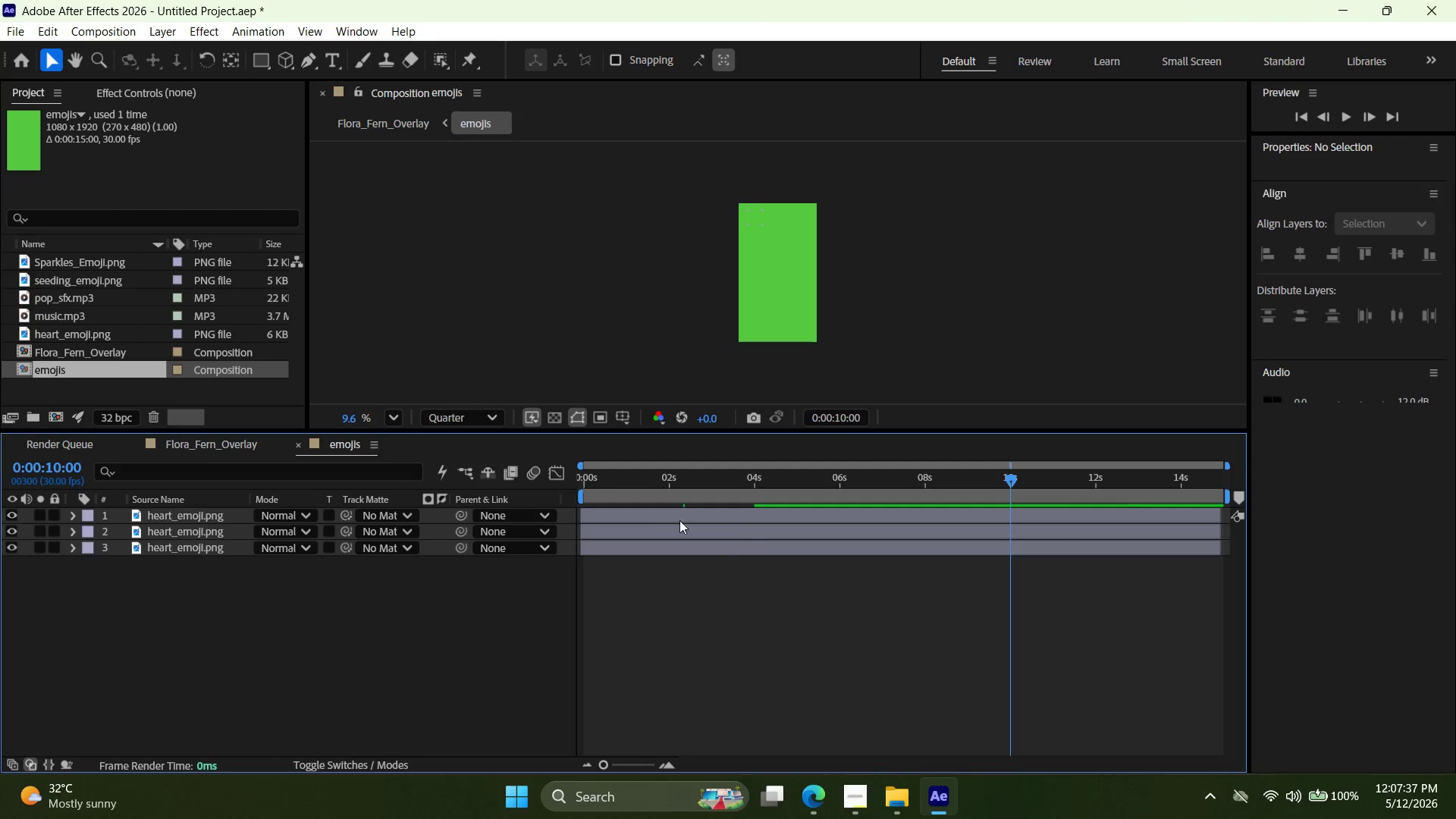 
left_click([650, 513])
 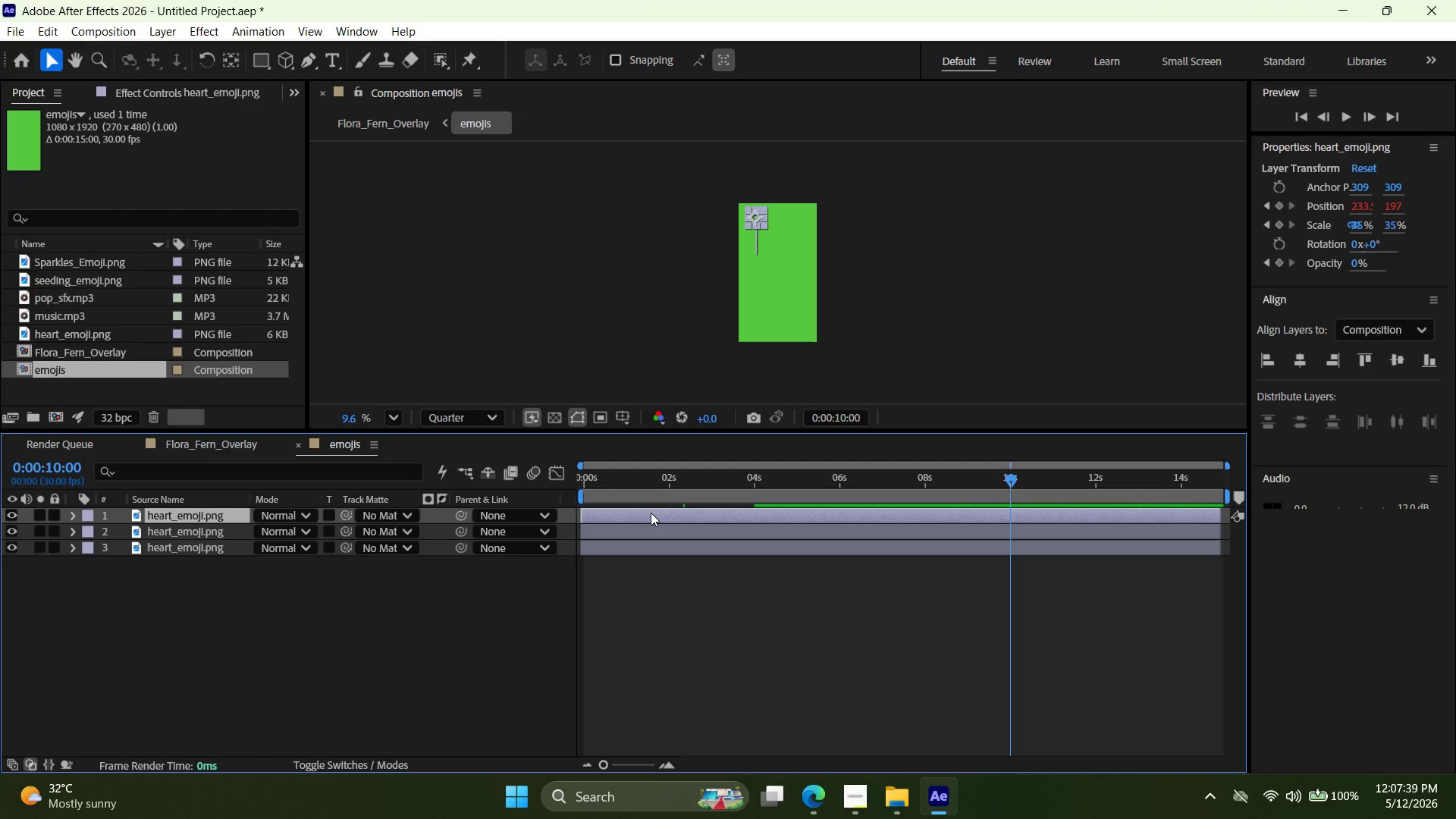 
key(Control+Z)
 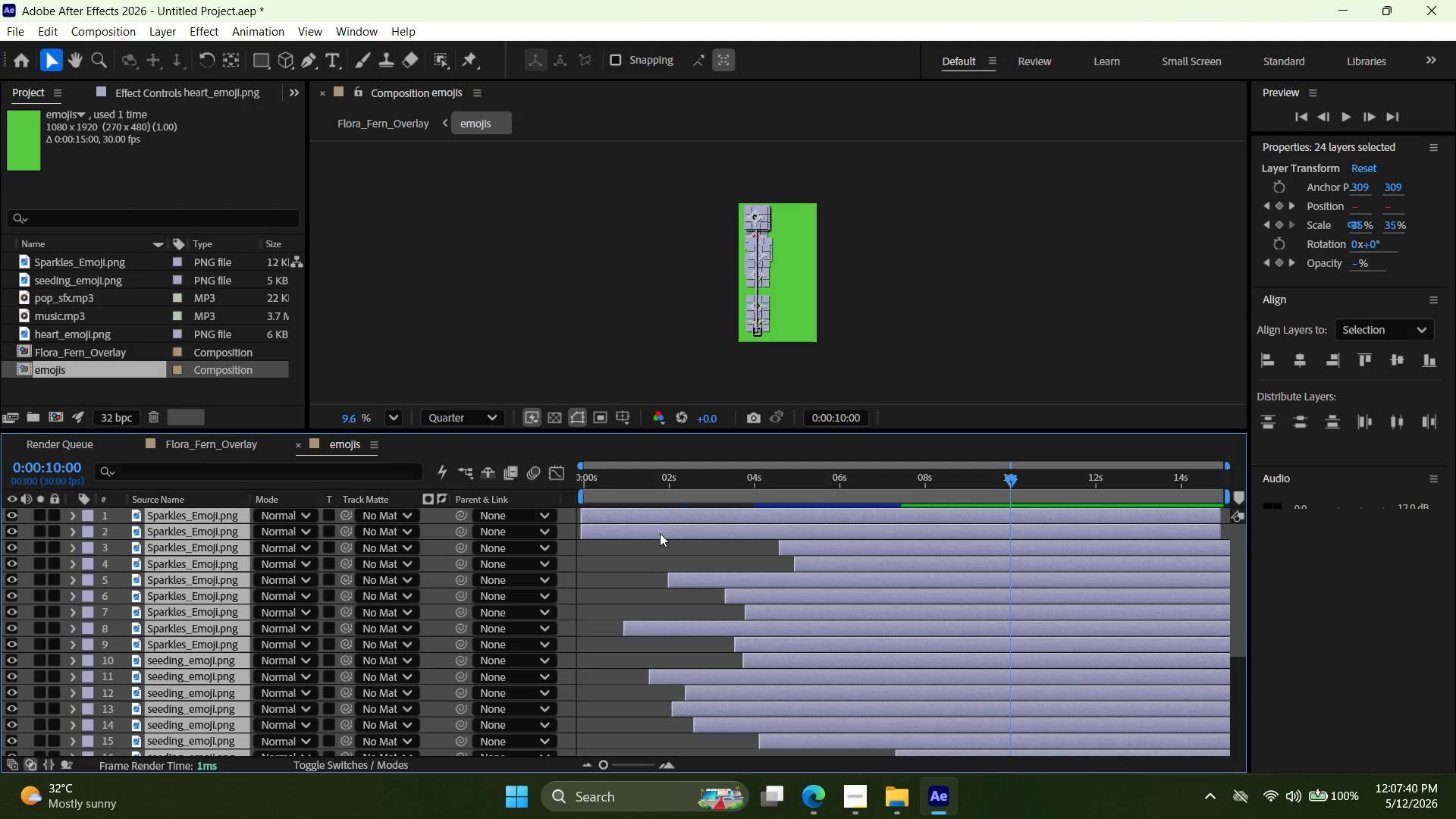 
left_click([678, 578])
 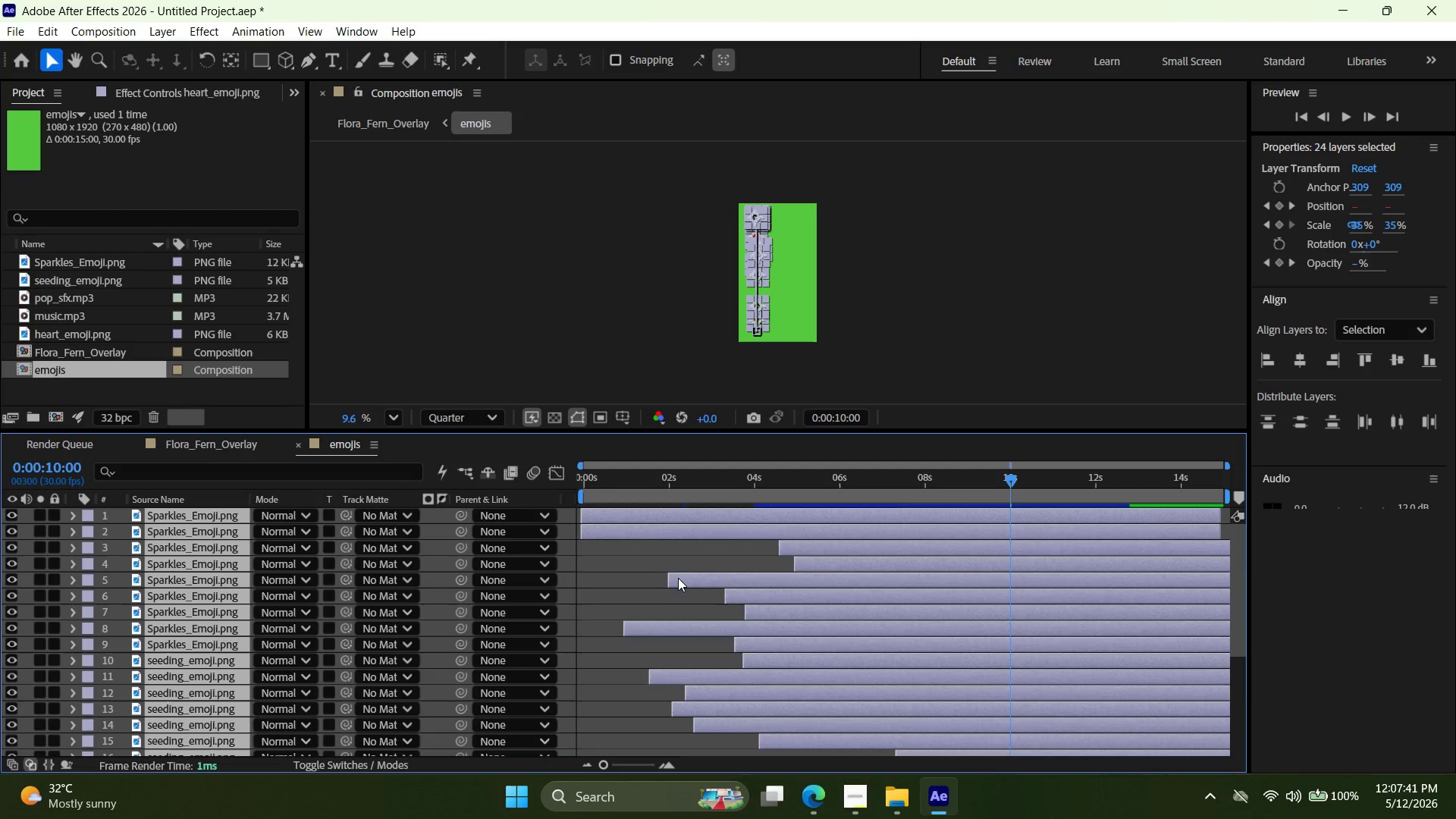 
scroll: coordinate [748, 647], scroll_direction: down, amount: 7.0
 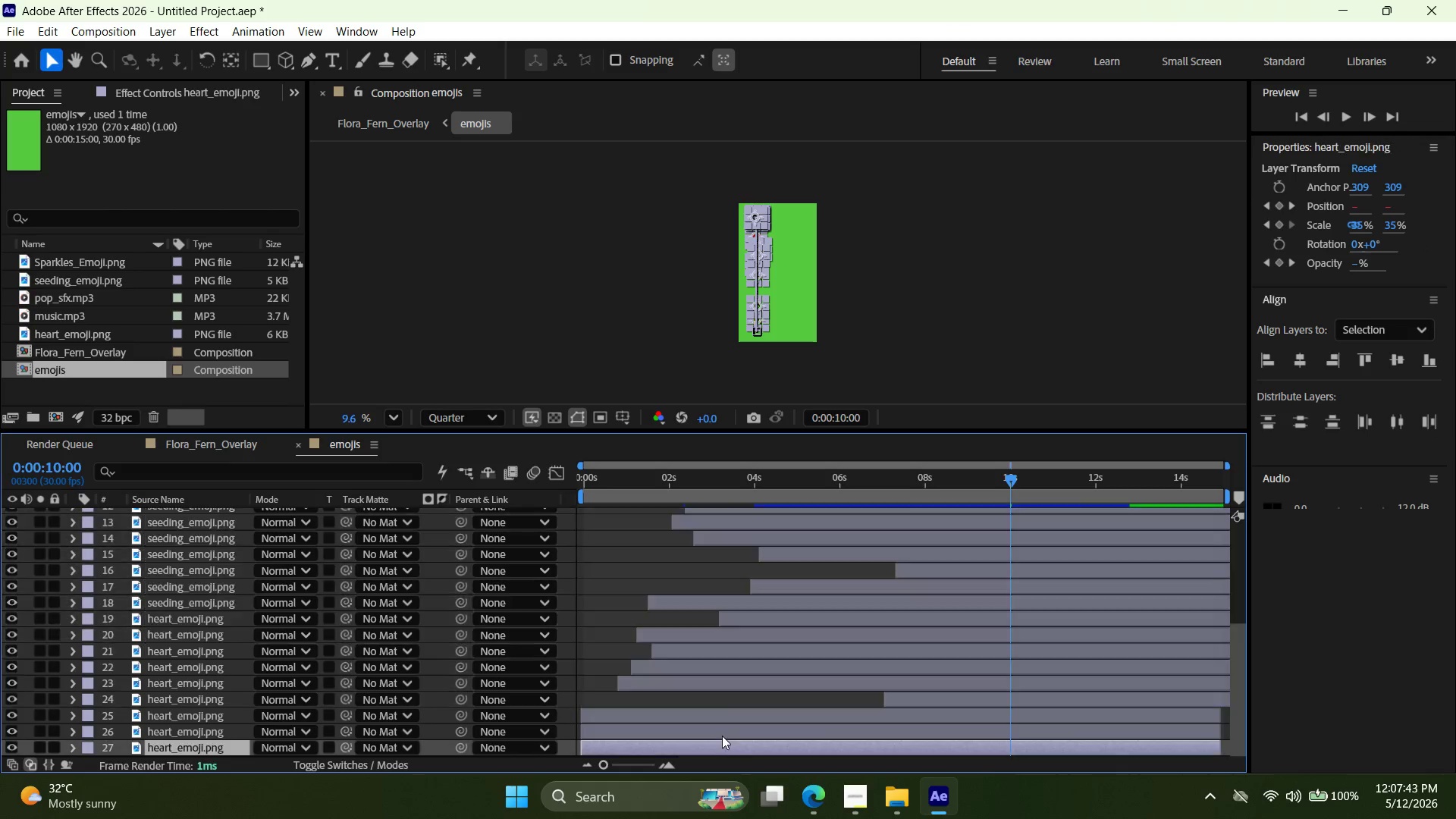 
double_click([722, 735])
 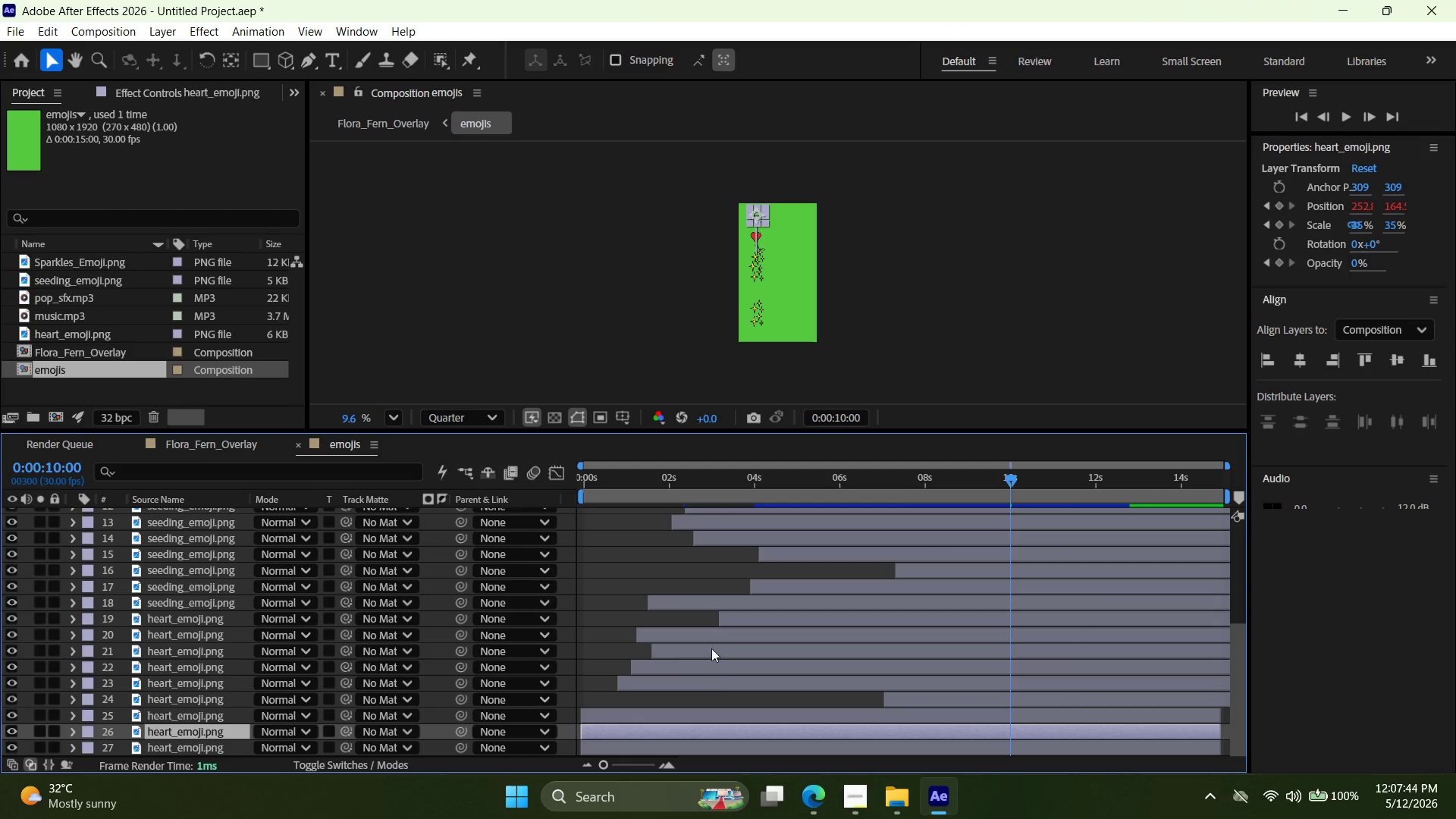 
hold_key(key=ShiftLeft, duration=1.56)
left_click([723, 611])
 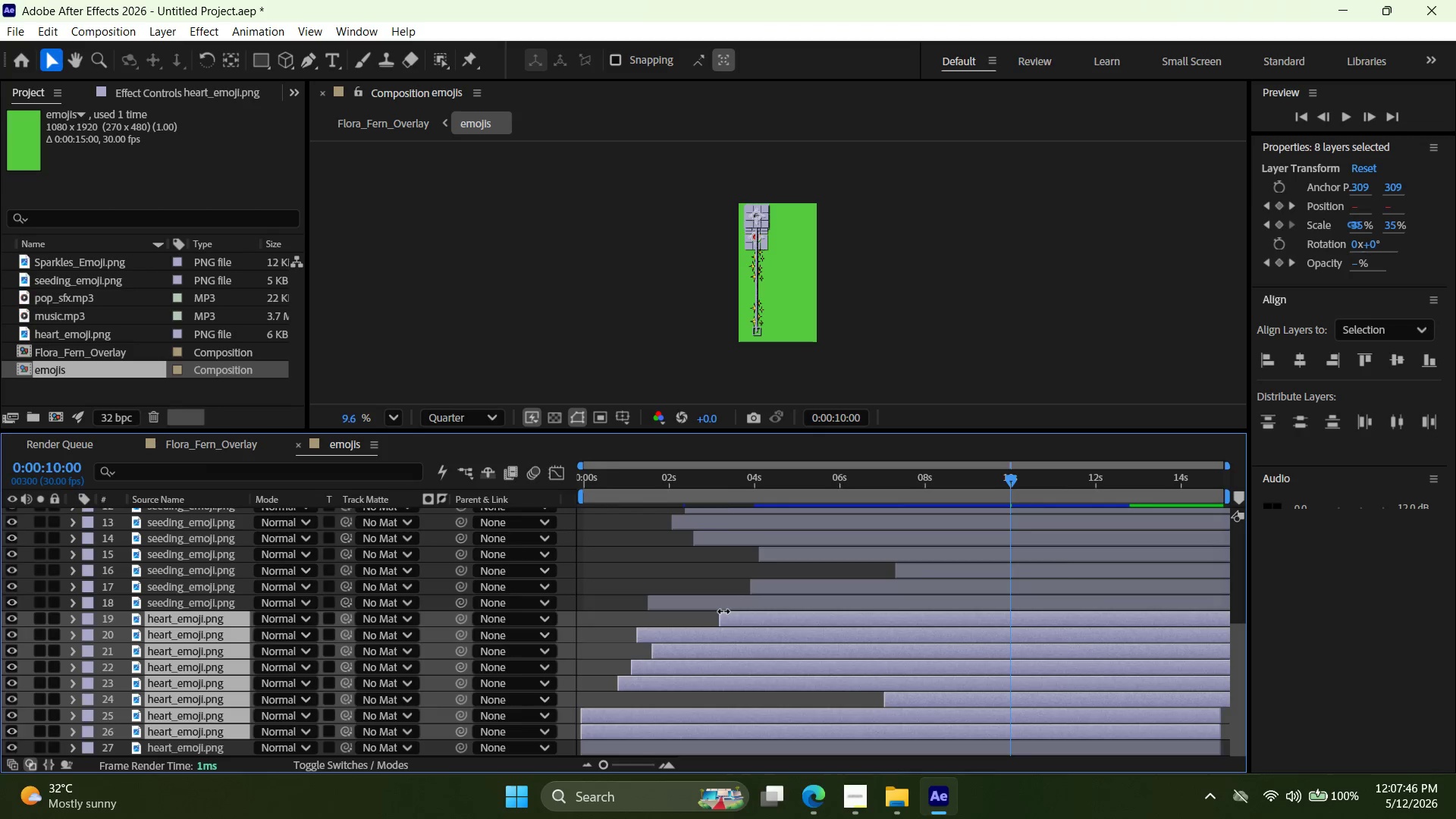 
key(Delete)
 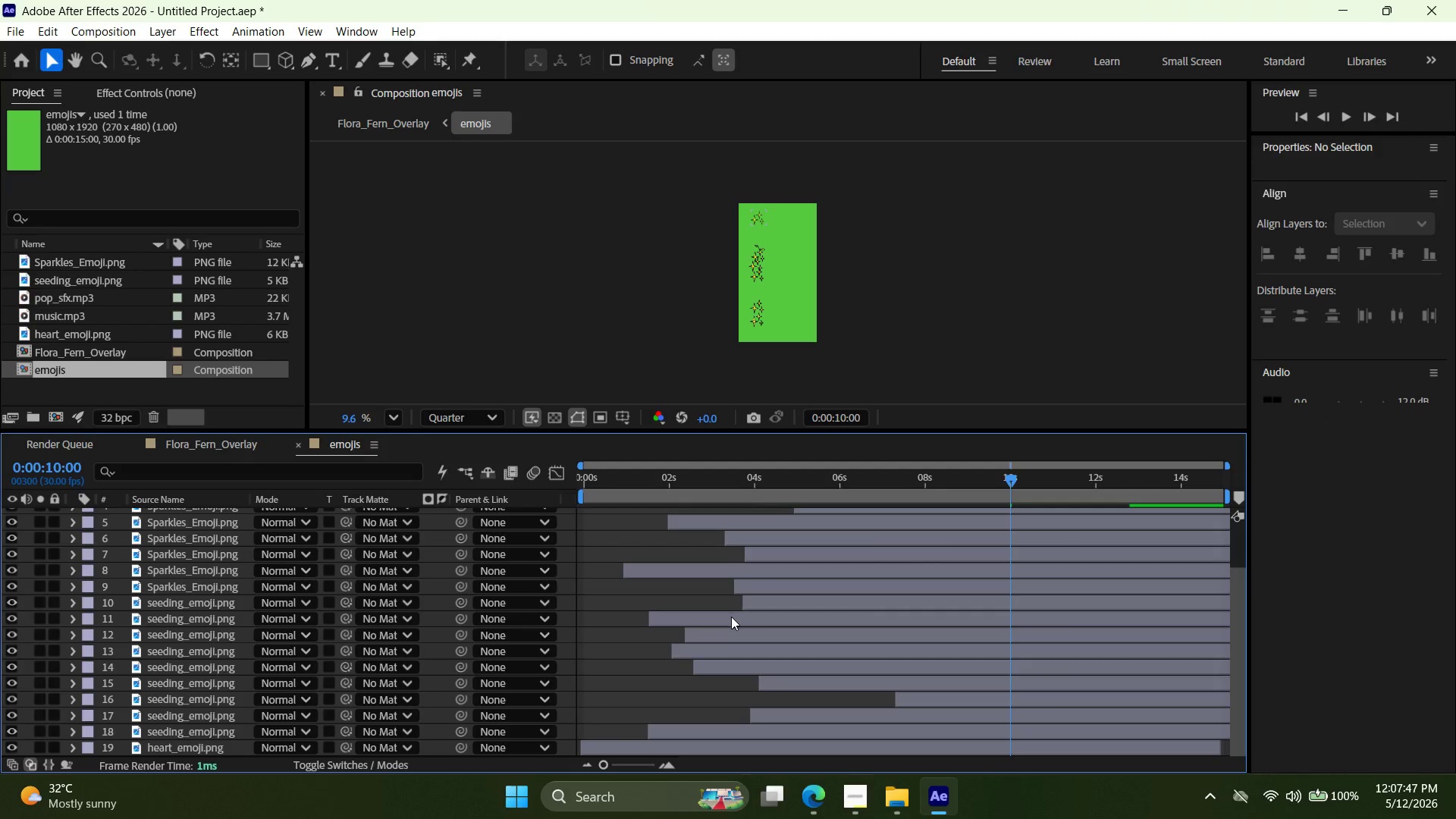 
scroll: coordinate [731, 622], scroll_direction: down, amount: 1.0
 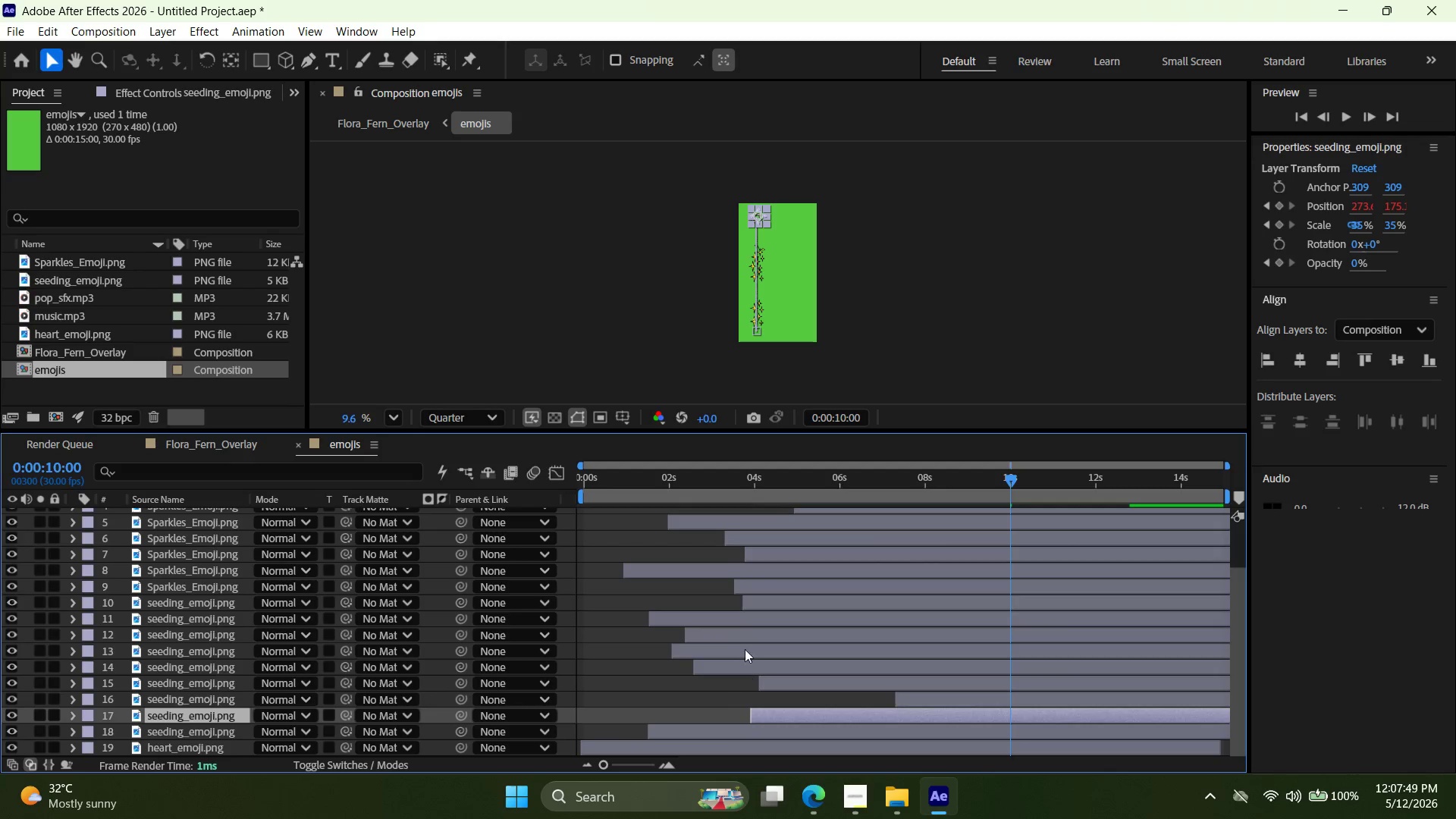 
hold_key(key=ShiftLeft, duration=2.77)
left_click([761, 598])
 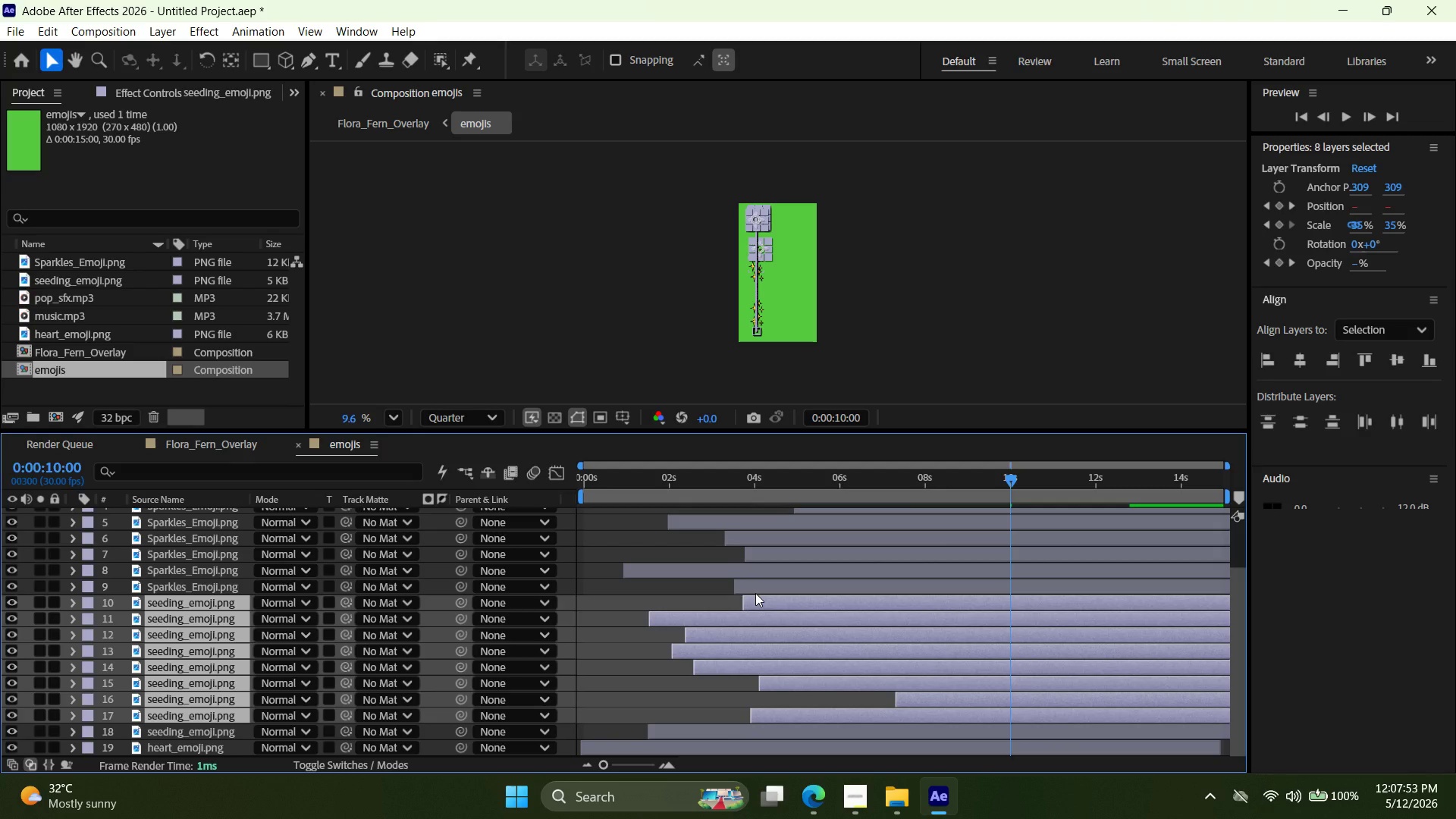 
key(Delete)
 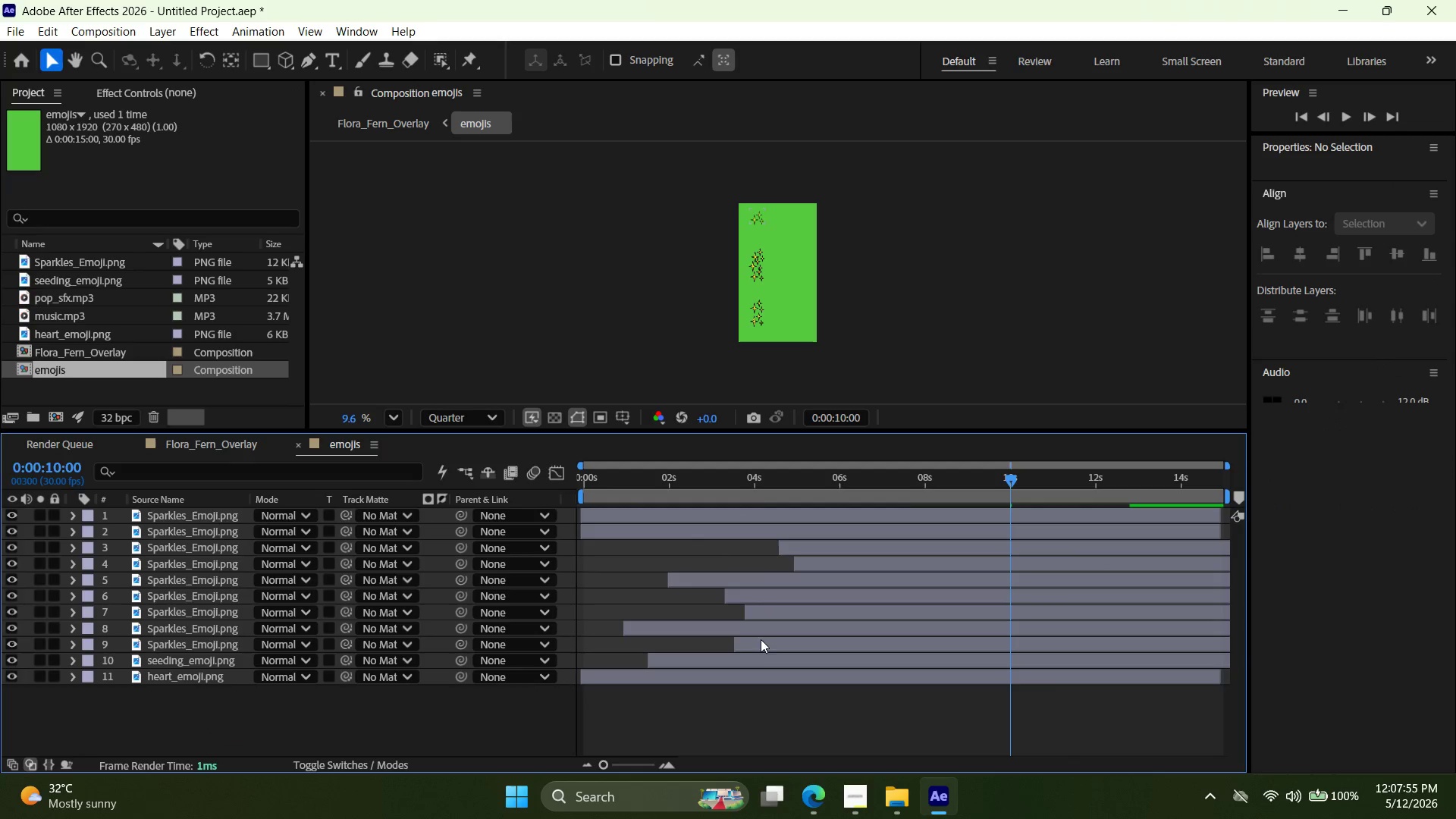 
left_click([758, 630])
 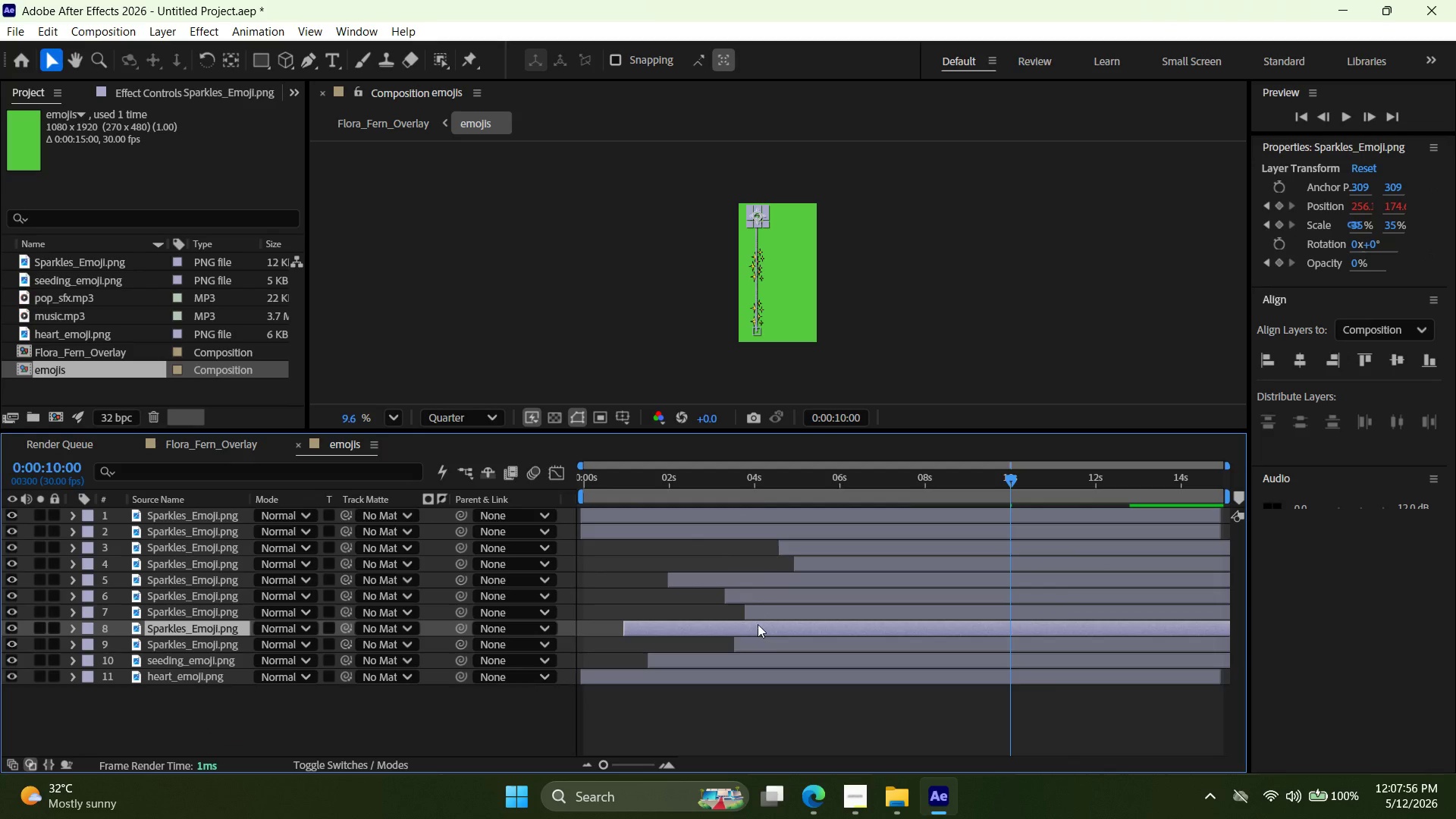 
hold_key(key=ShiftLeft, duration=0.67)
left_click([753, 522])
 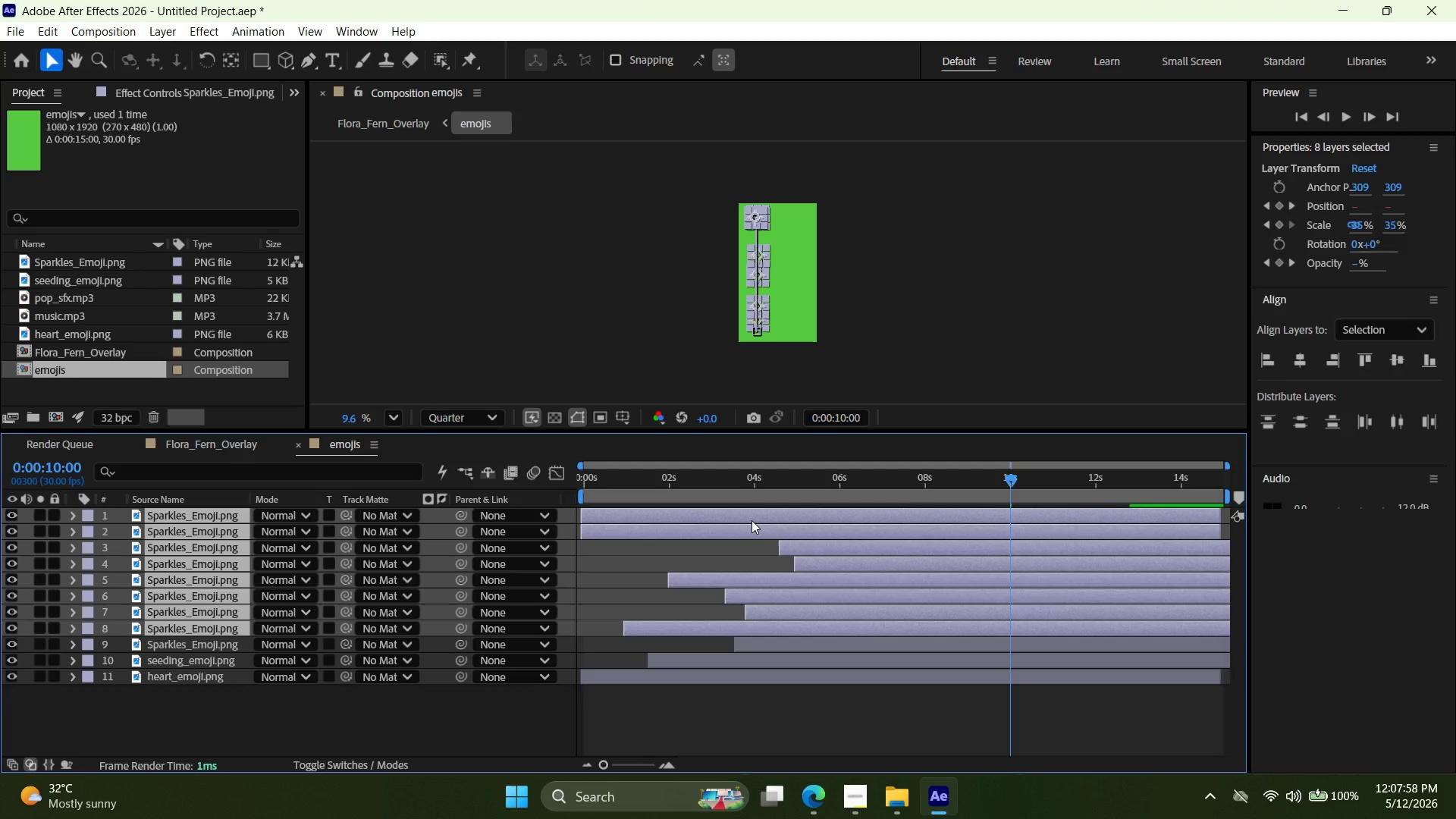 
key(Delete)
 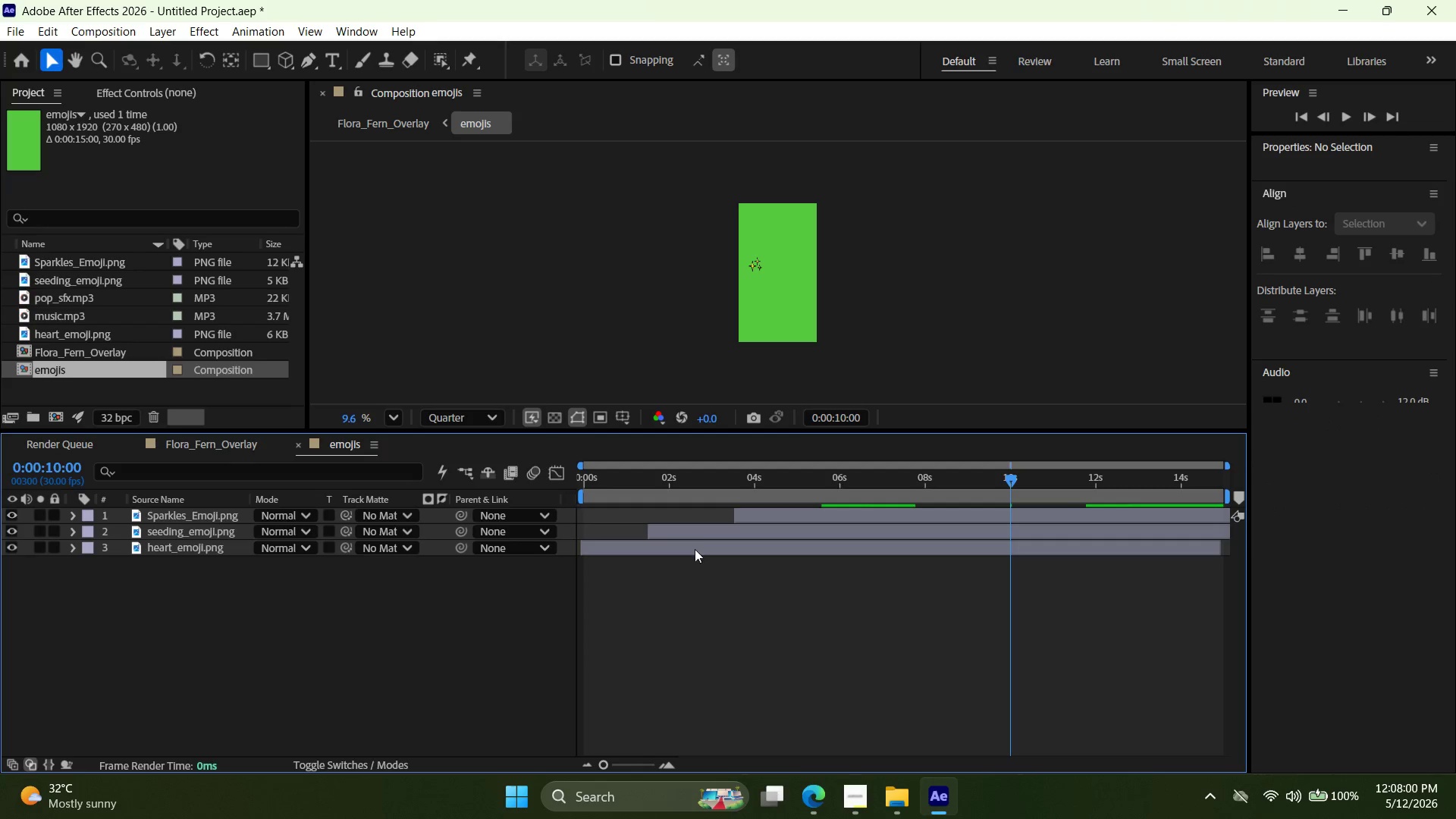 
left_click_drag(start_coordinate=[698, 536], to_coordinate=[630, 540])
 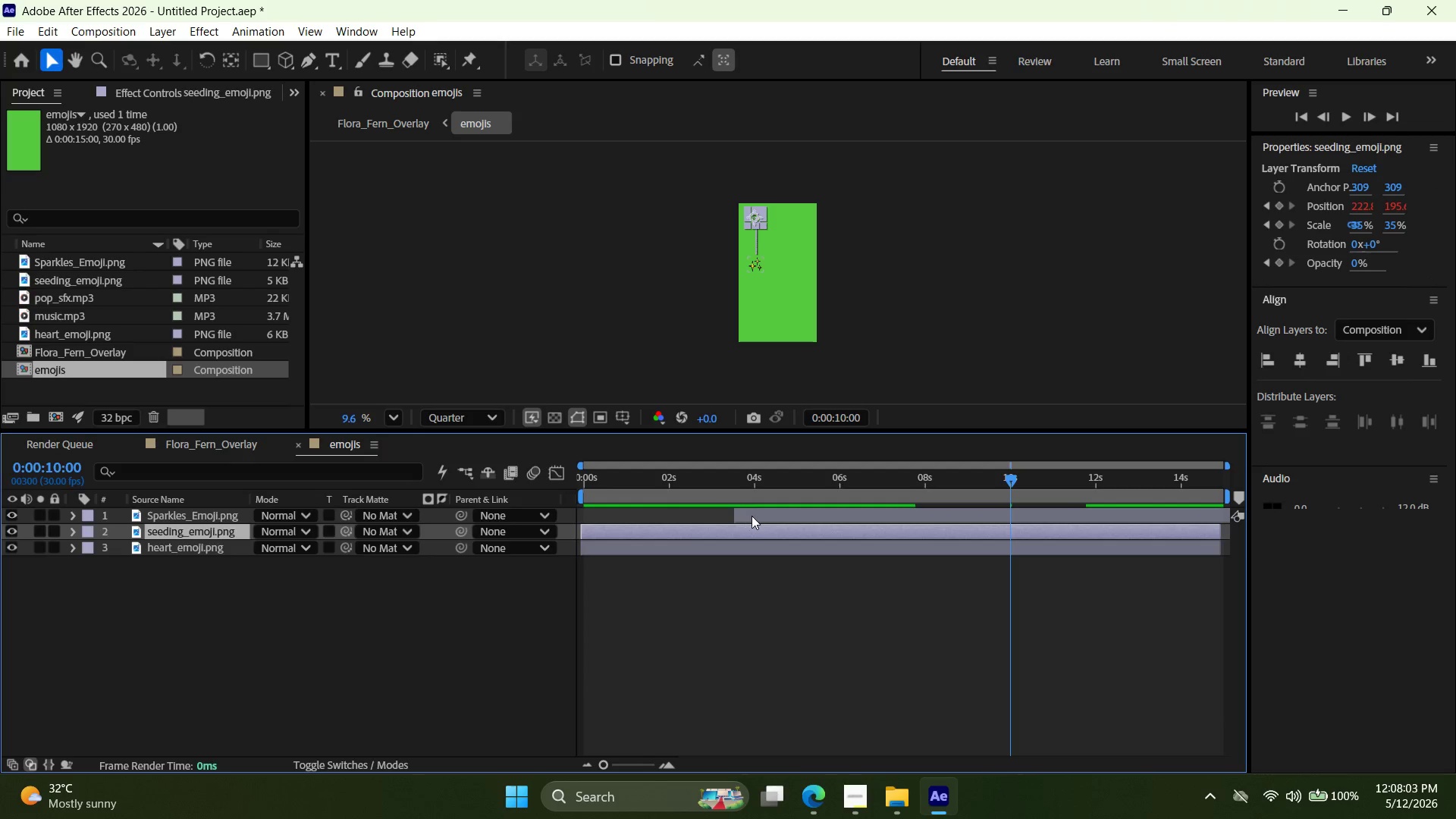 
left_click_drag(start_coordinate=[752, 516], to_coordinate=[597, 518])
 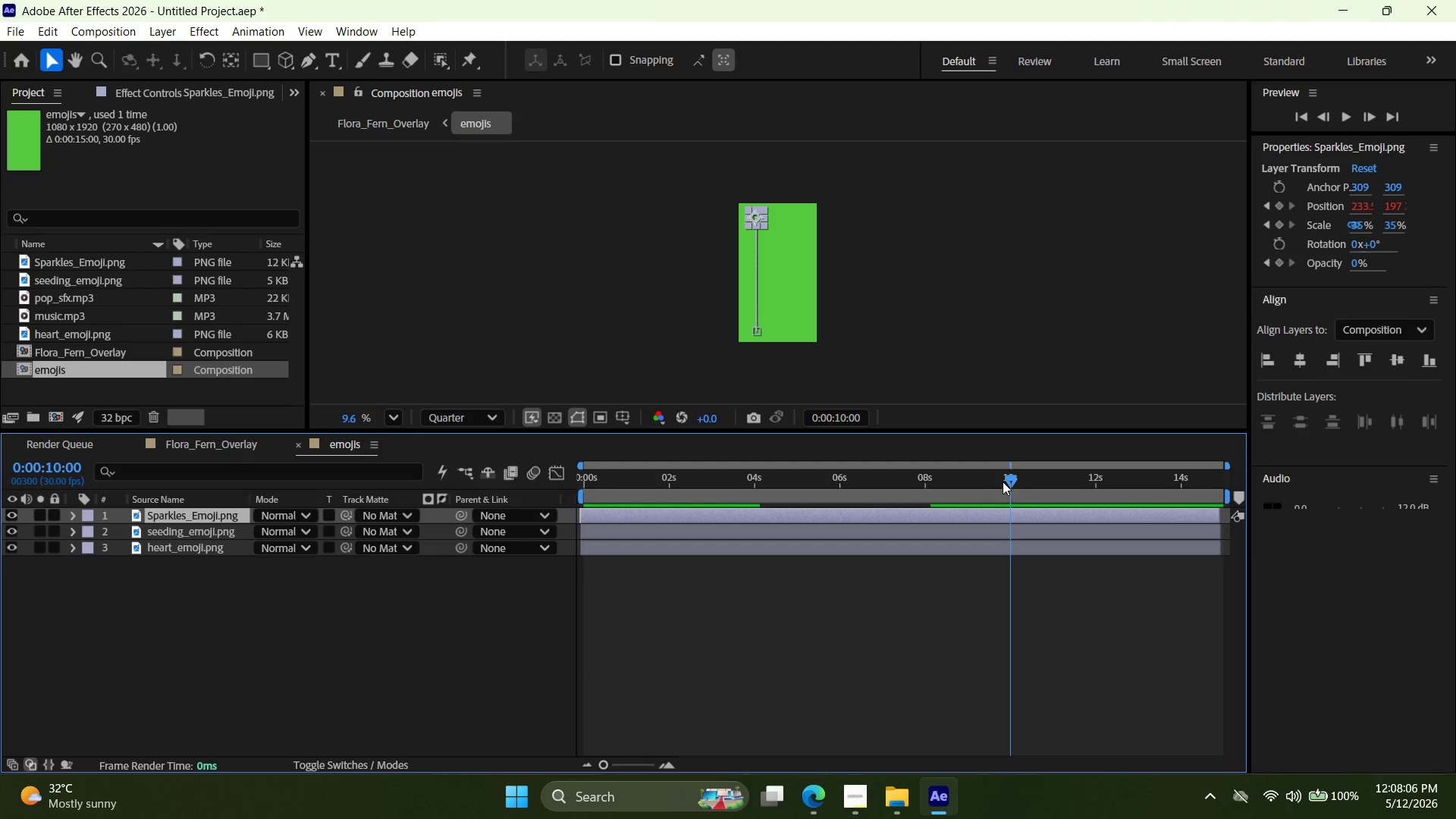 
left_click_drag(start_coordinate=[1009, 484], to_coordinate=[491, 512])
 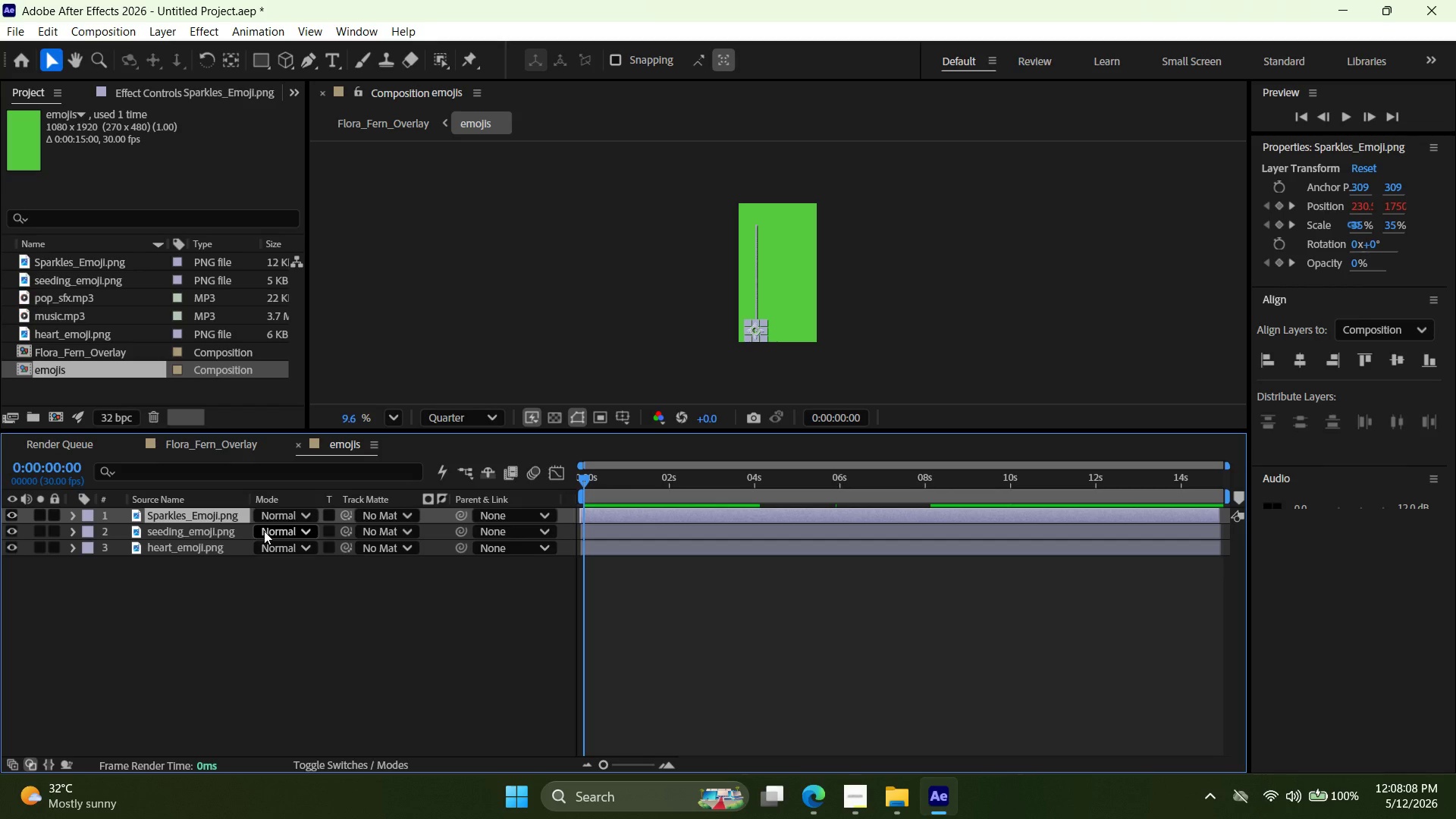 
key(T)
 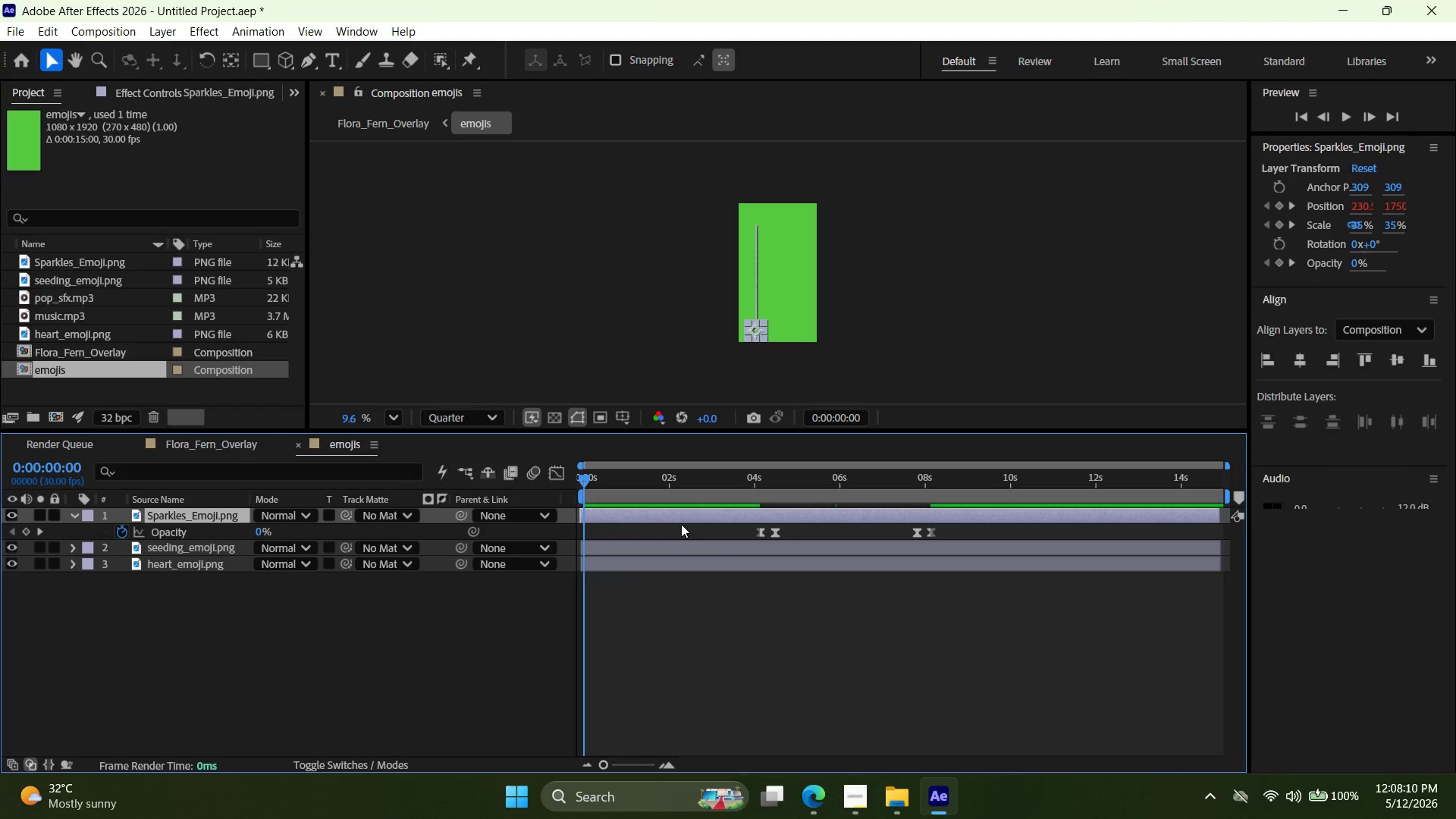 
left_click([664, 549])
 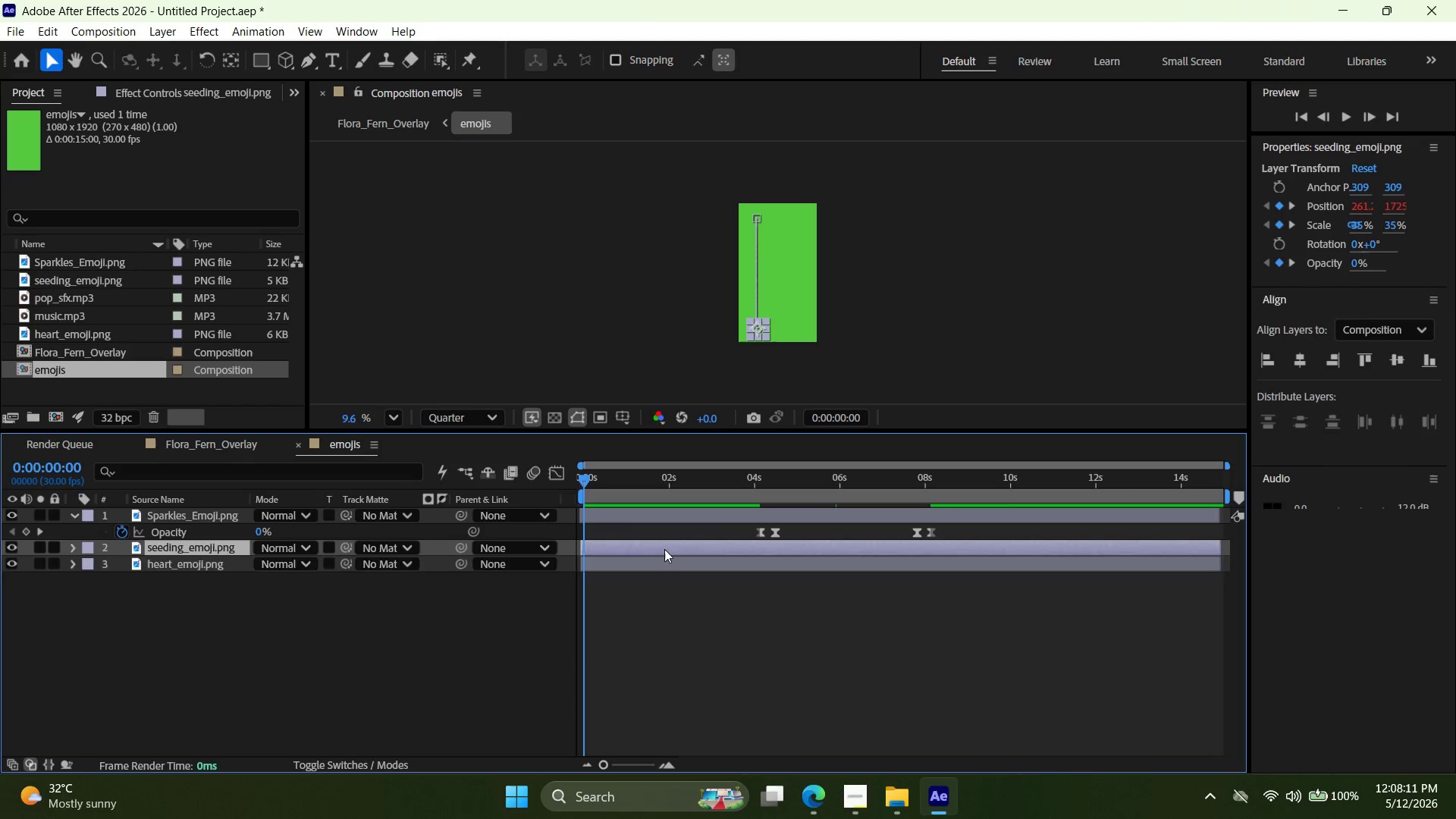 
key(T)
 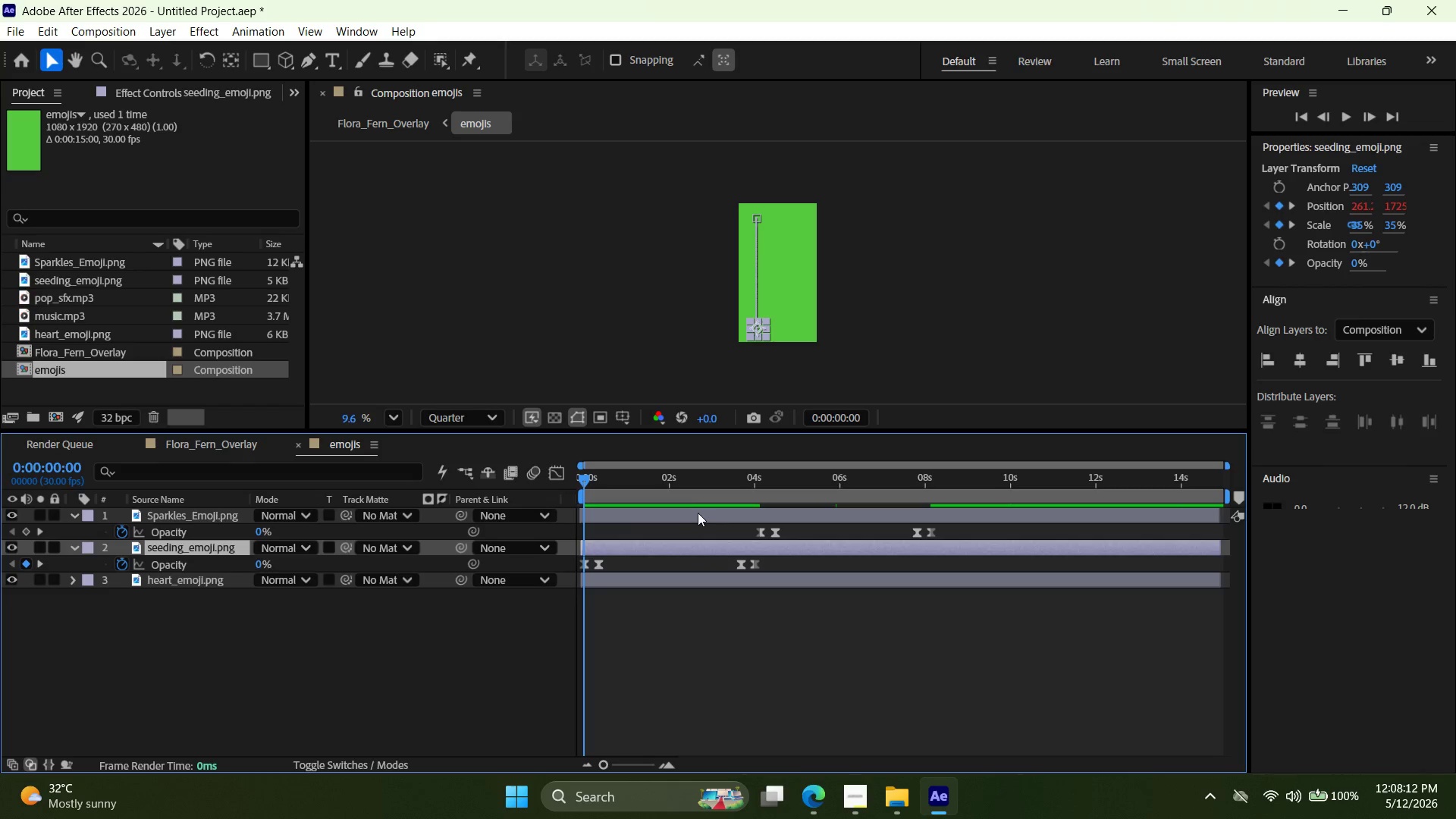 
left_click_drag(start_coordinate=[707, 516], to_coordinate=[531, 522])
 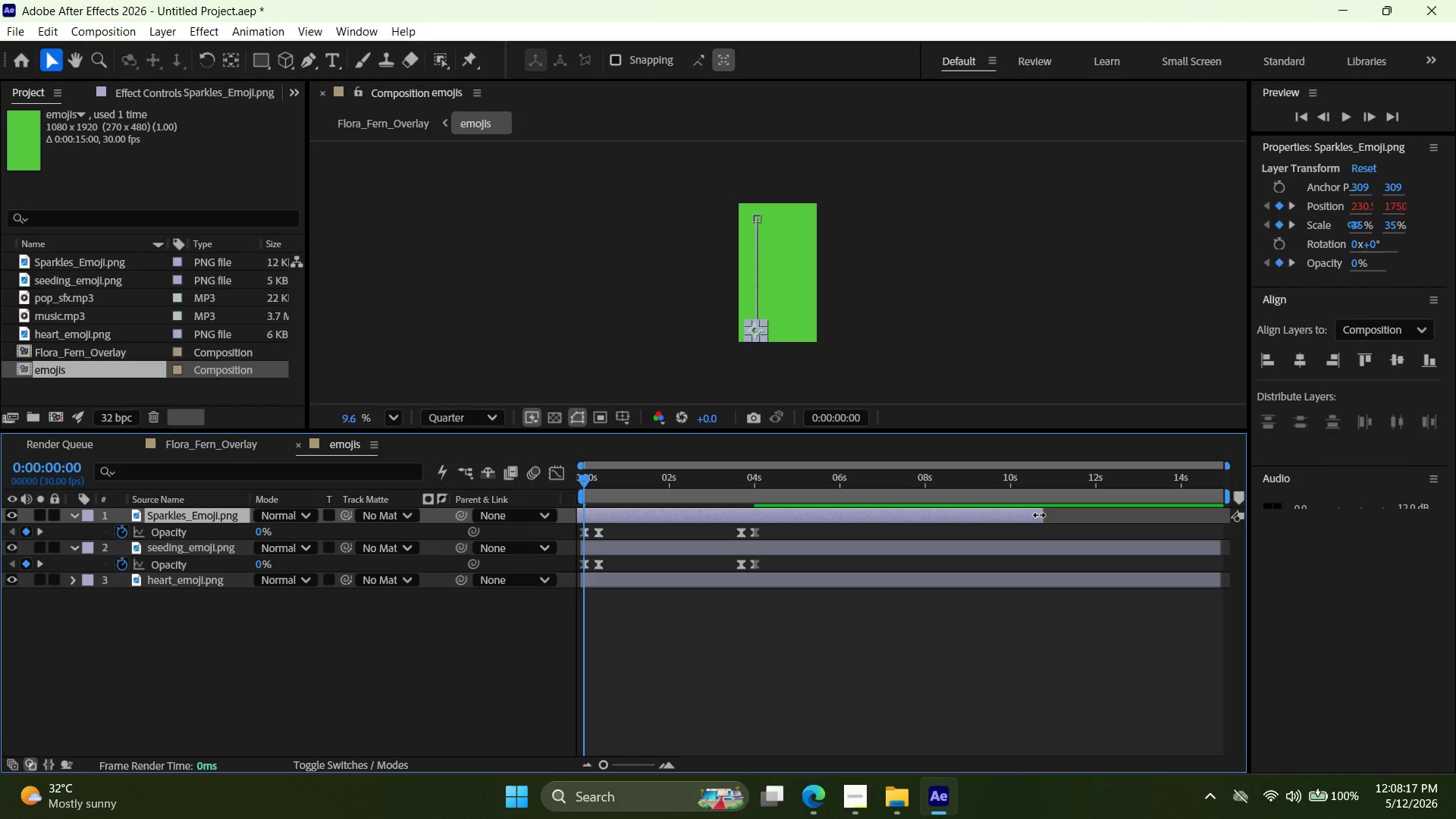 
left_click_drag(start_coordinate=[1041, 515], to_coordinate=[1222, 522])
 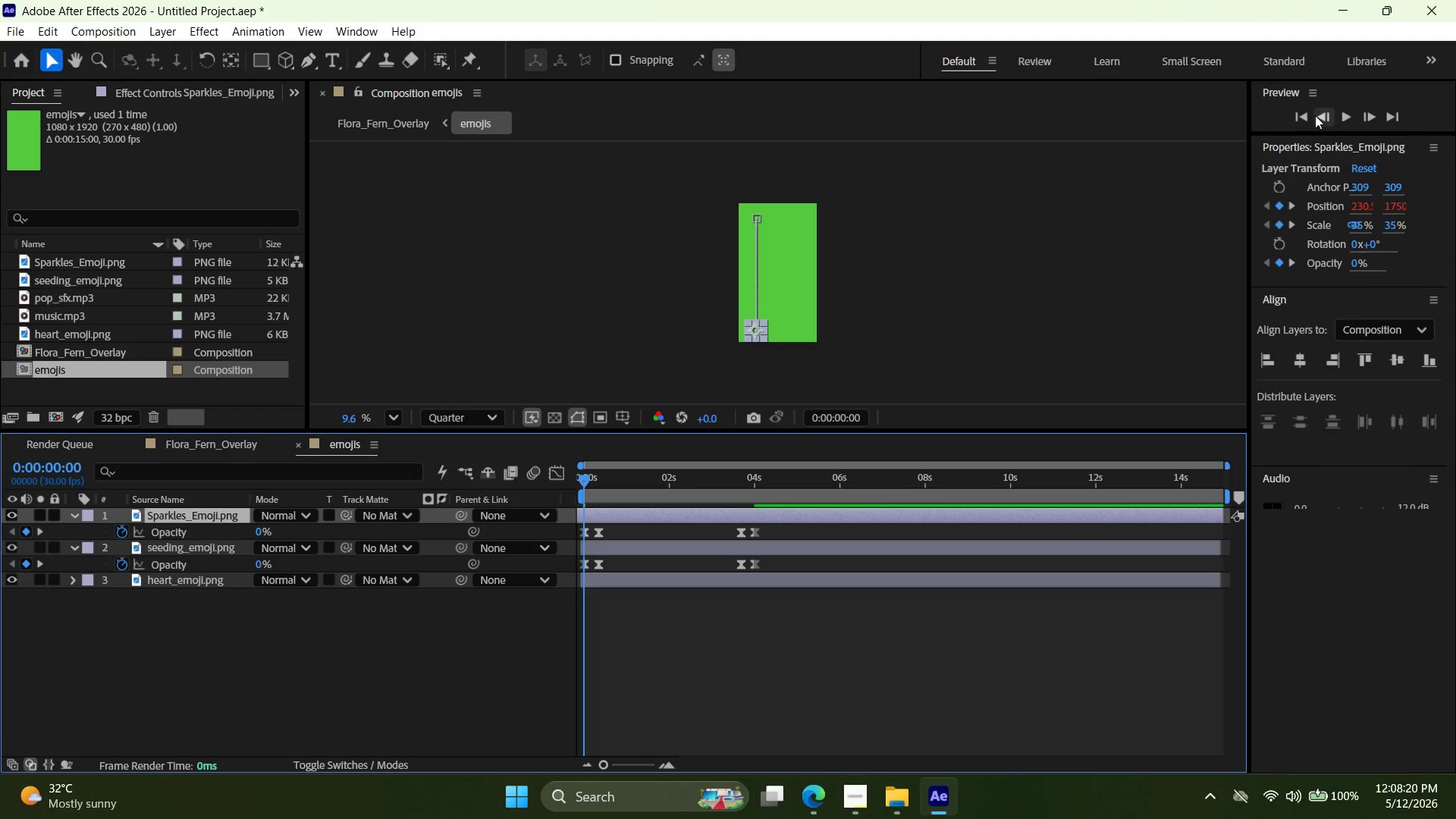 
left_click([1306, 116])
 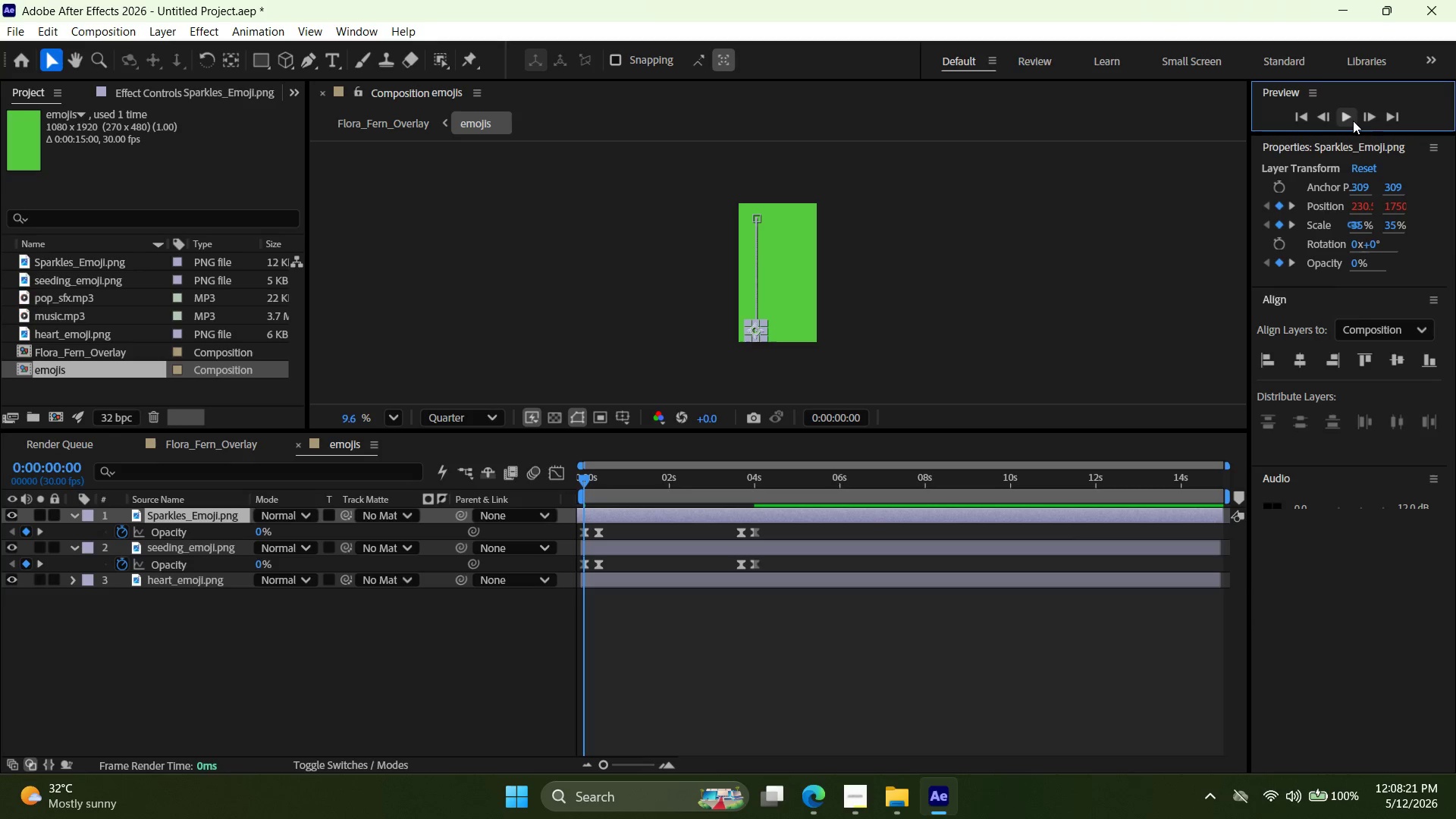 
left_click([1348, 120])
 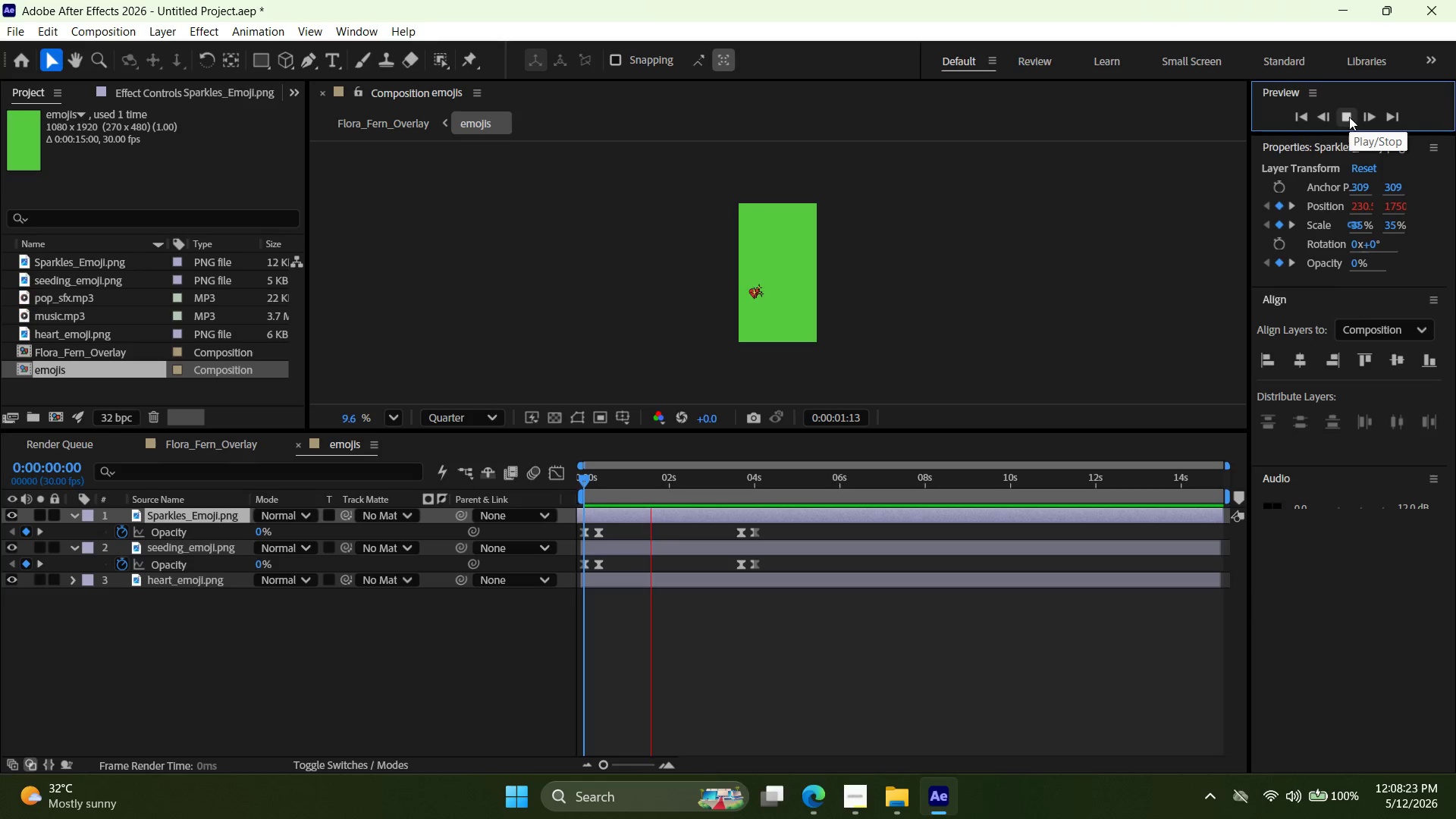 
left_click([1349, 117])
 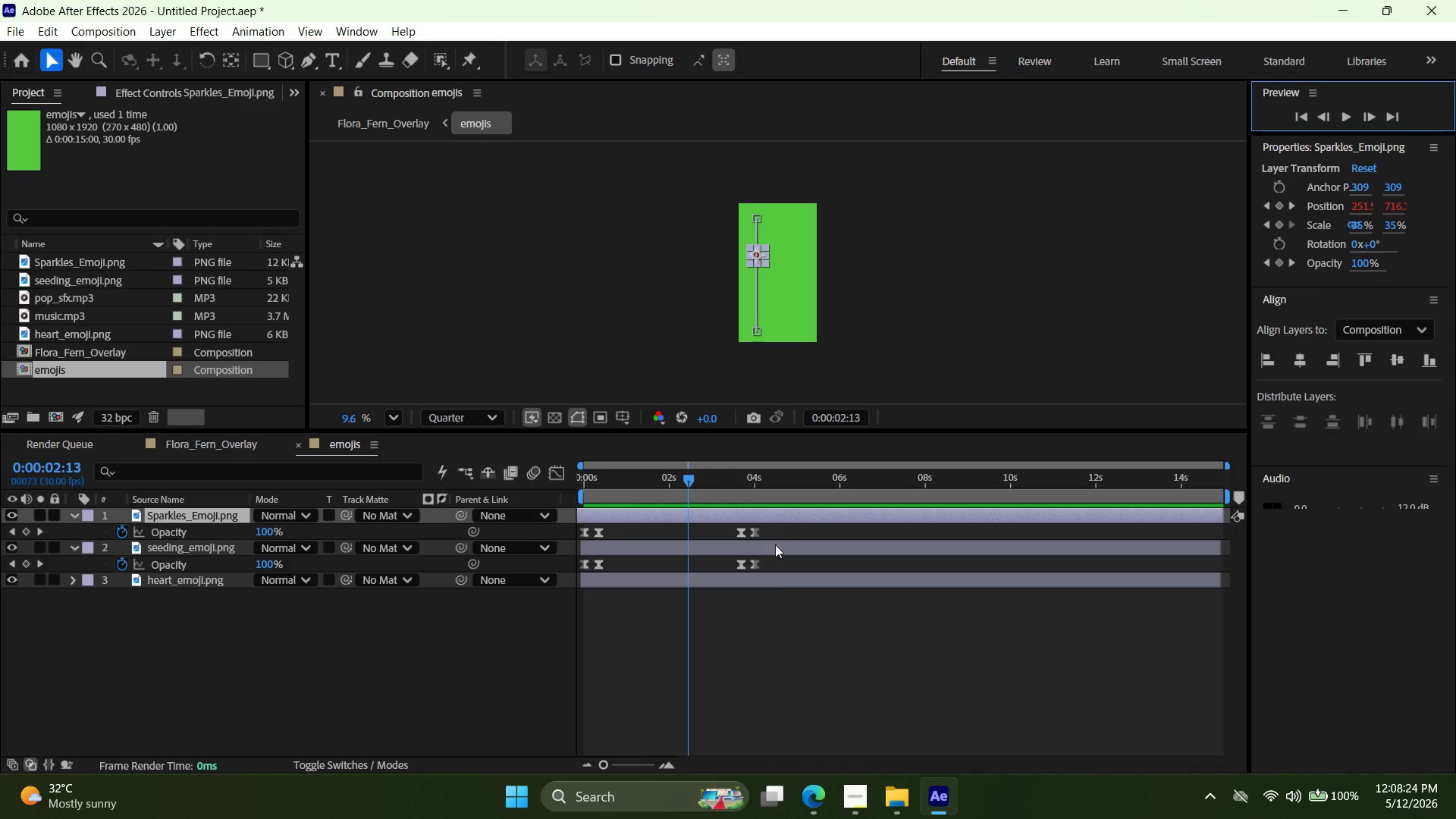 
left_click([769, 579])
 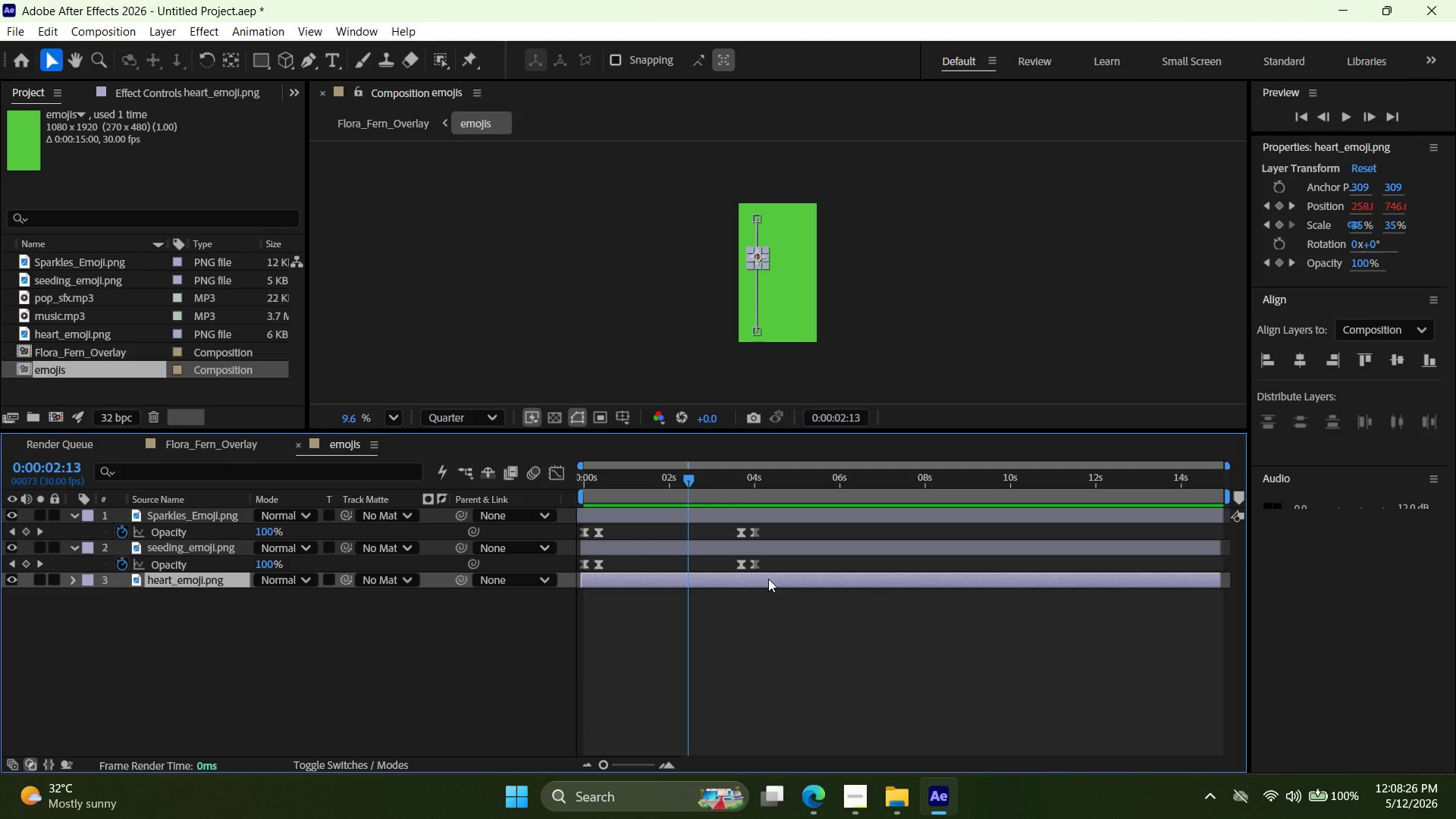 
key(Control+D)
 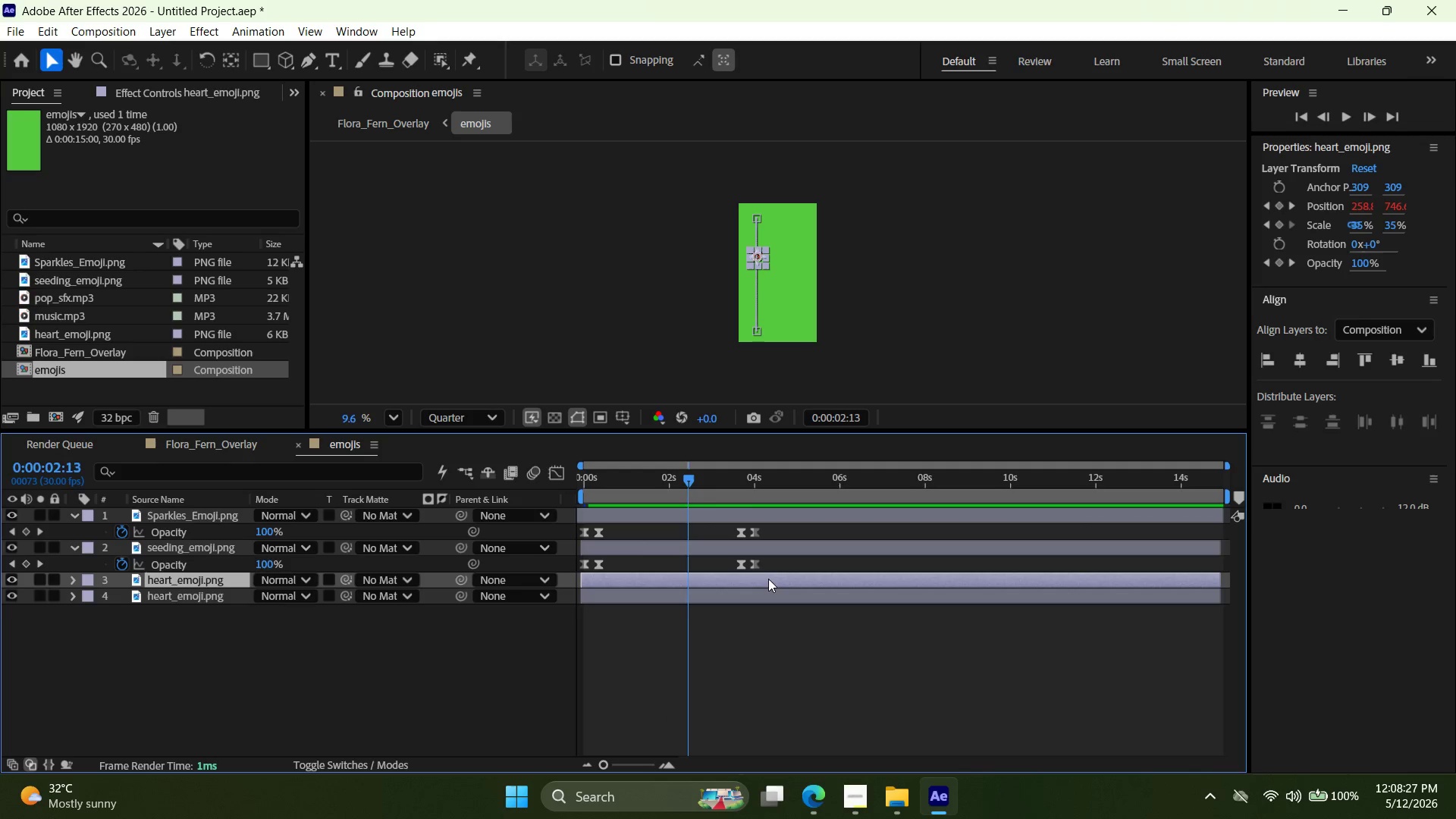 
key(Control+D)
 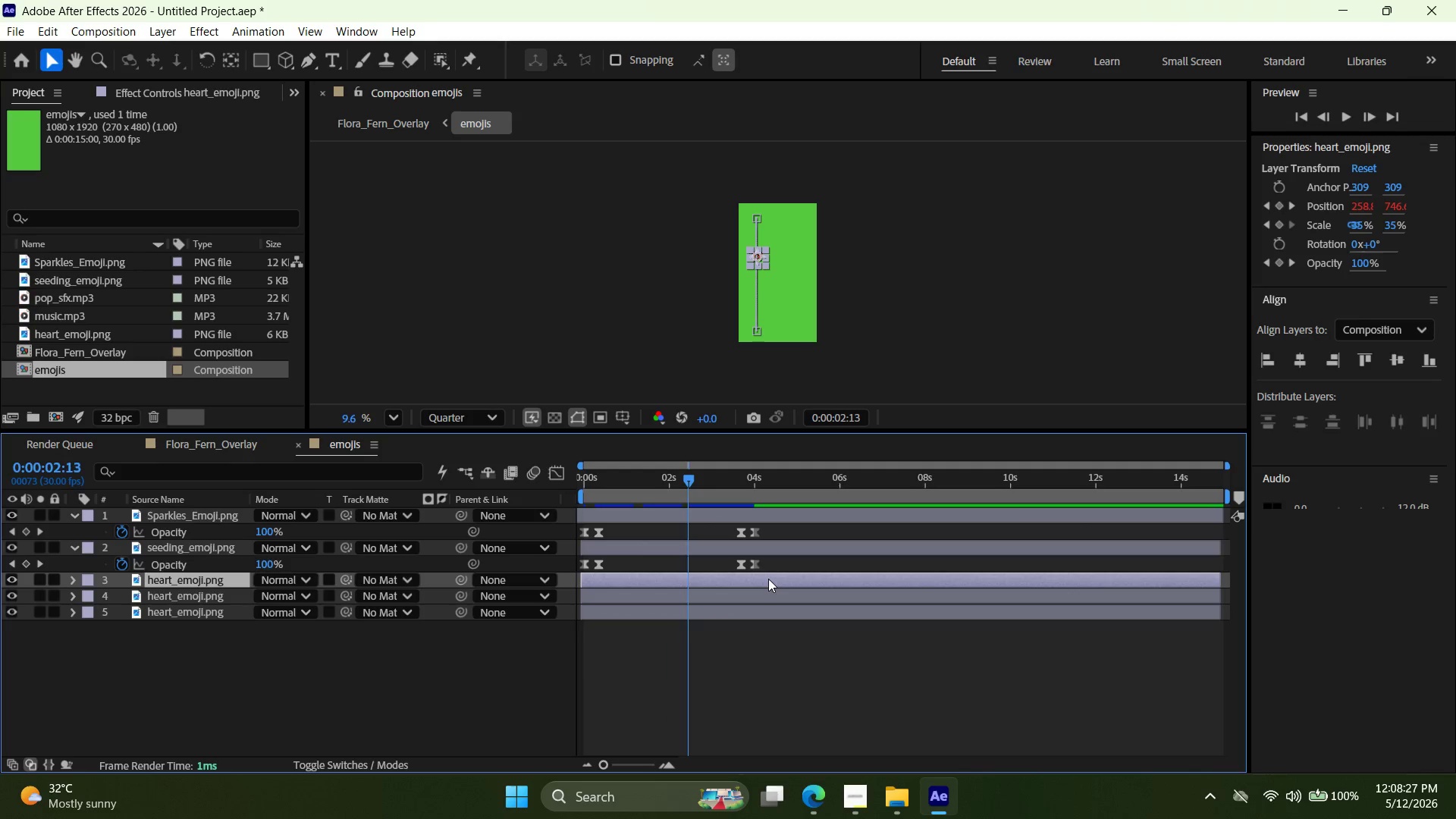 
key(Control+D)
 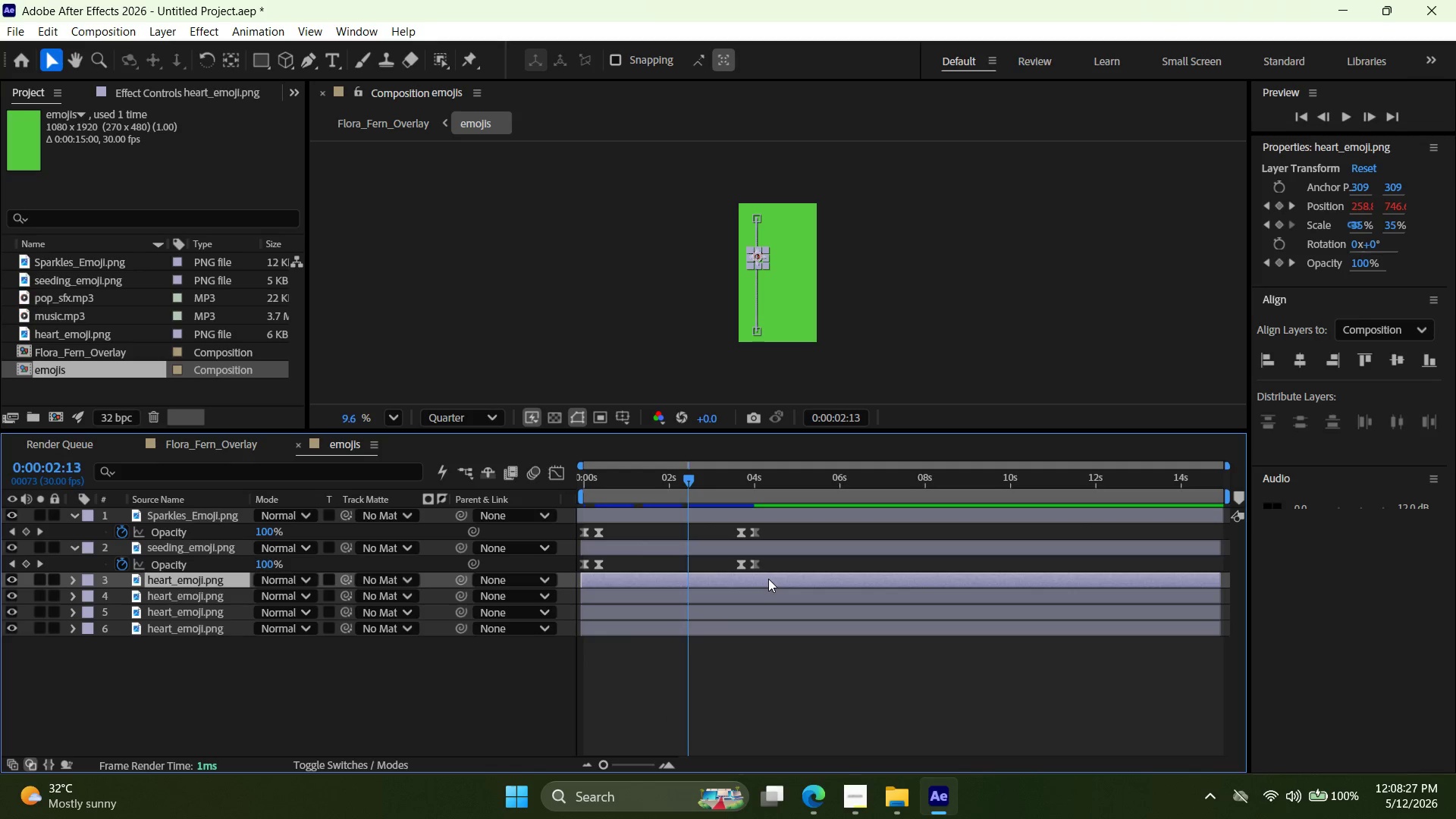 
key(Control+D)
 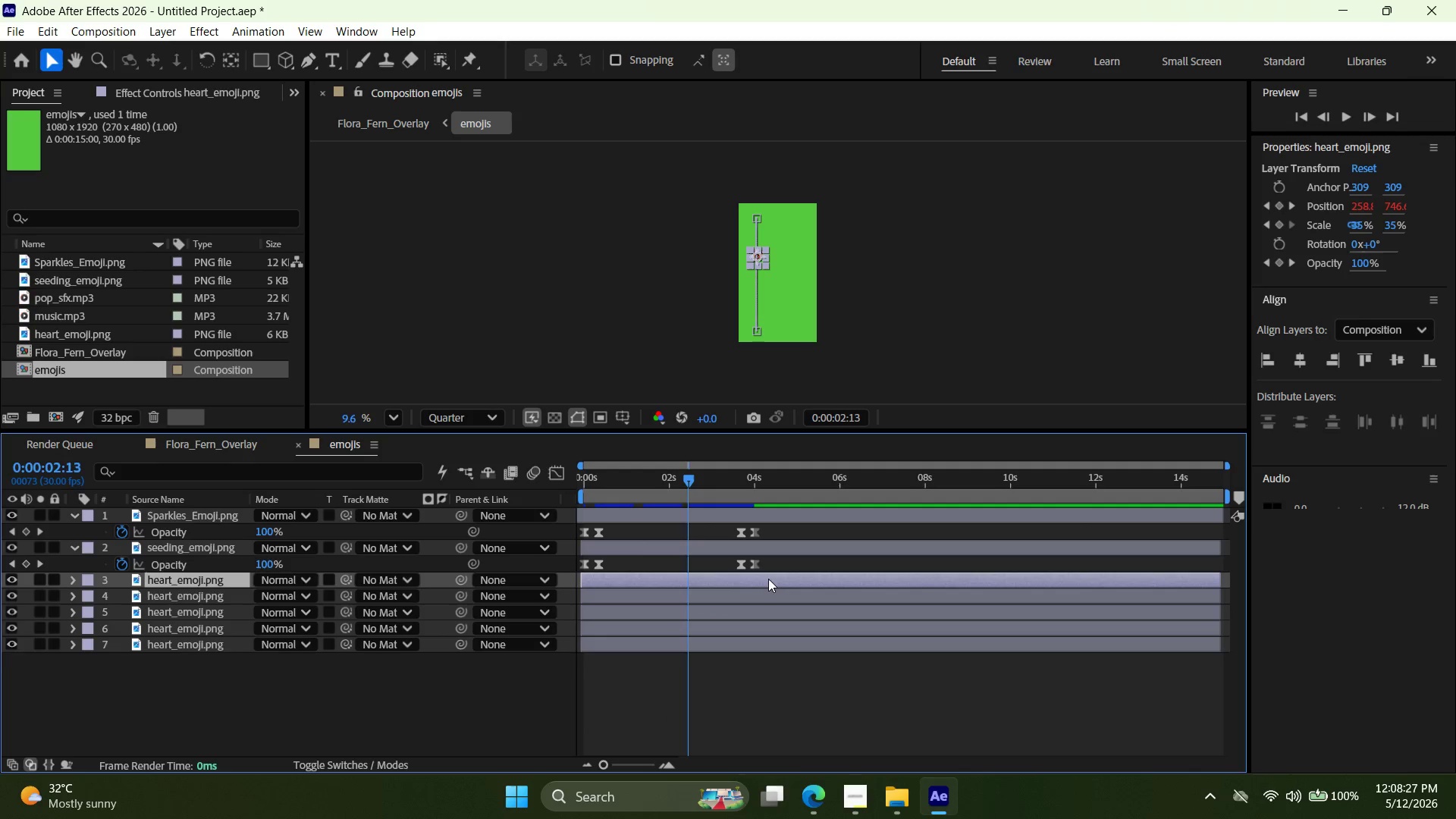 
key(Control+D)
 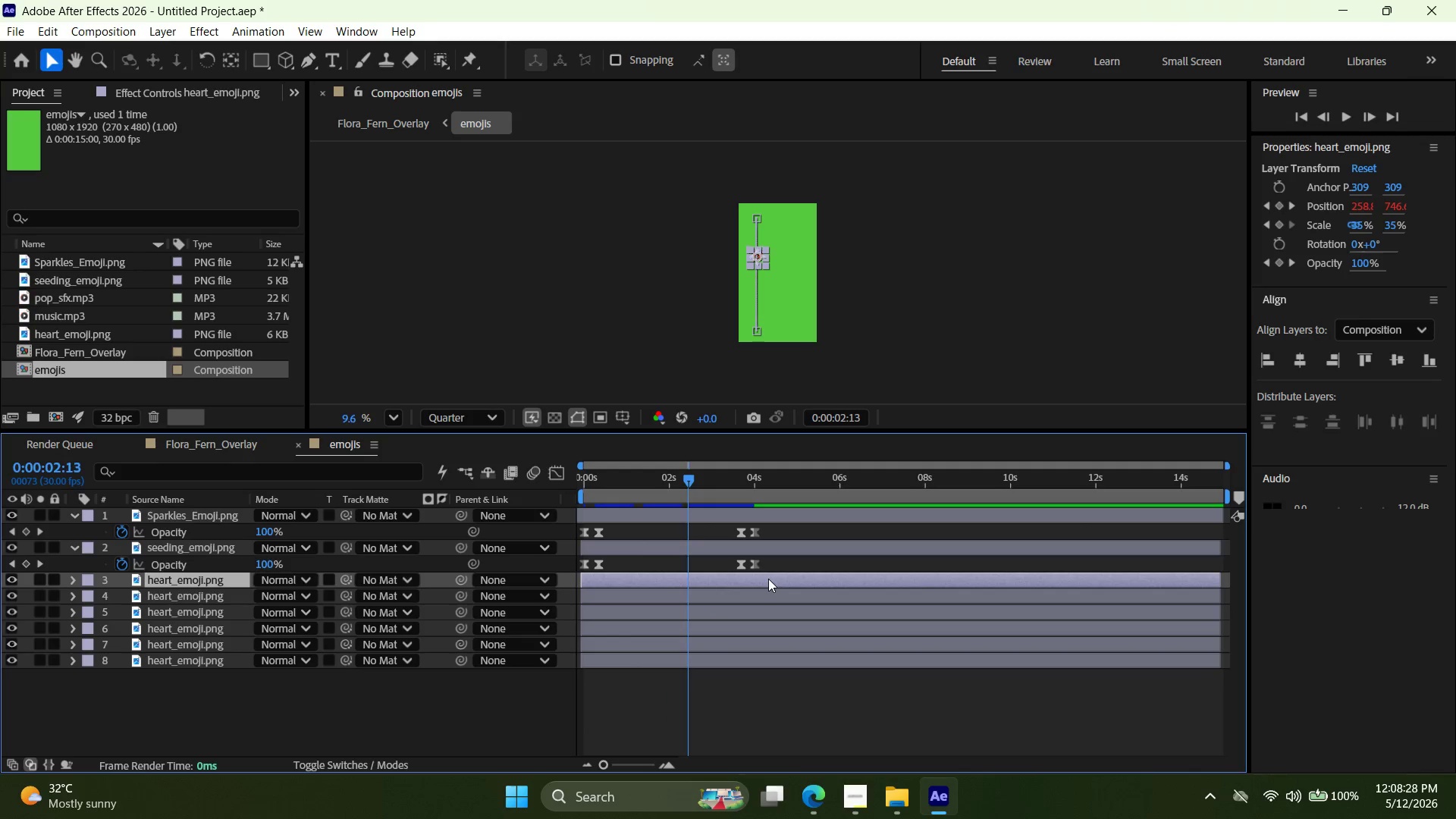 
key(Control+D)
 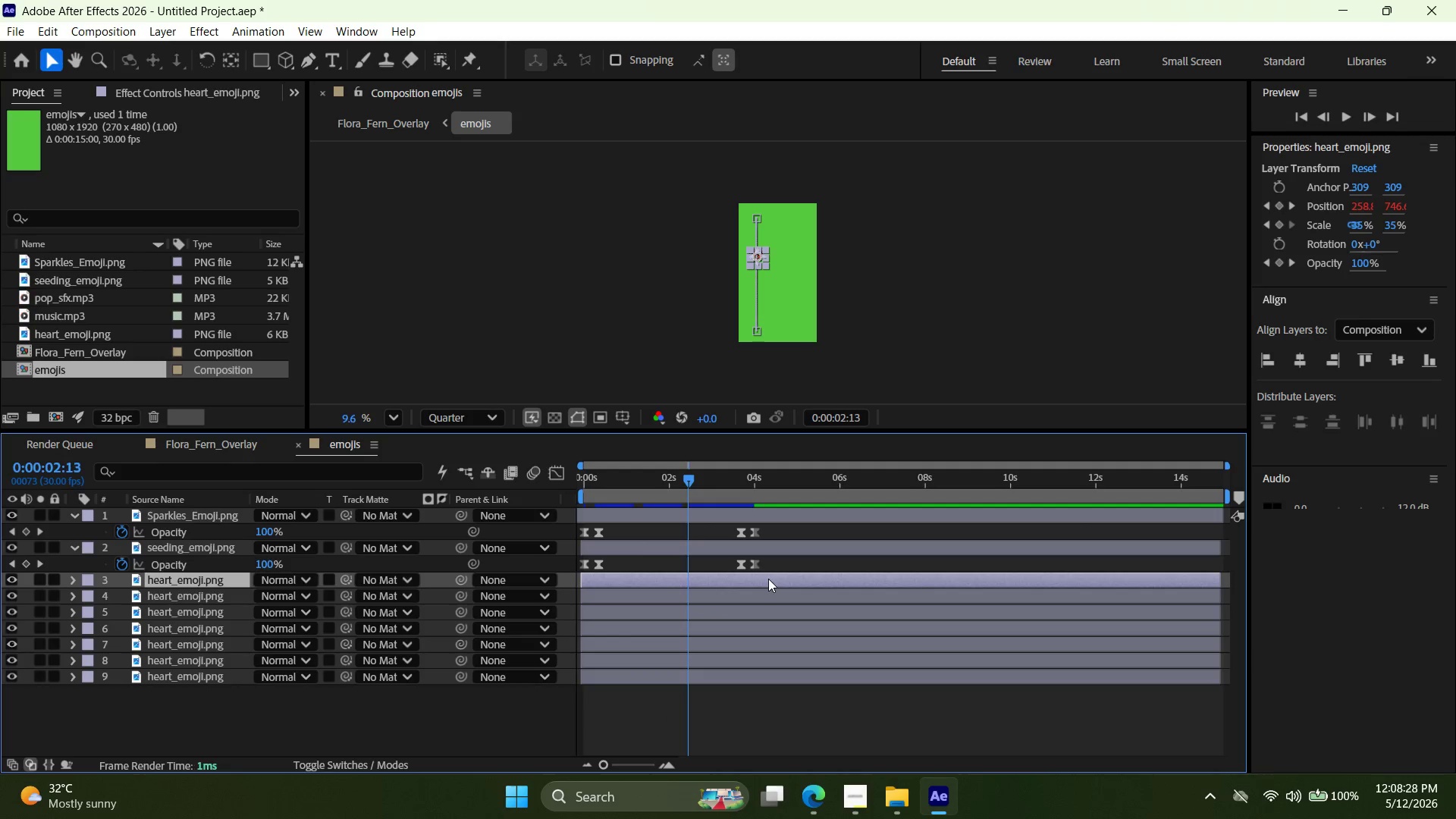 
key(Control+D)
 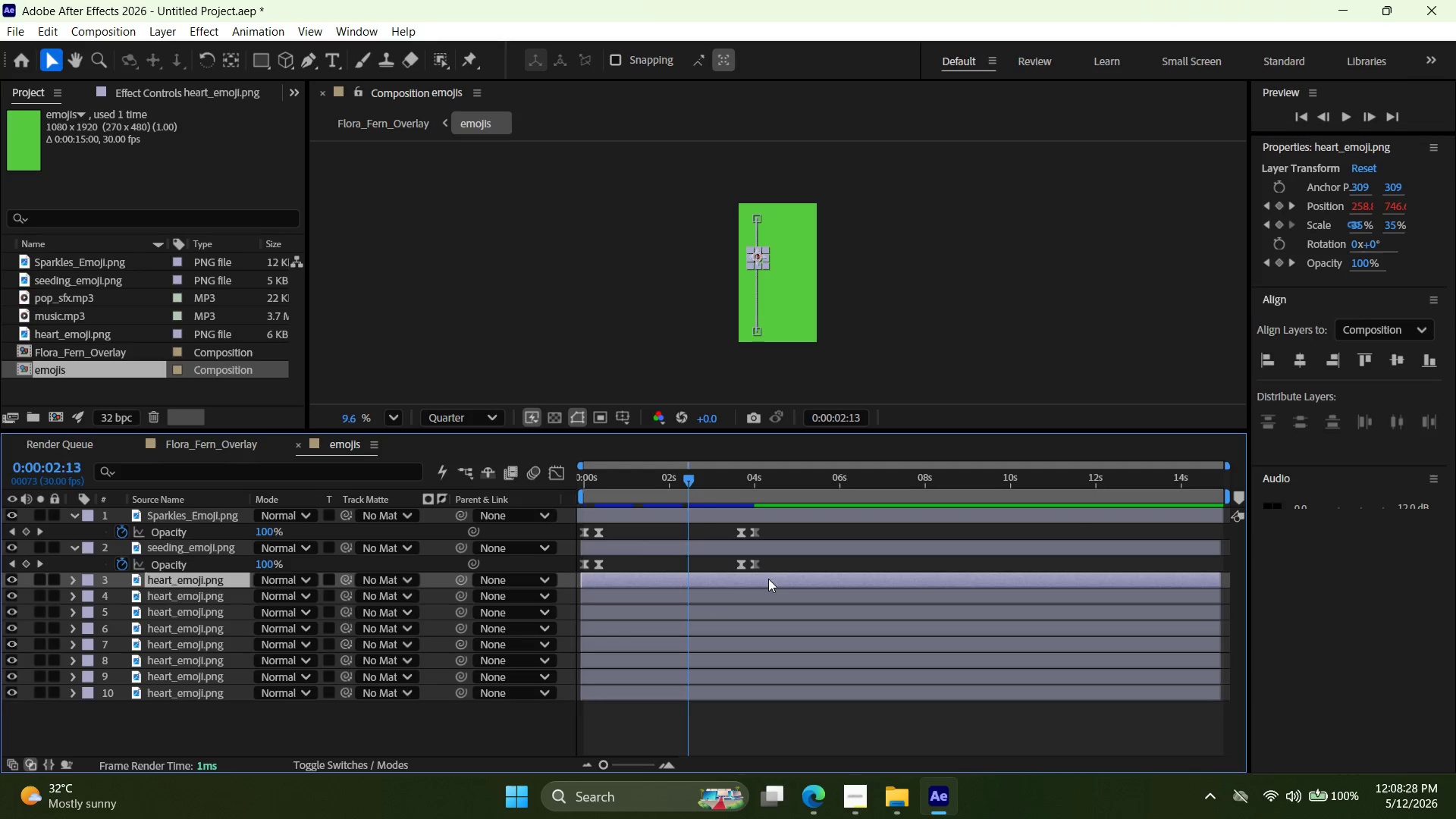 
key(Control+D)
 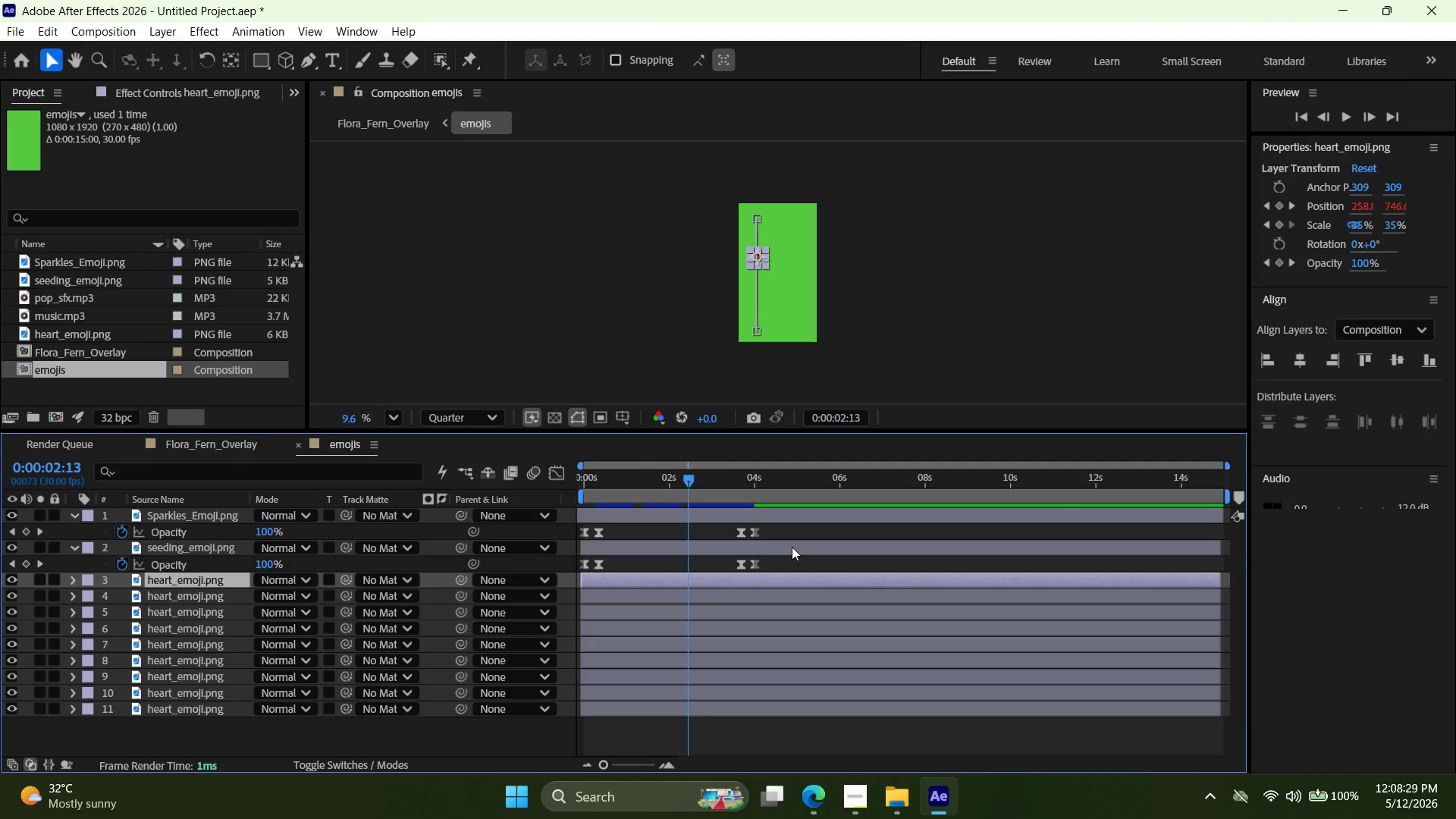 
left_click([792, 547])
 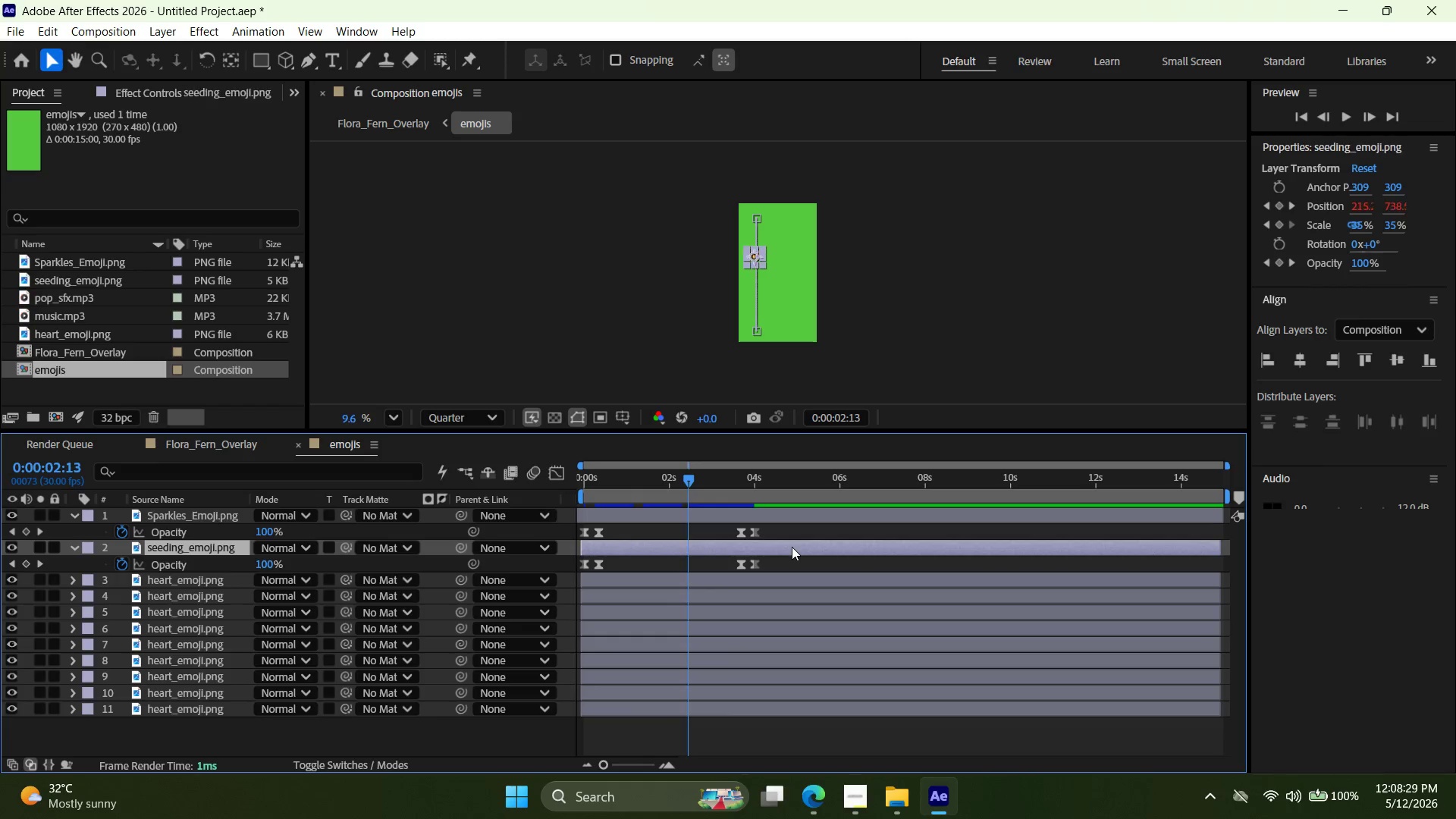 
key(Control+D)
 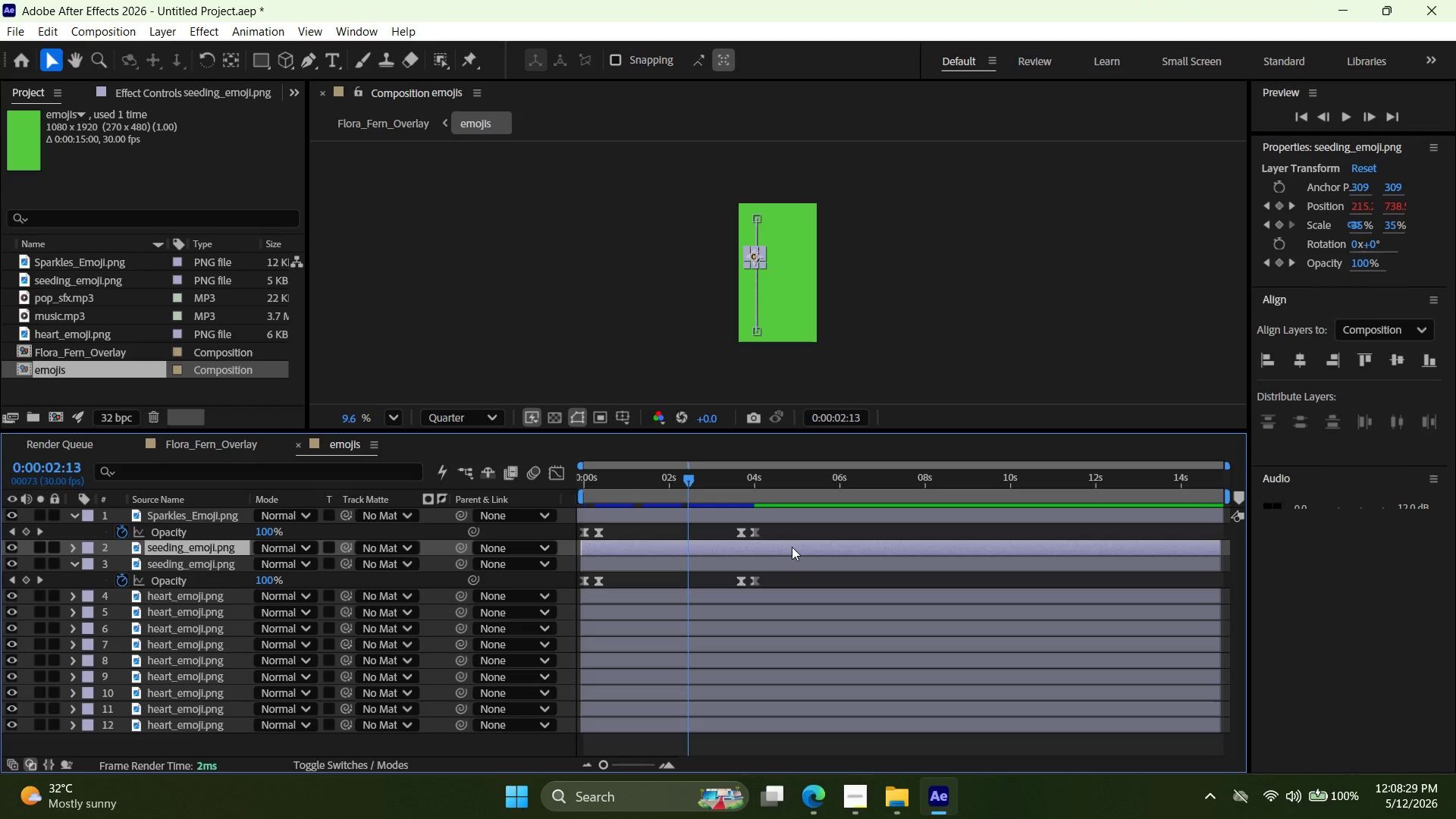 
key(Control+D)
 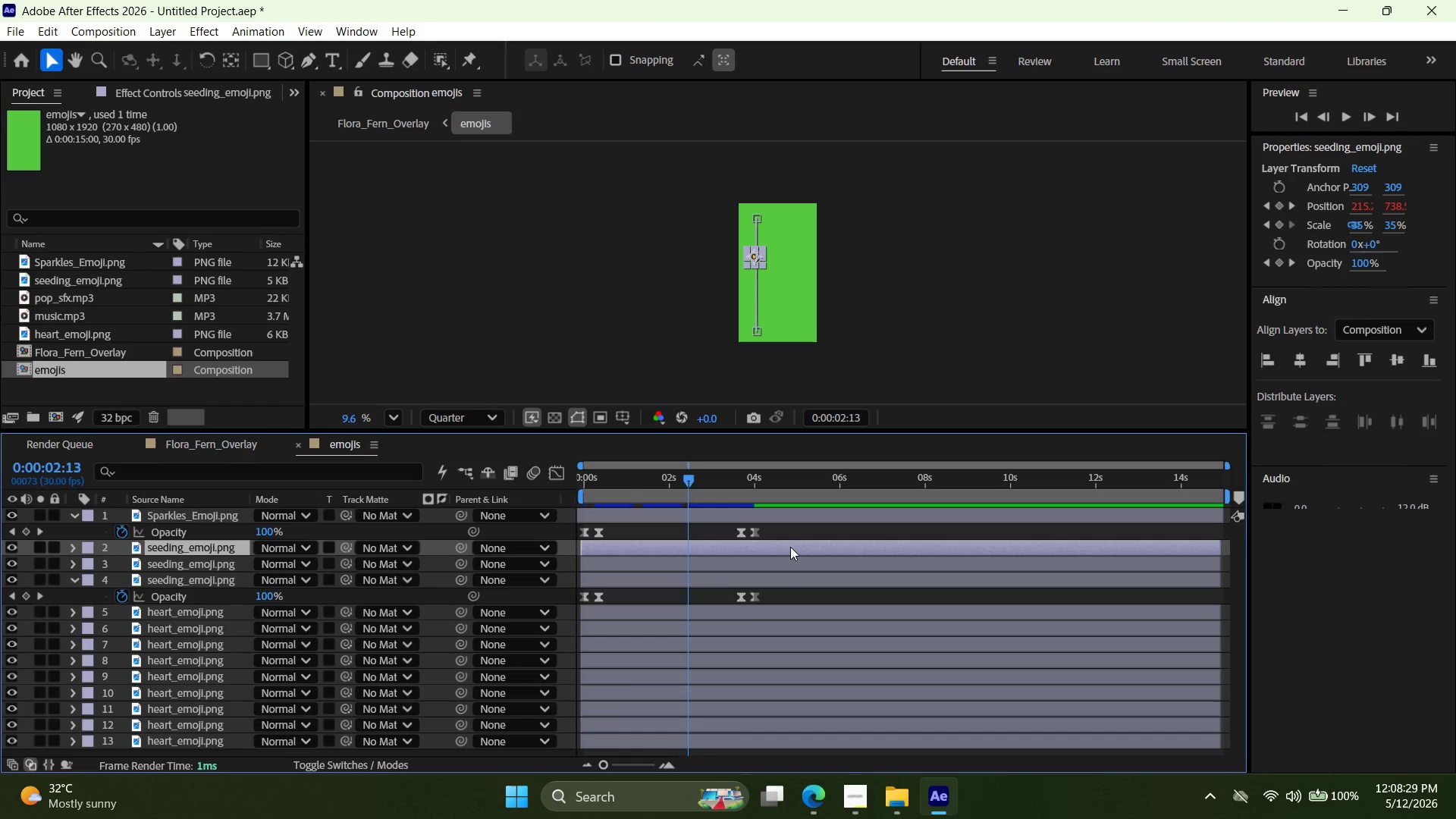 
key(Control+D)
 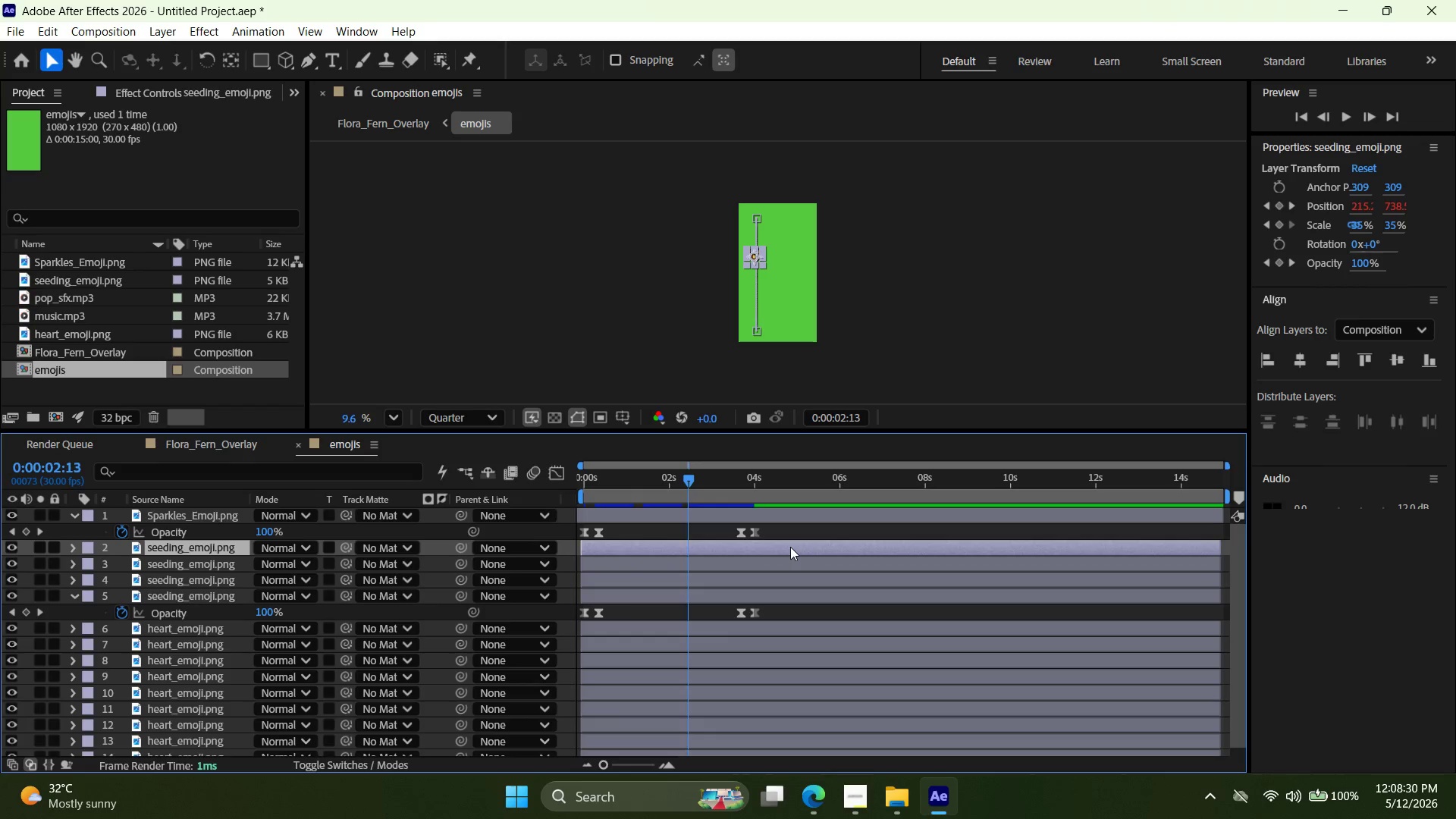 
key(Control+D)
 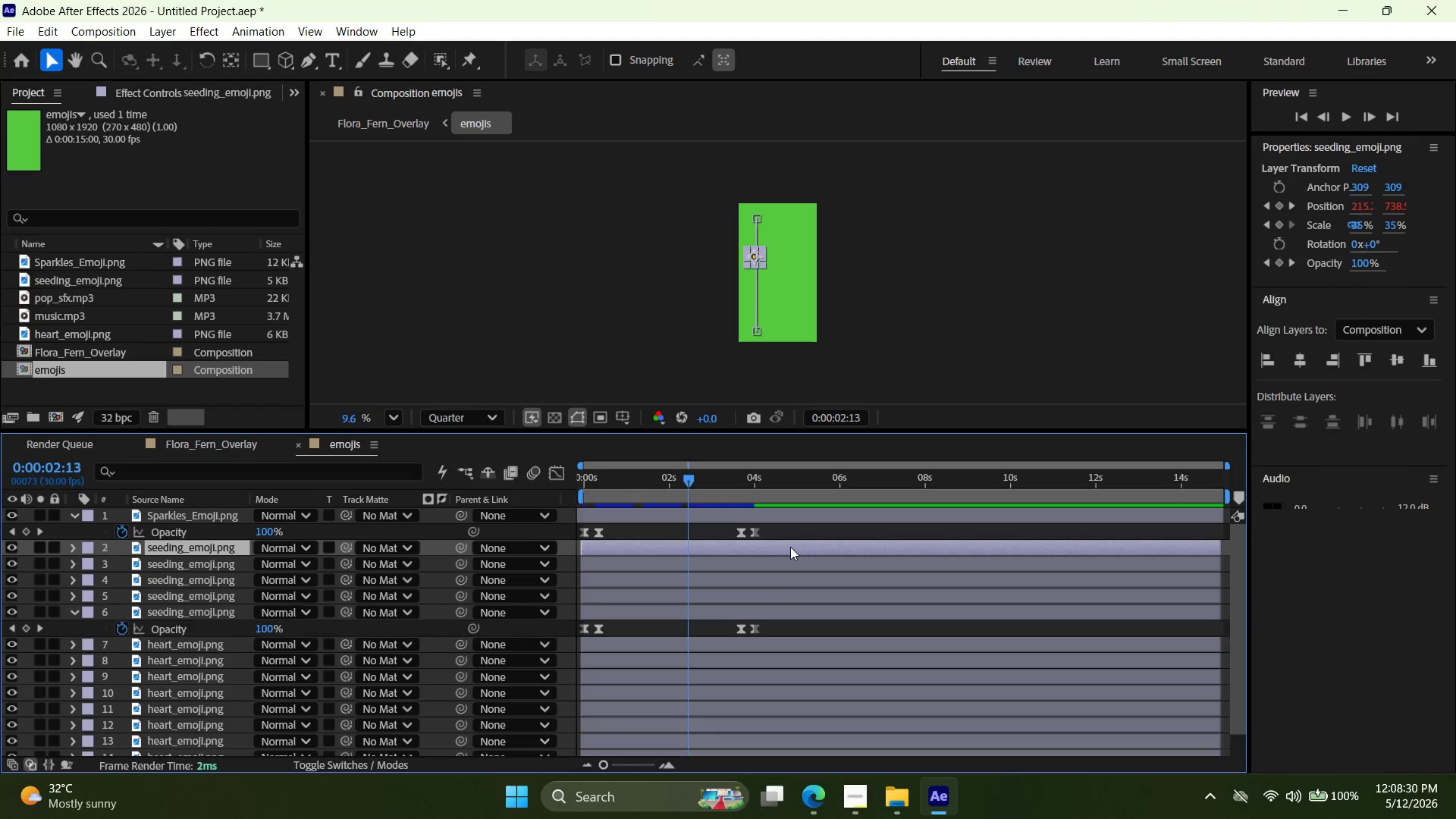 
key(Control+D)
 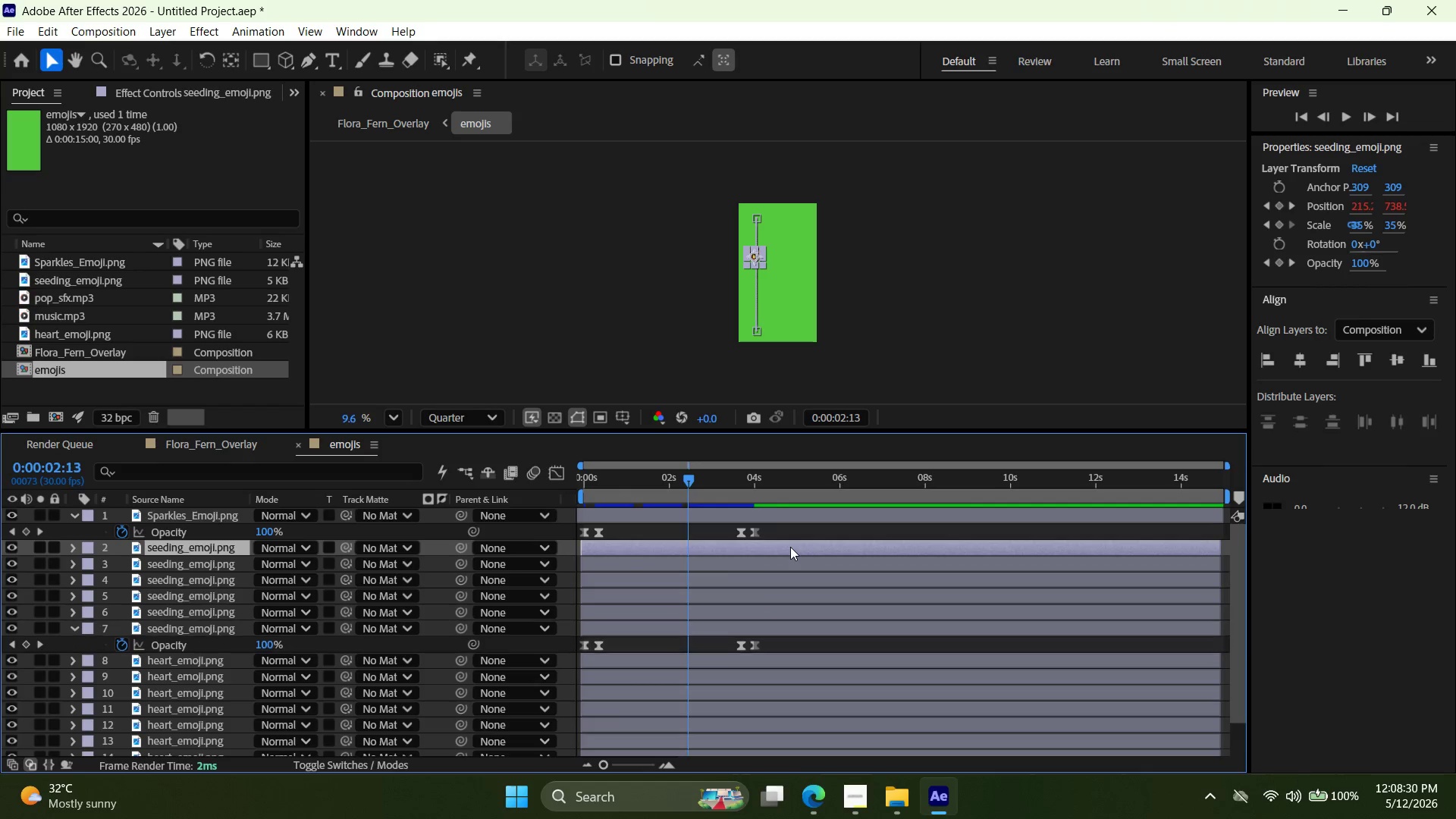 
key(Control+D)
 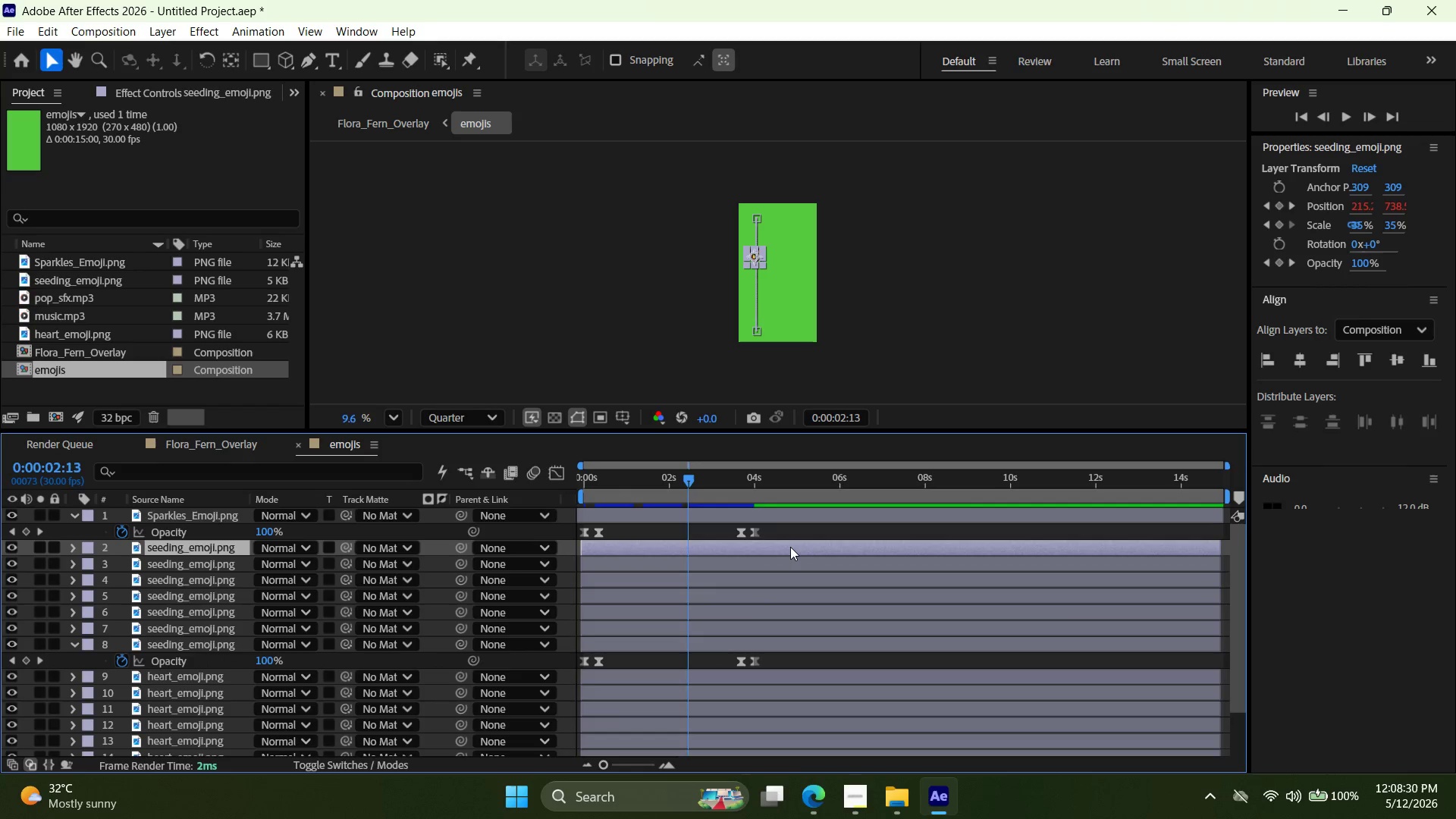 
key(Control+D)
 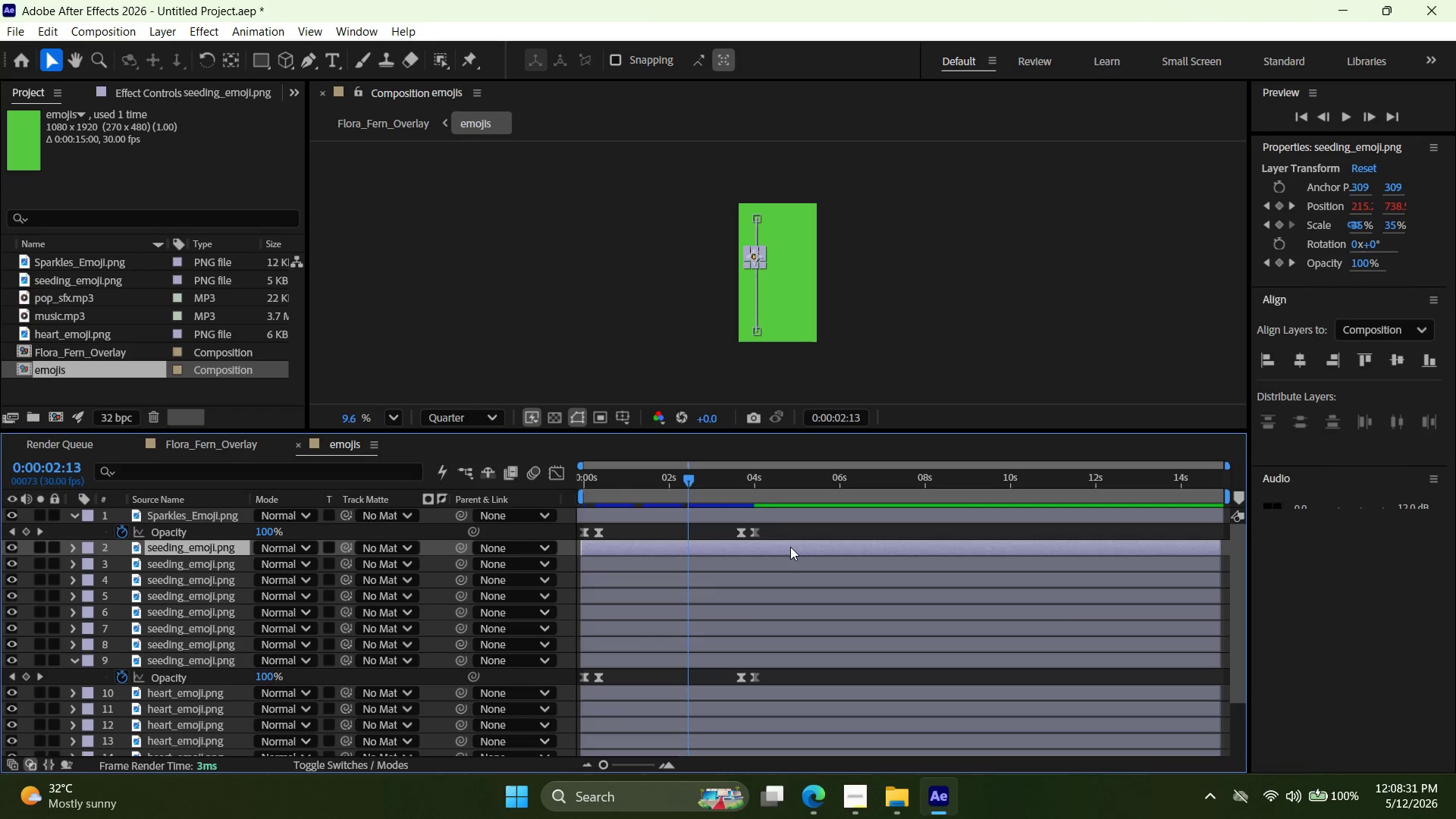 
key(Control+D)
 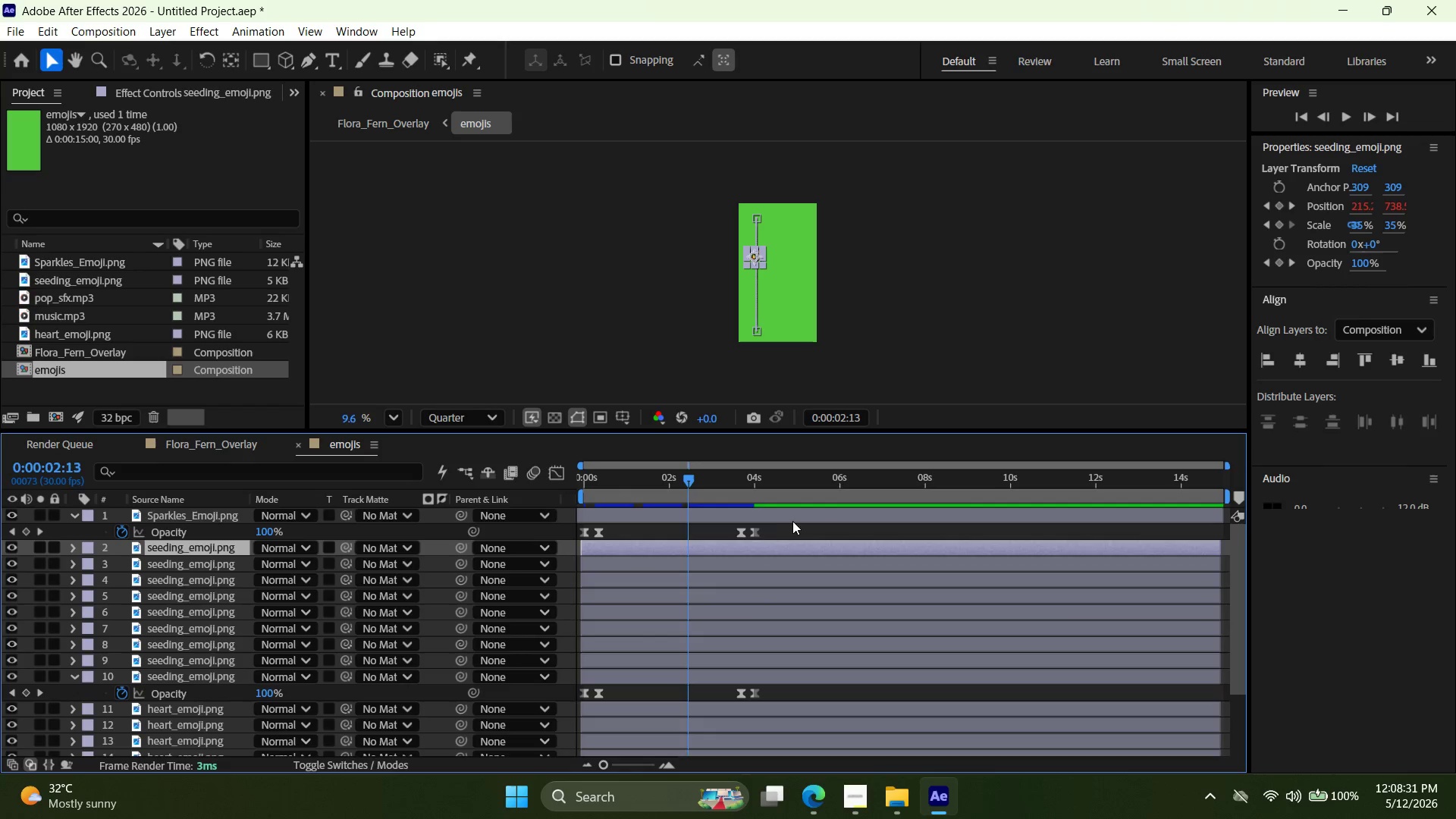 
left_click([797, 516])
 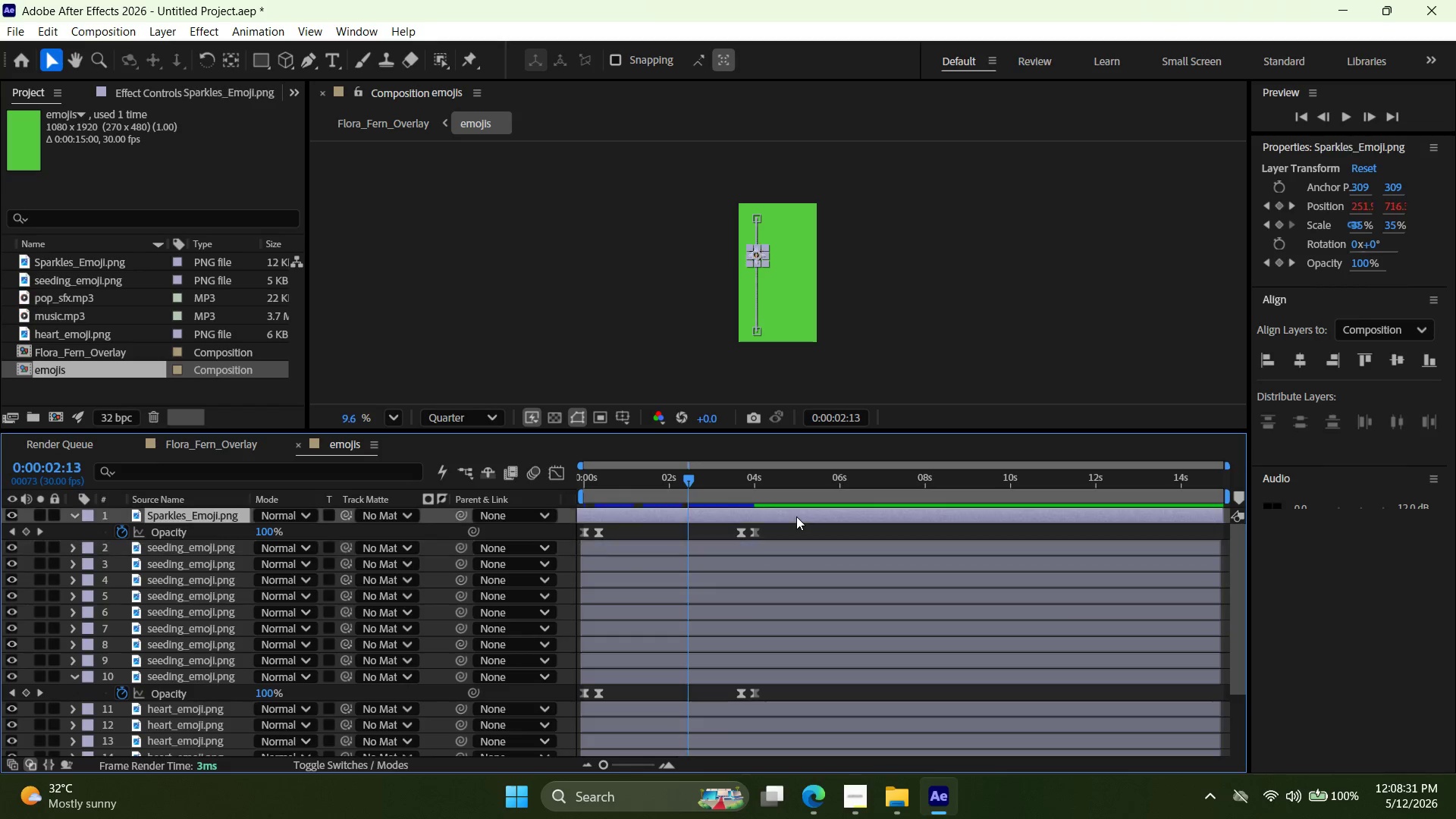 
key(Control+D)
 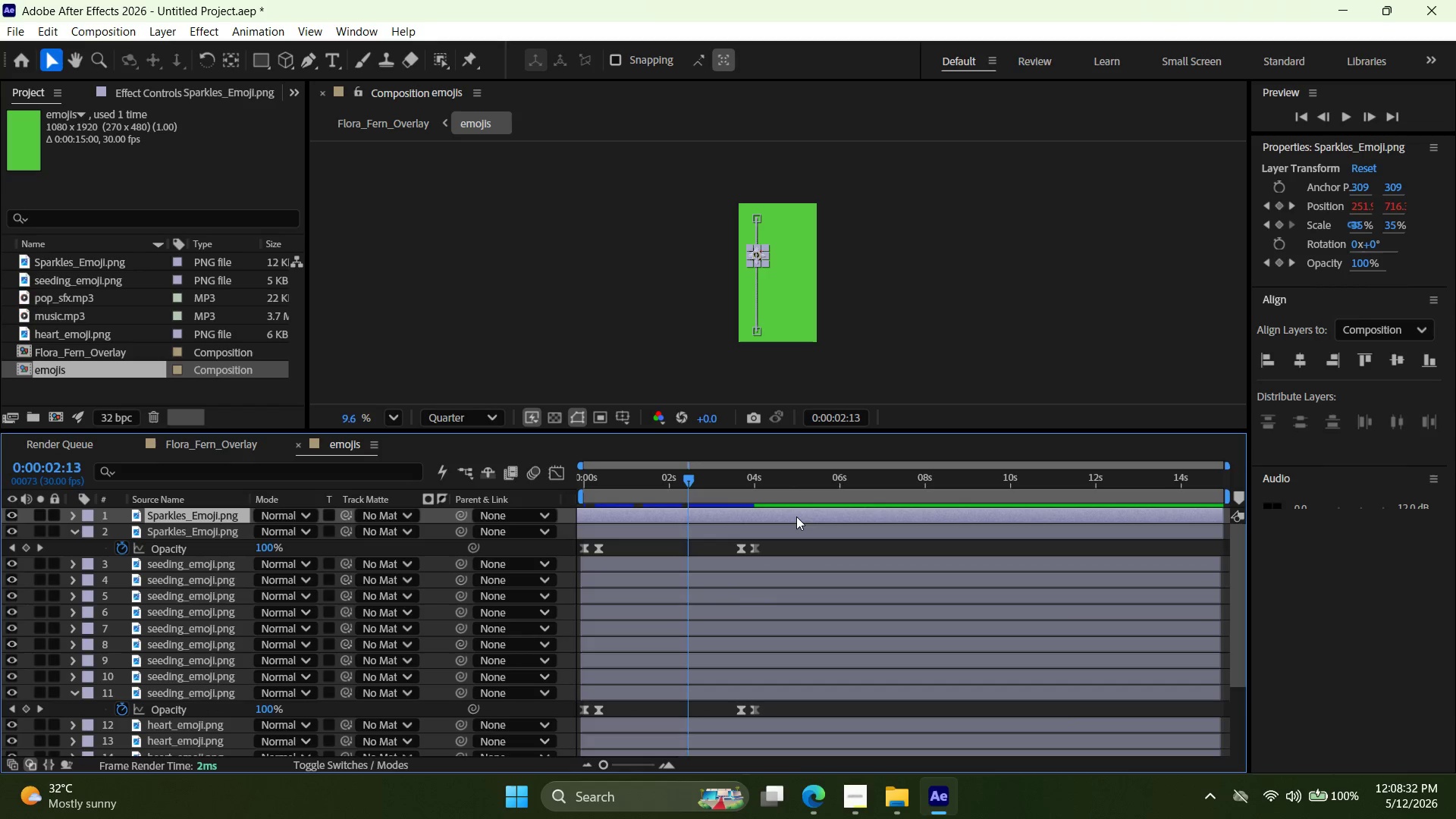 
key(Control+D)
 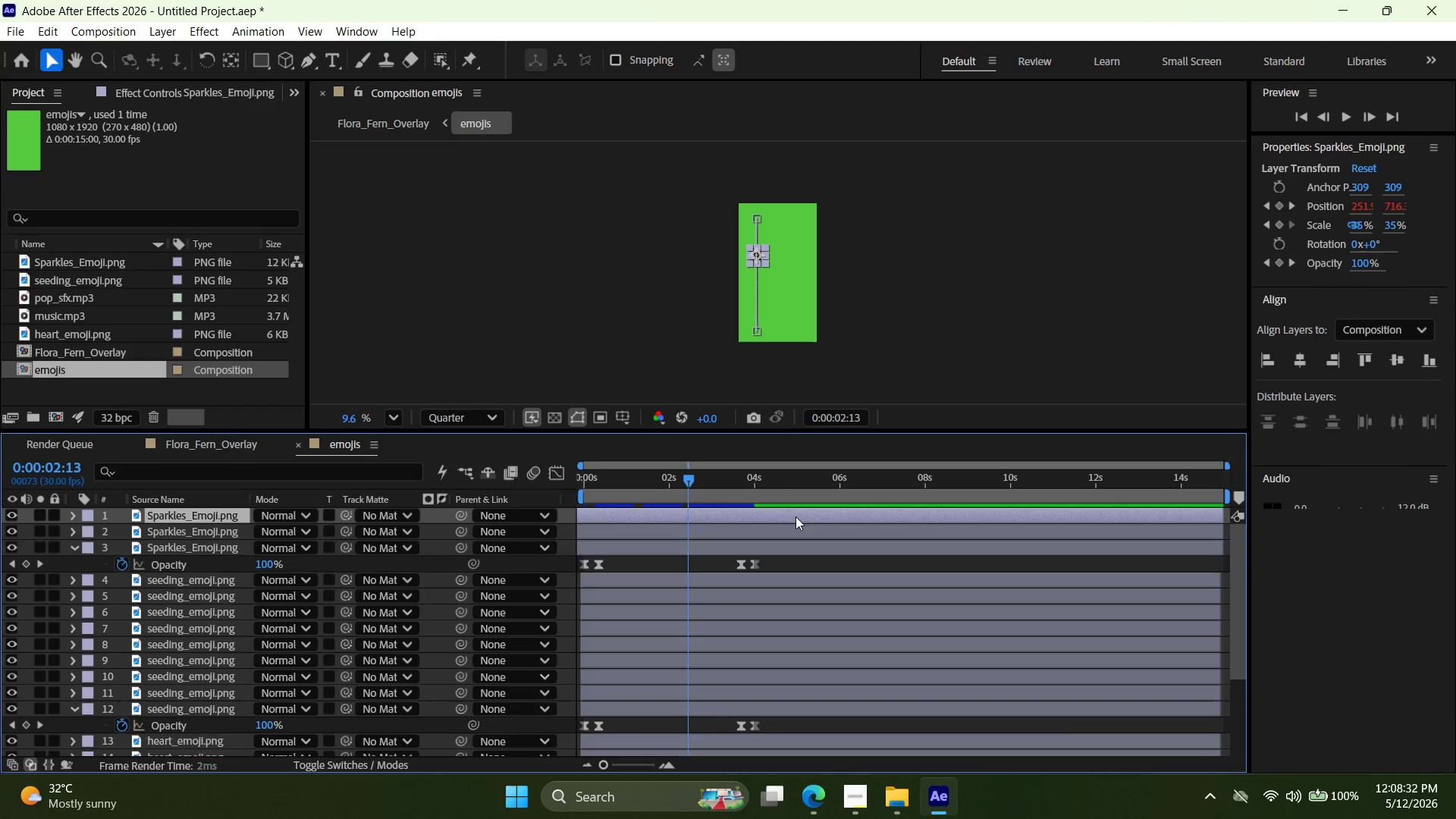 
key(Control+D)
 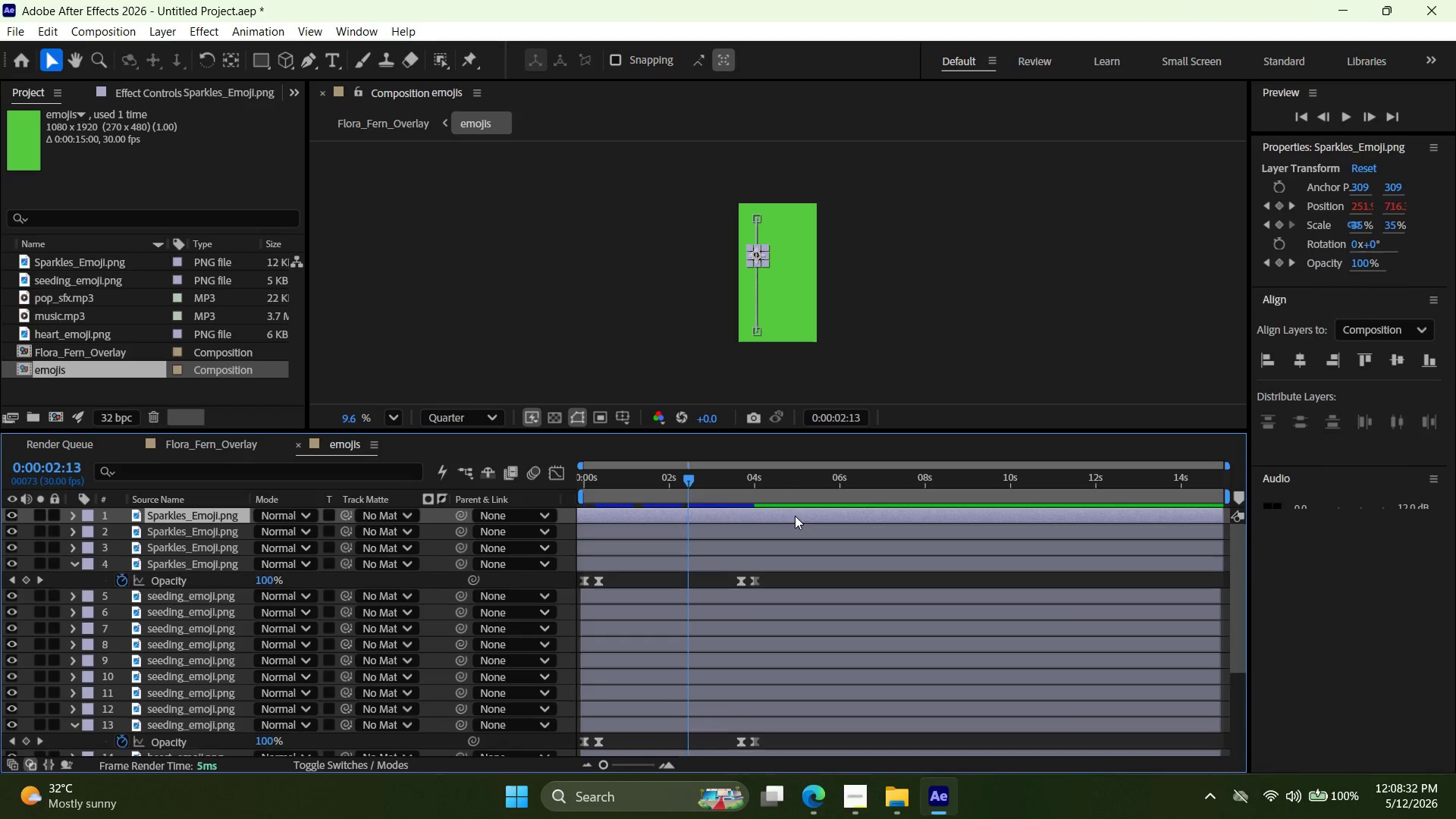 
key(Control+D)
 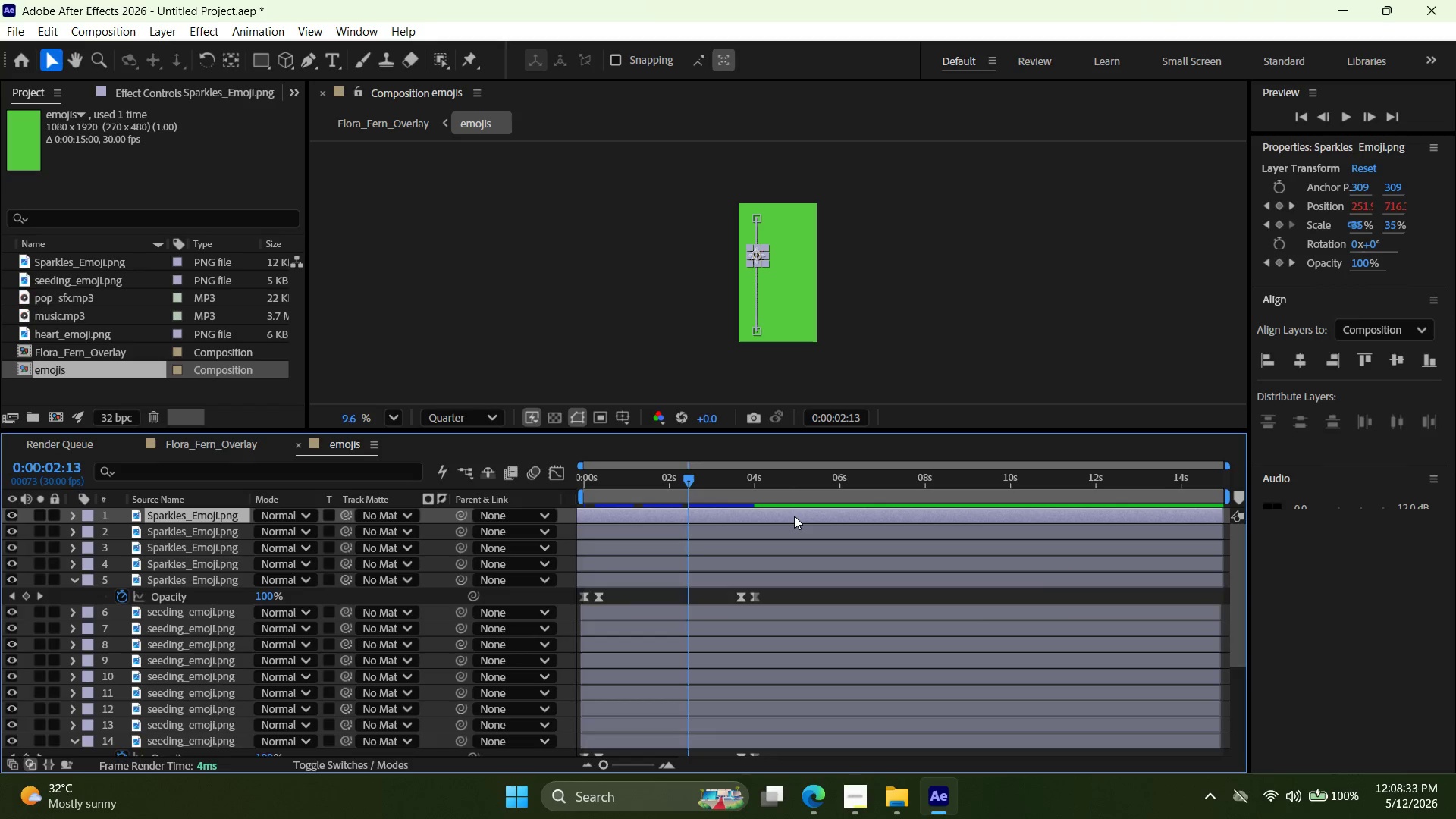 
key(Control+D)
 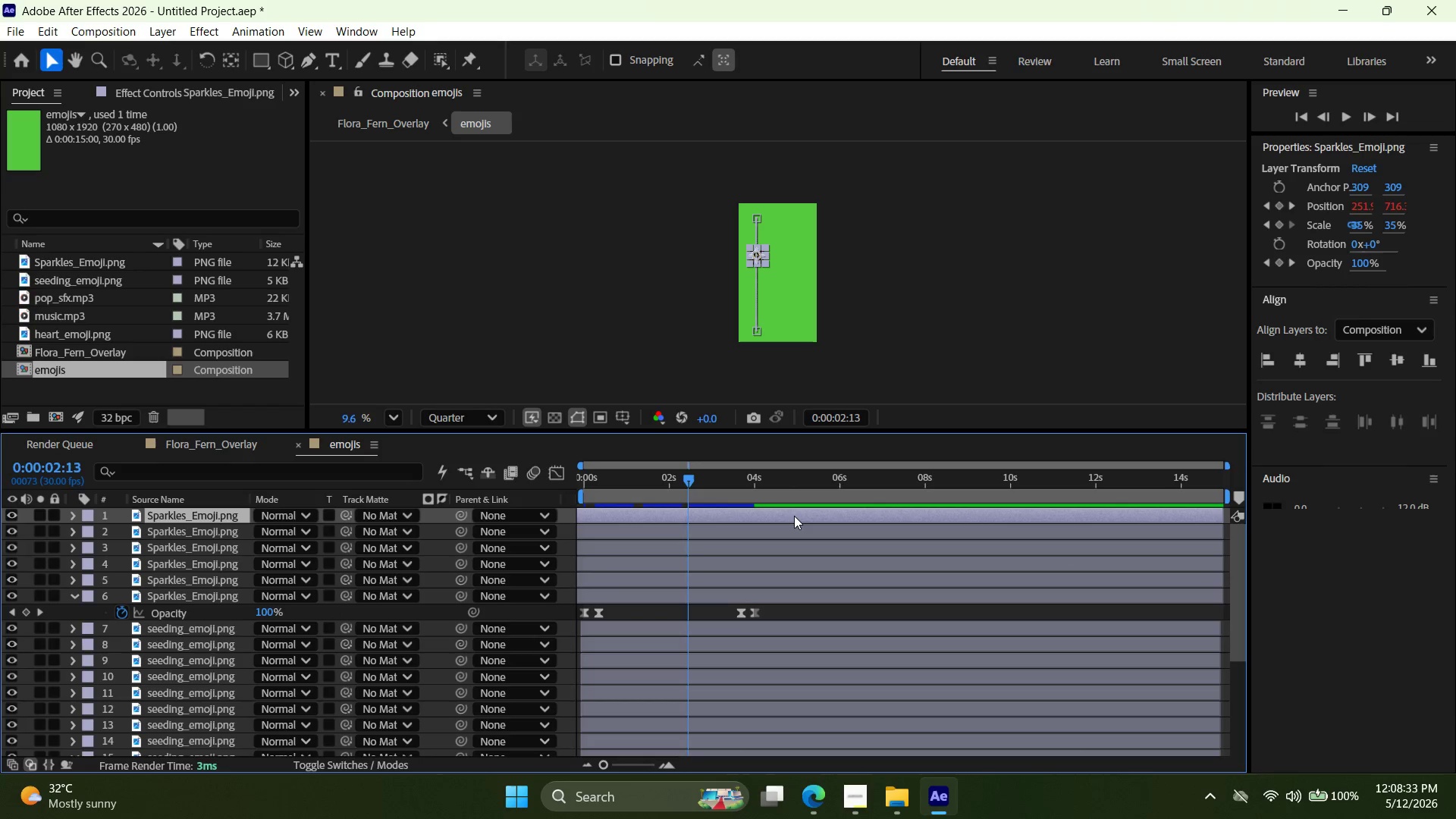 
key(Control+D)
 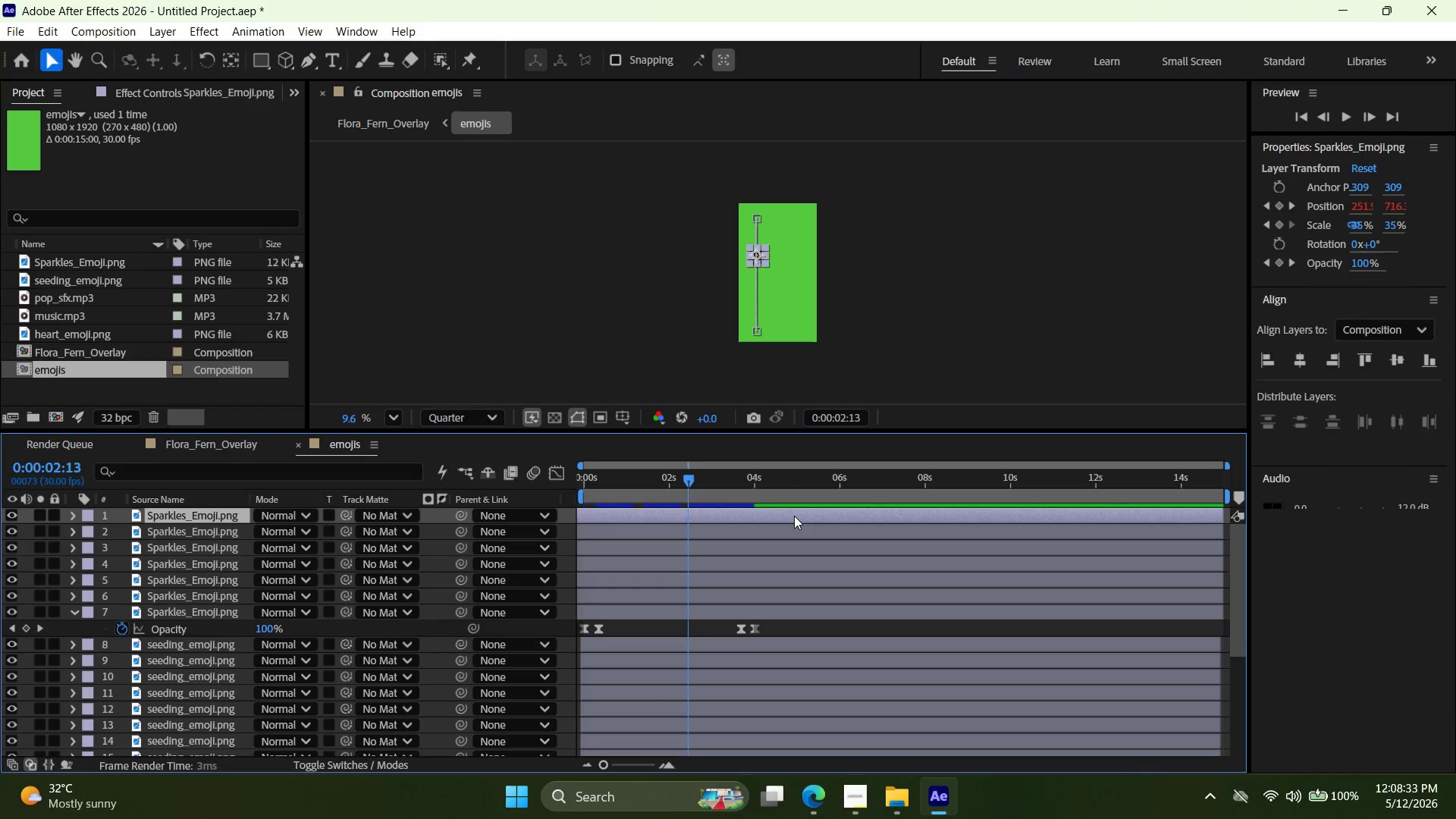 
key(Control+D)
 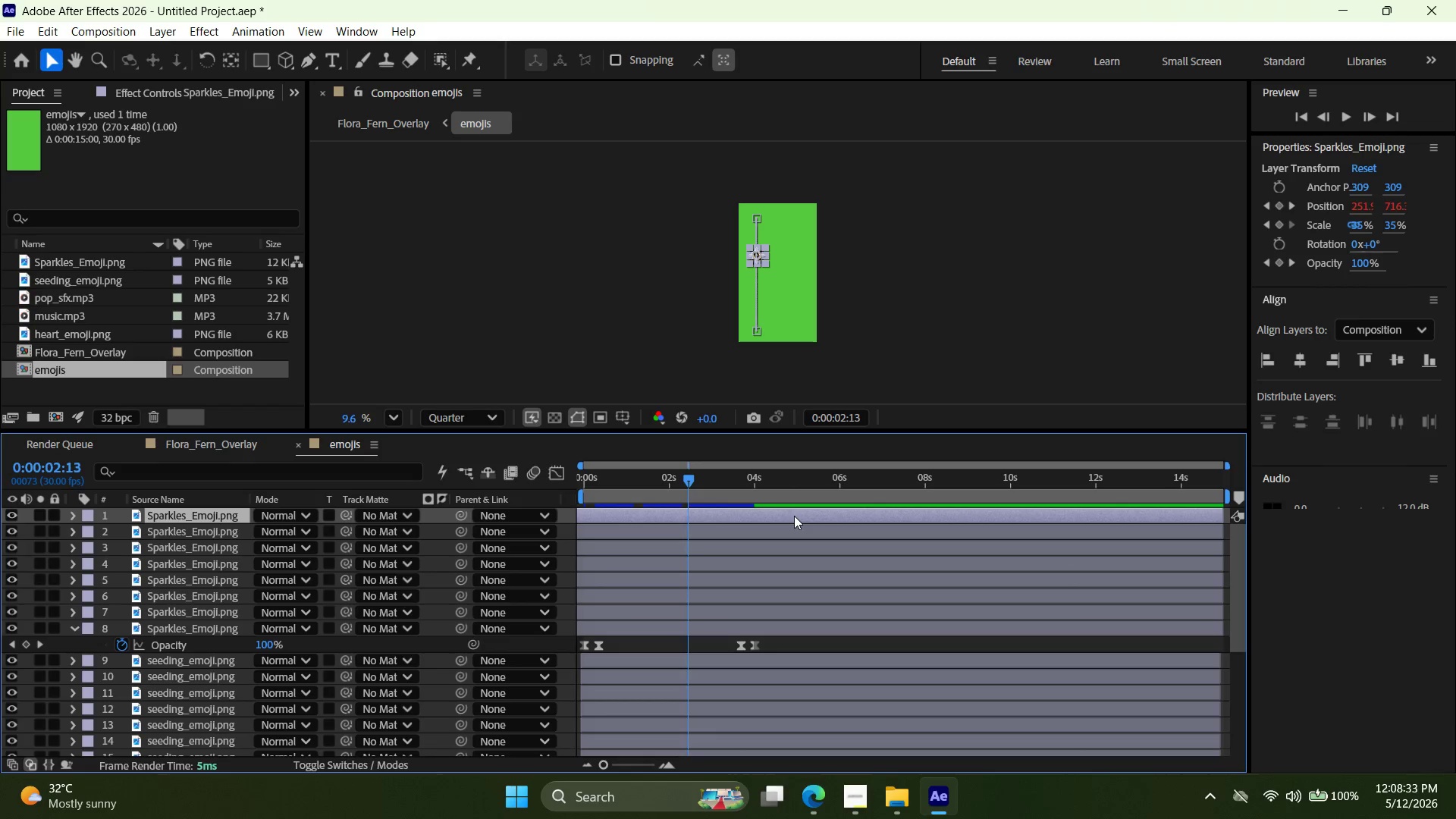 
key(Control+D)
 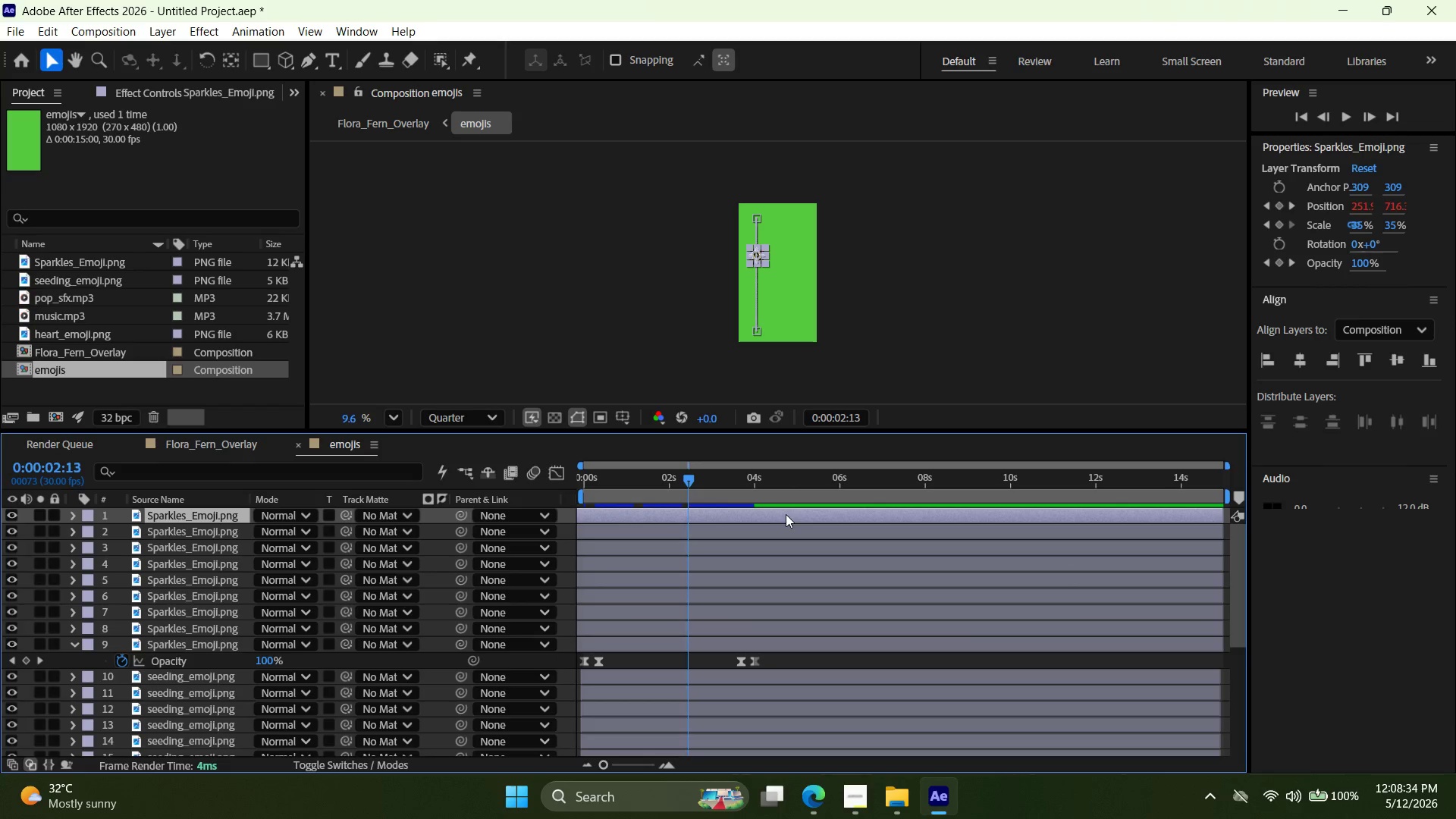 
left_click_drag(start_coordinate=[786, 514], to_coordinate=[924, 516])
 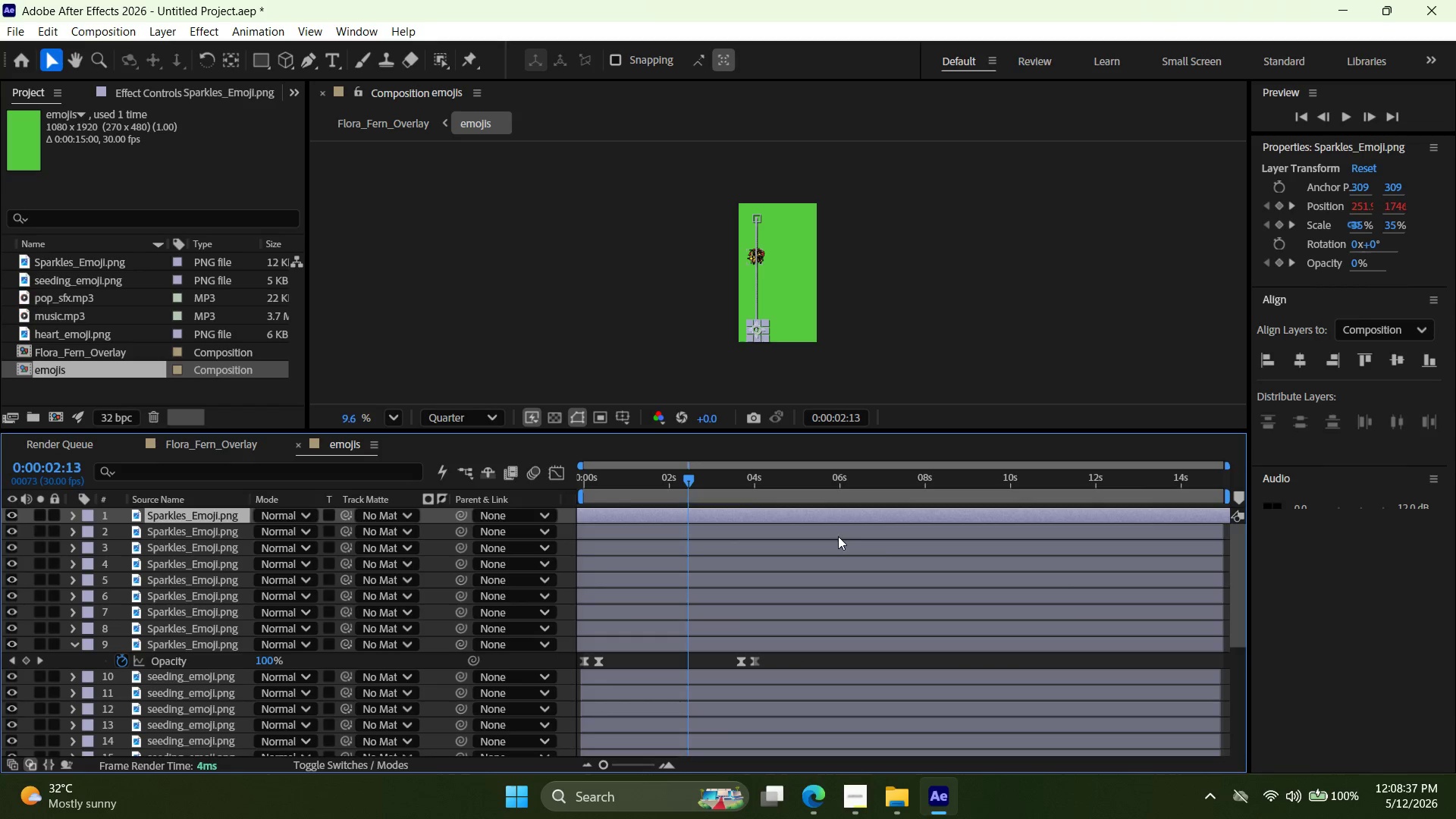 
left_click_drag(start_coordinate=[845, 537], to_coordinate=[1071, 538])
 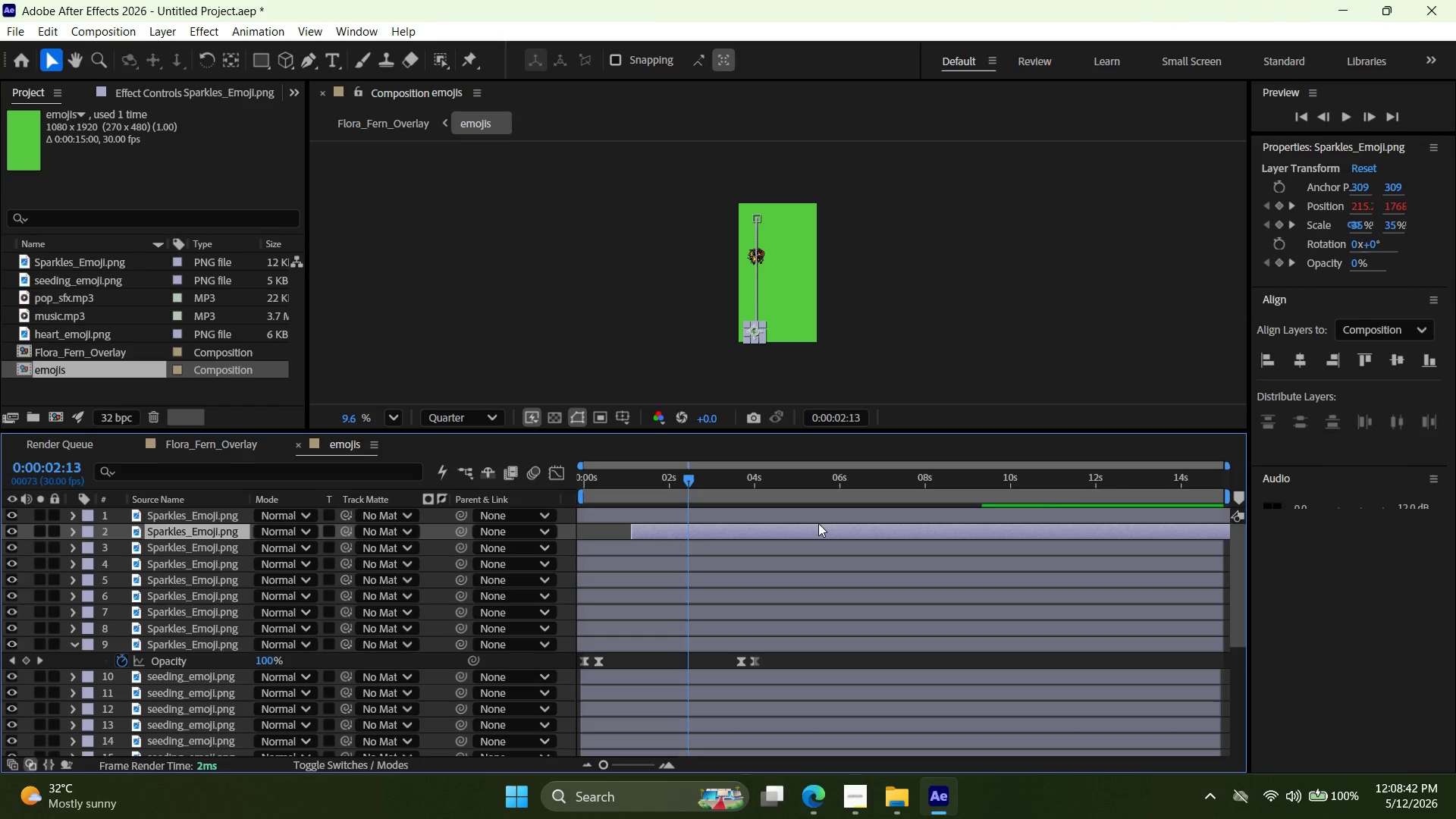 
left_click_drag(start_coordinate=[817, 528], to_coordinate=[760, 529])
 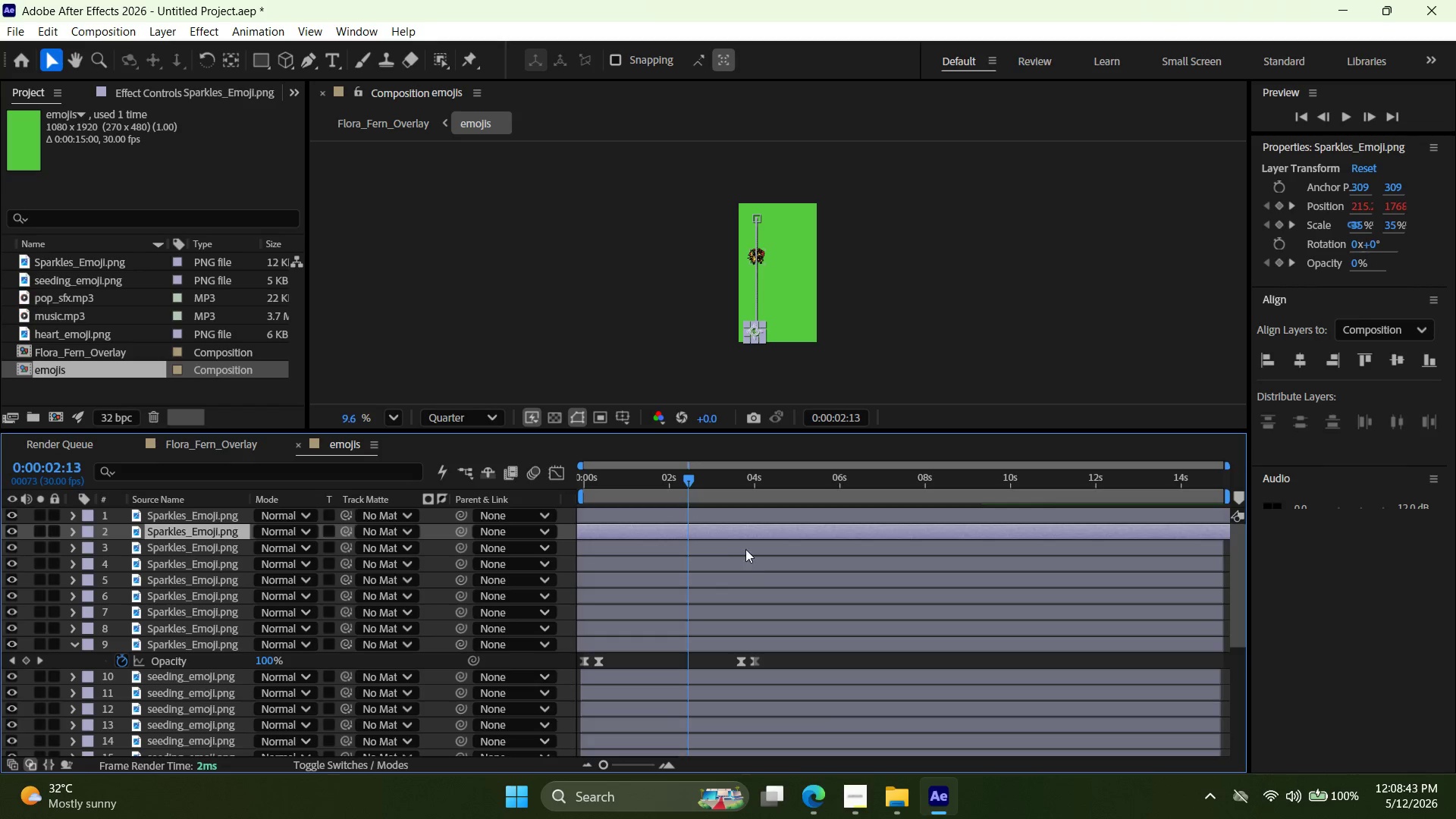 
left_click_drag(start_coordinate=[745, 549], to_coordinate=[861, 546])
 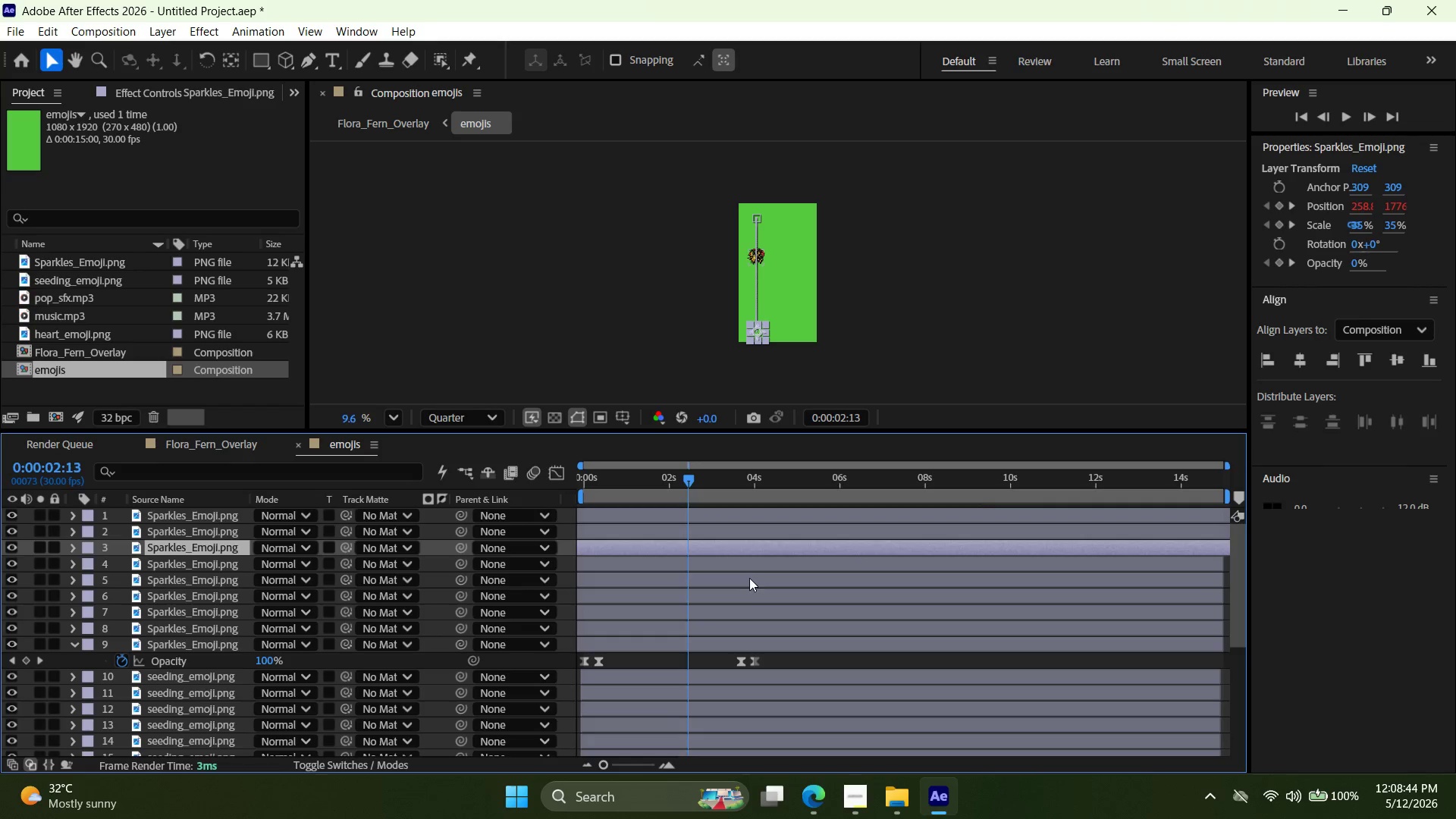 
left_click_drag(start_coordinate=[752, 576], to_coordinate=[854, 576])
 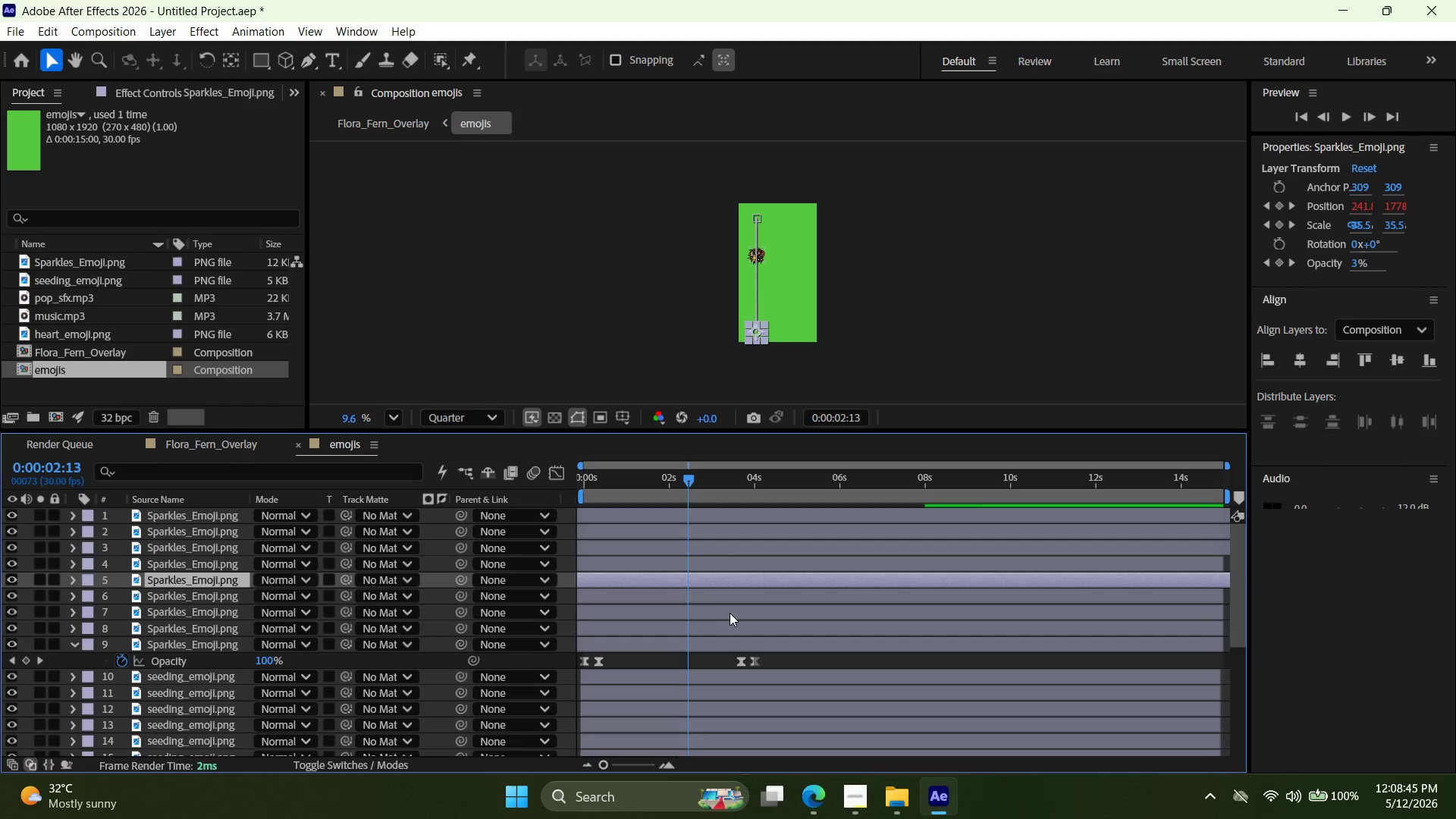 
left_click_drag(start_coordinate=[734, 614], to_coordinate=[844, 614])
 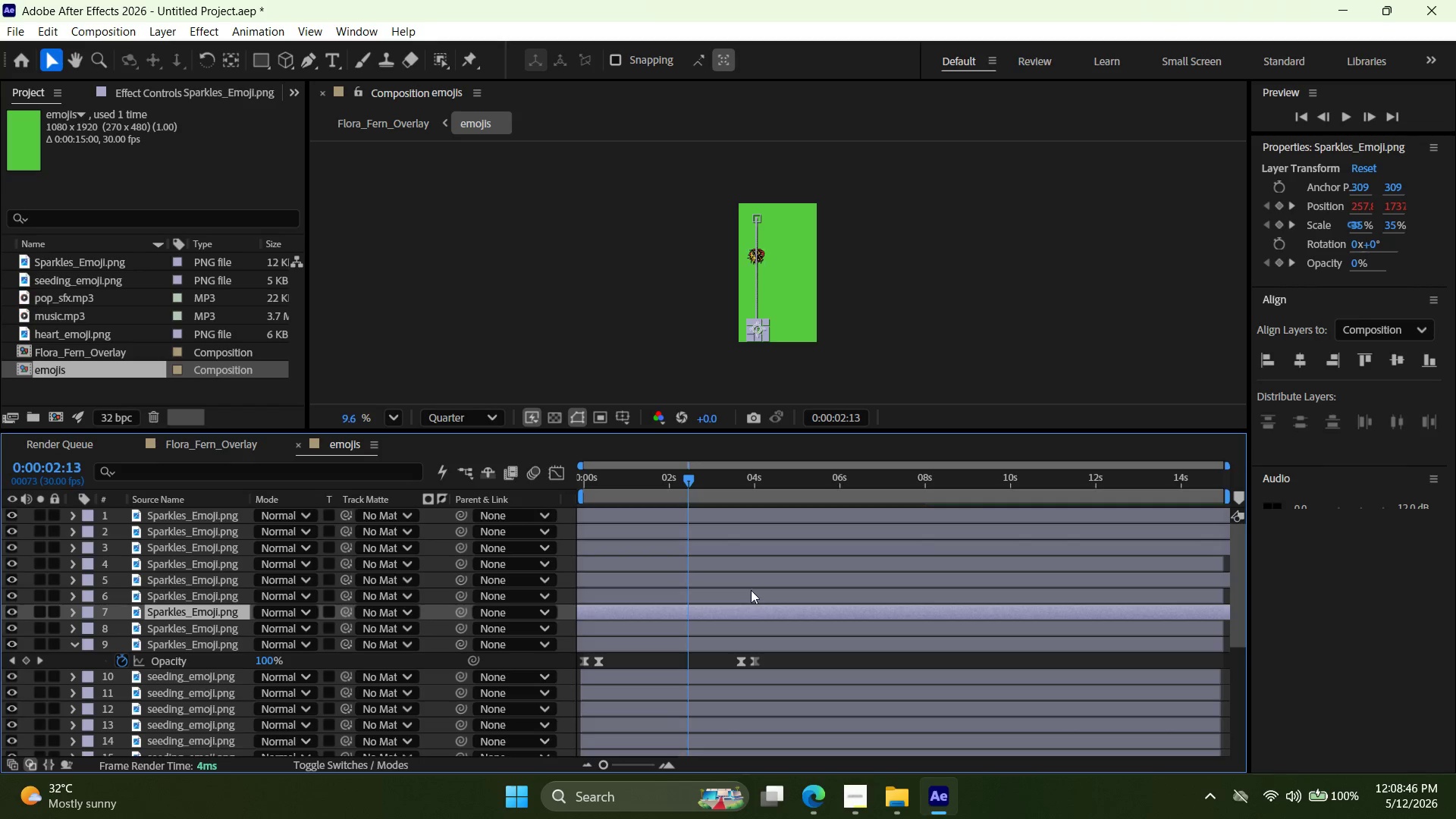 
left_click_drag(start_coordinate=[751, 590], to_coordinate=[867, 598])
 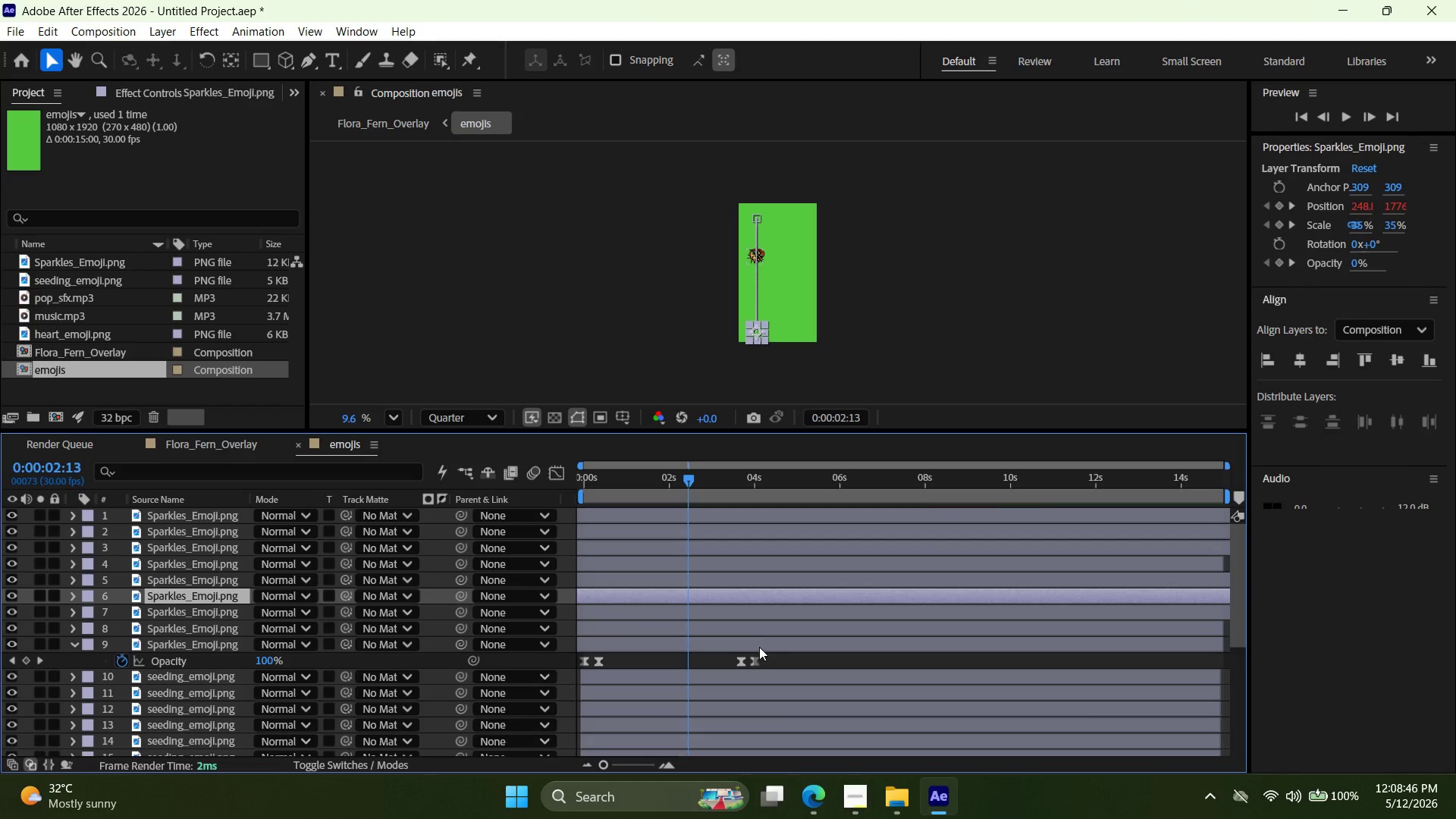 
left_click_drag(start_coordinate=[765, 645], to_coordinate=[858, 643])
 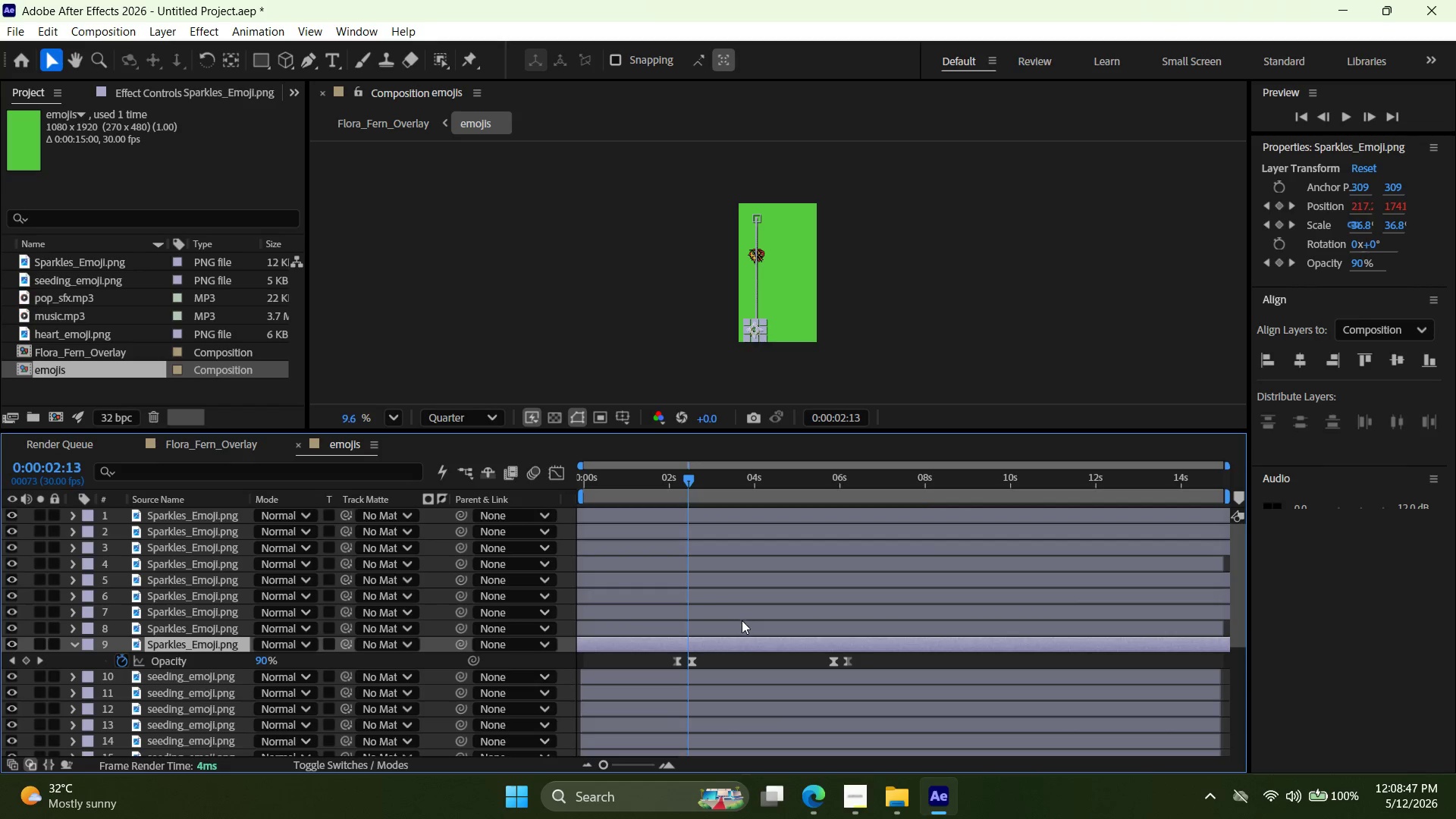 
left_click_drag(start_coordinate=[745, 627], to_coordinate=[846, 629])
 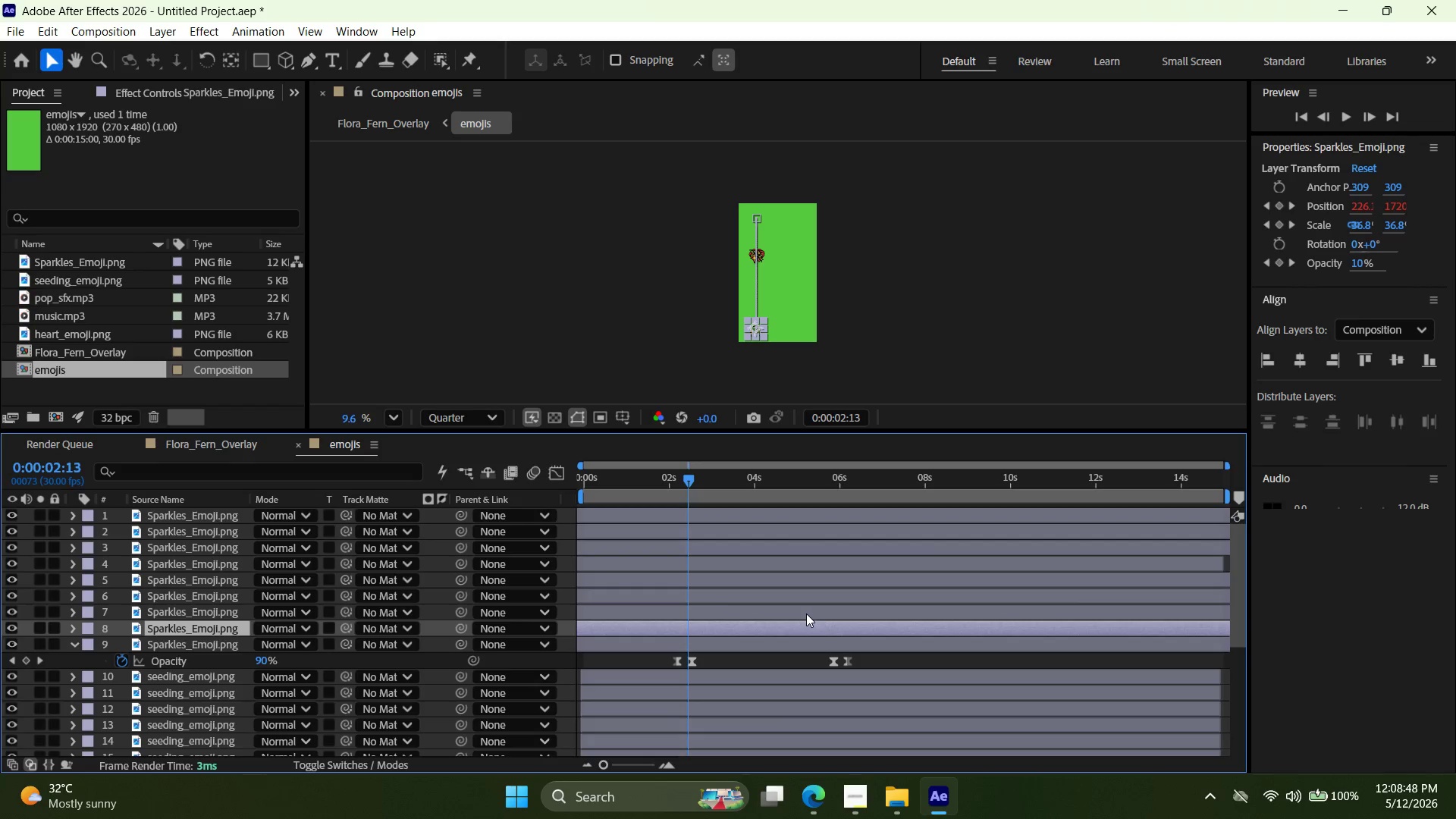 
left_click_drag(start_coordinate=[806, 613], to_coordinate=[930, 617])
 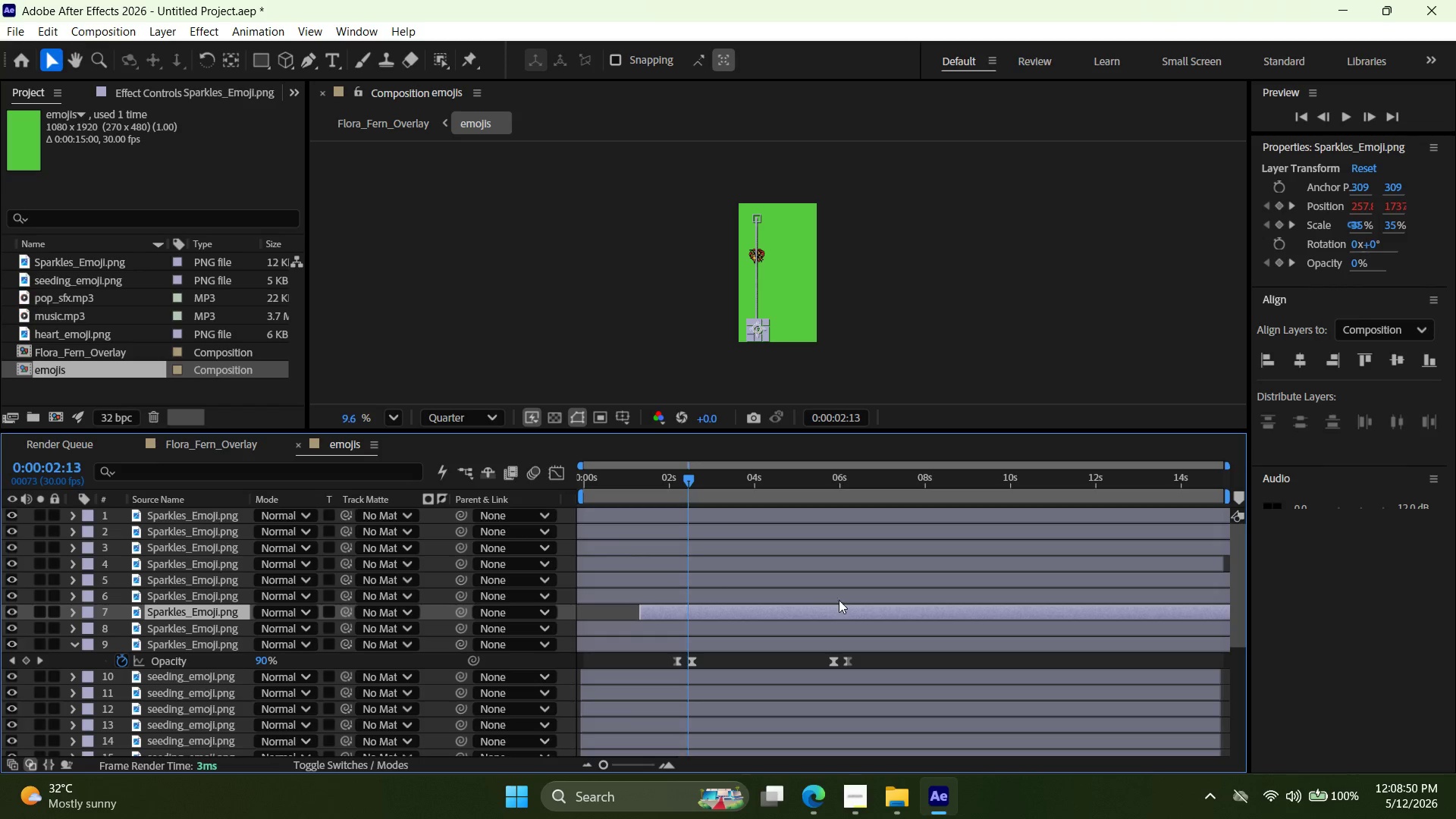 
left_click_drag(start_coordinate=[840, 594], to_coordinate=[858, 597])
 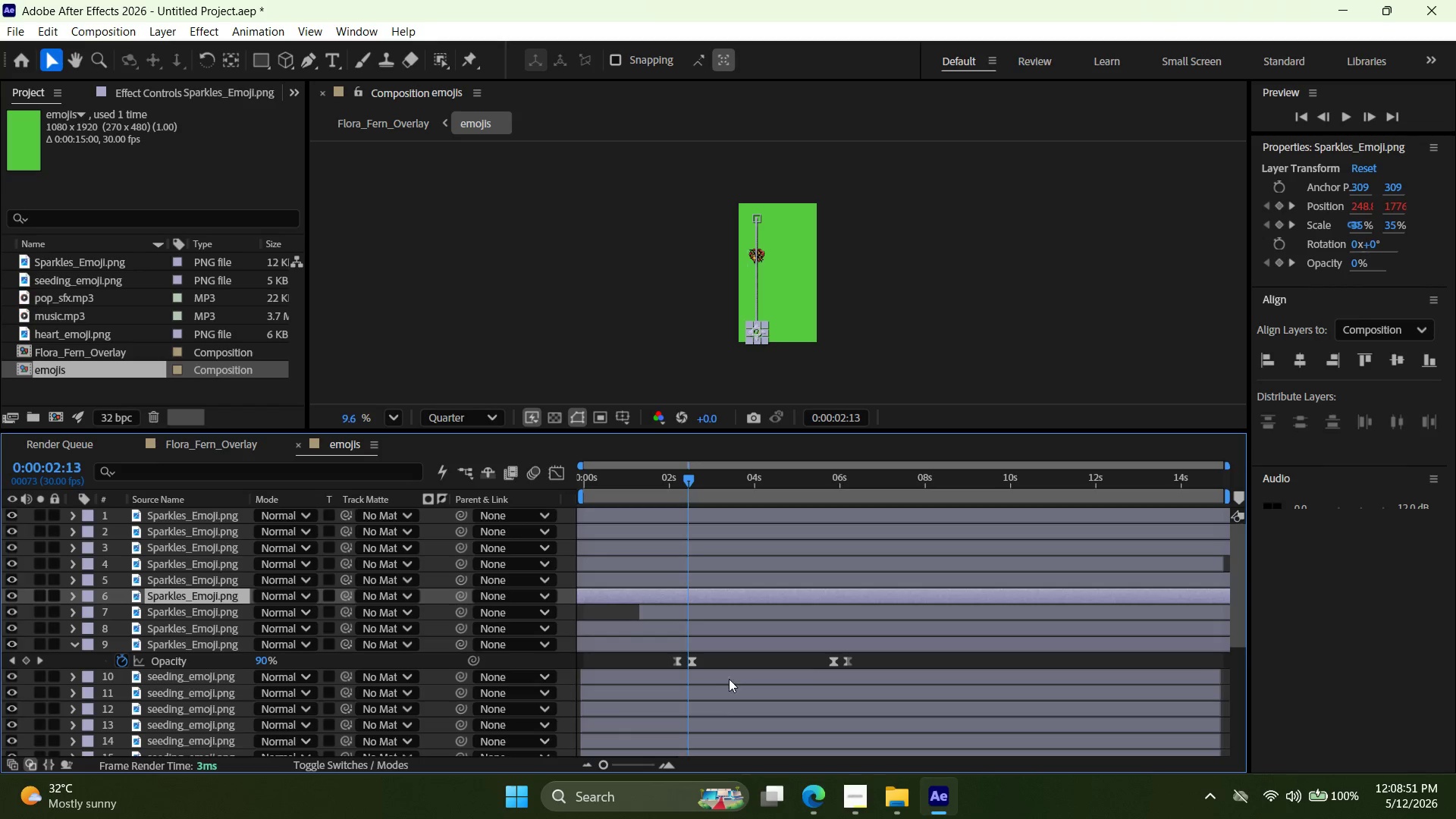 
left_click_drag(start_coordinate=[734, 678], to_coordinate=[837, 674])
 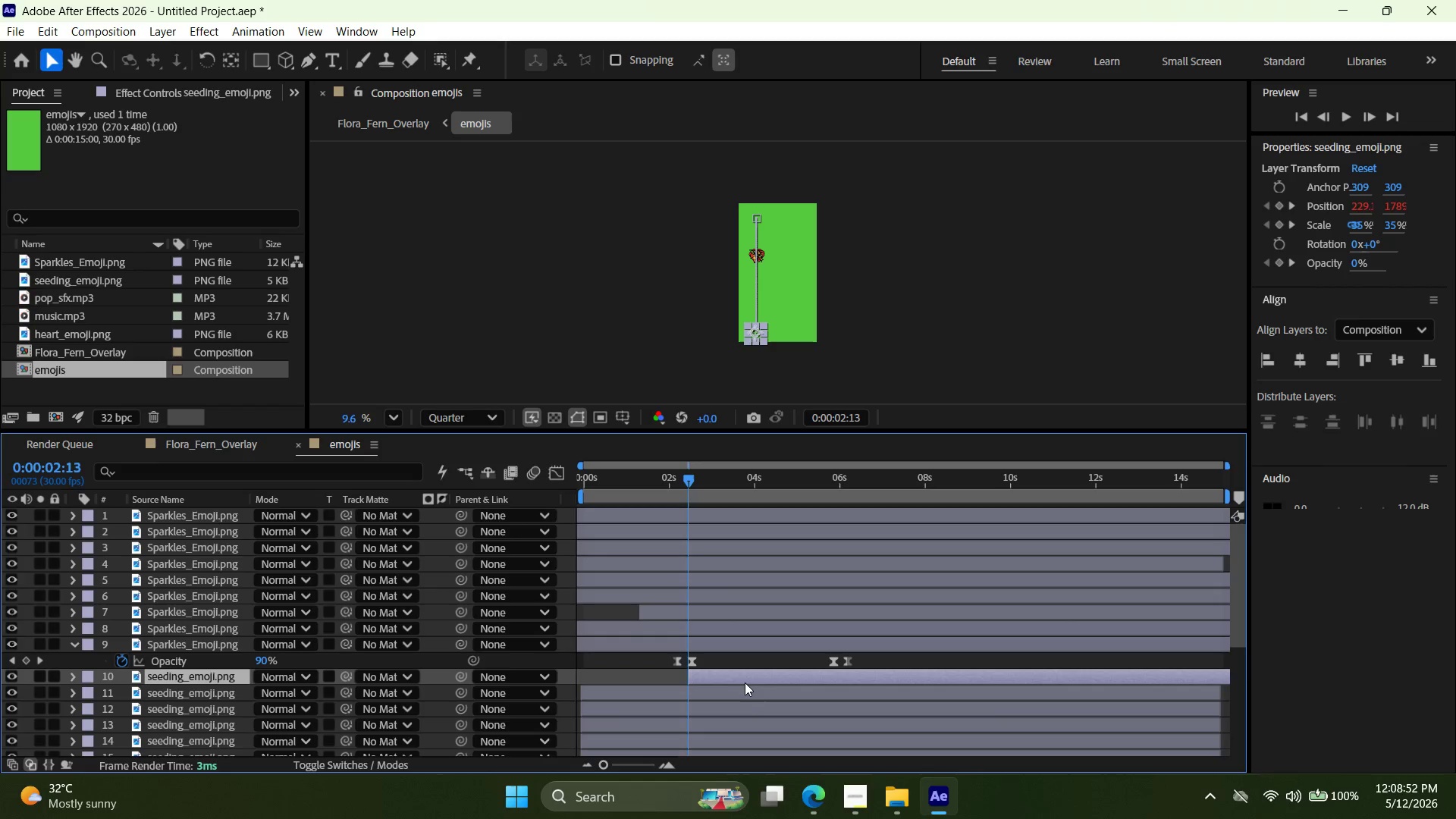 
left_click_drag(start_coordinate=[743, 680], to_coordinate=[702, 679])
 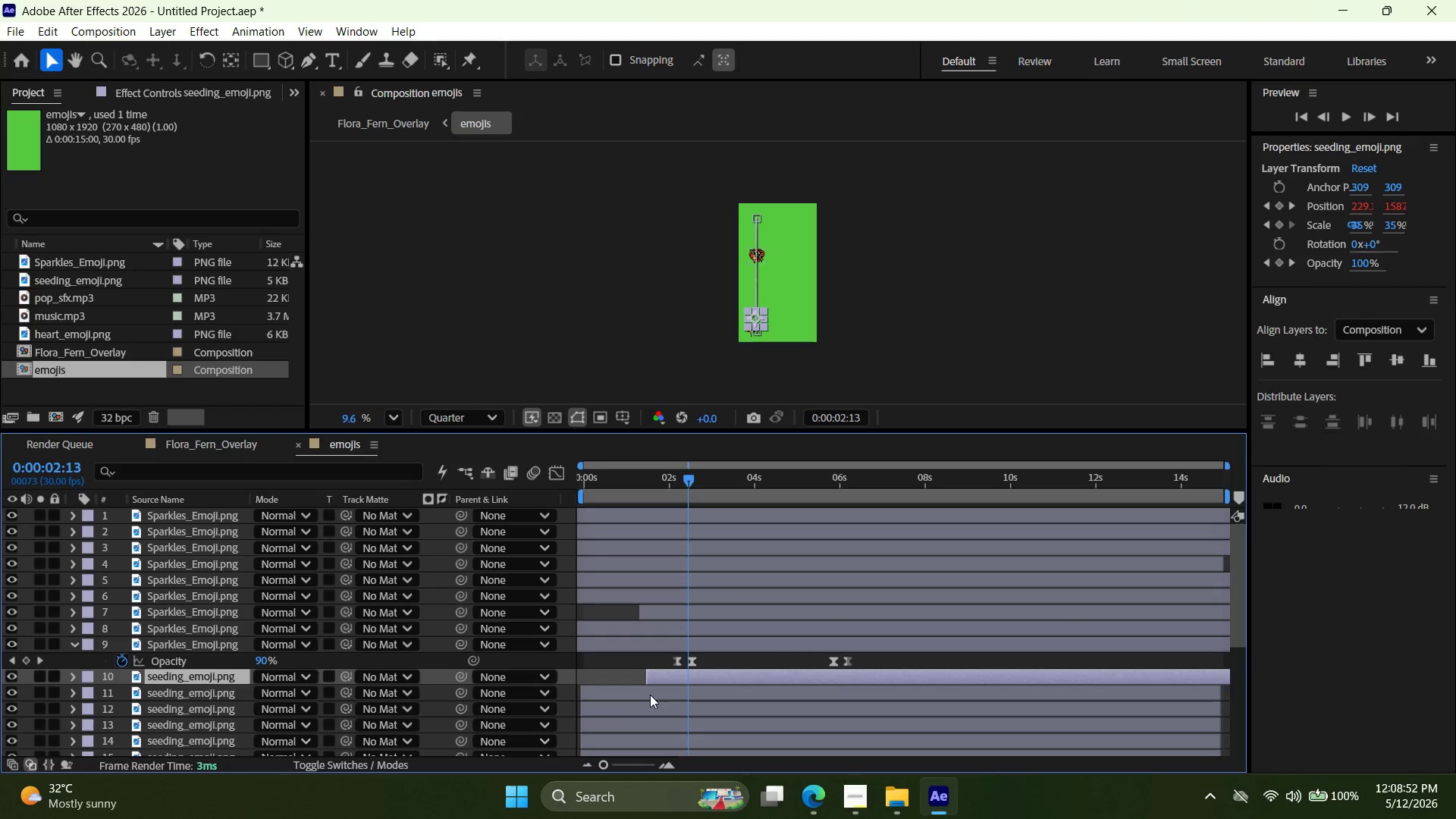 
left_click_drag(start_coordinate=[654, 695], to_coordinate=[678, 695])
 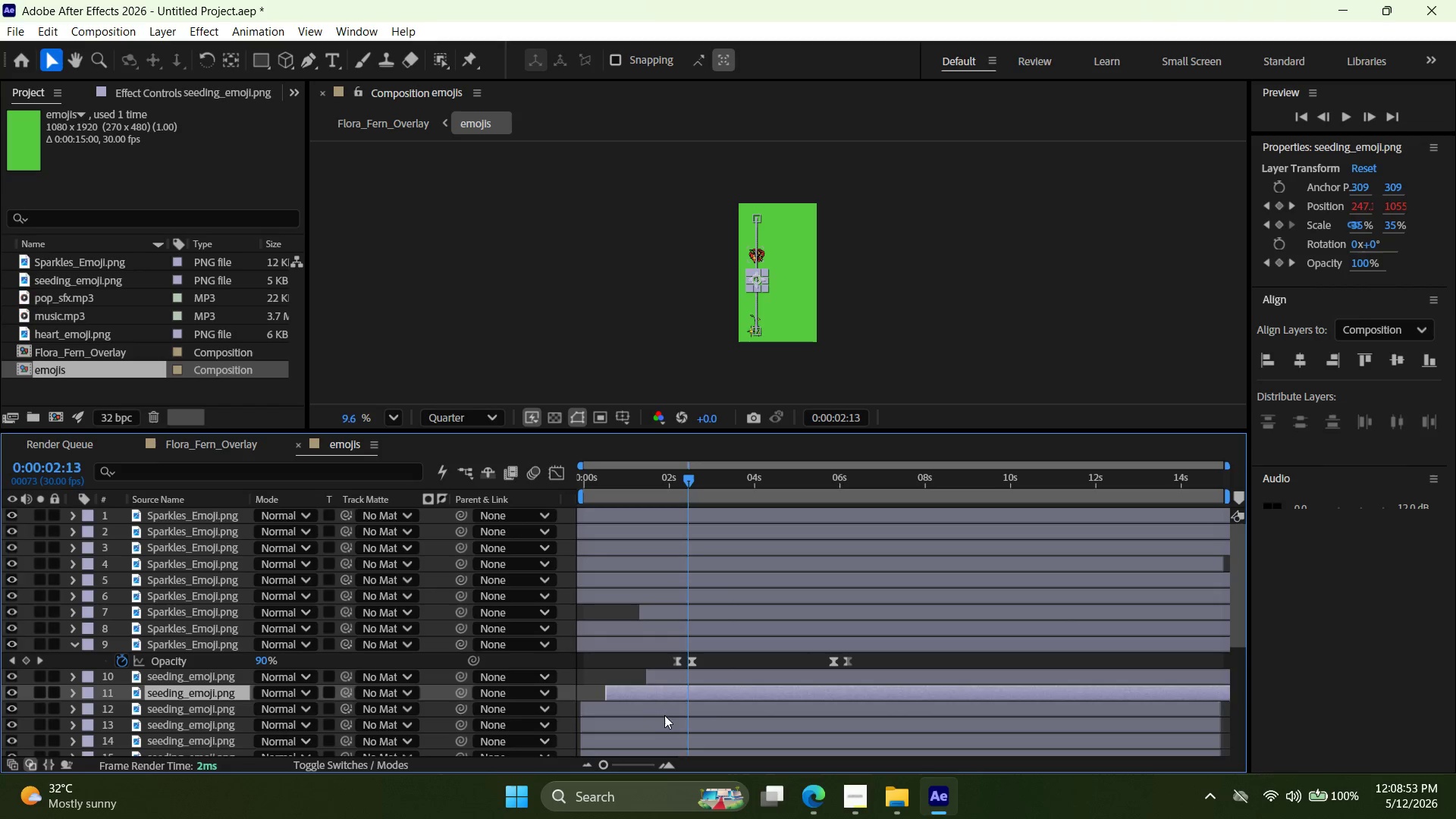 
left_click_drag(start_coordinate=[665, 714], to_coordinate=[734, 711])
 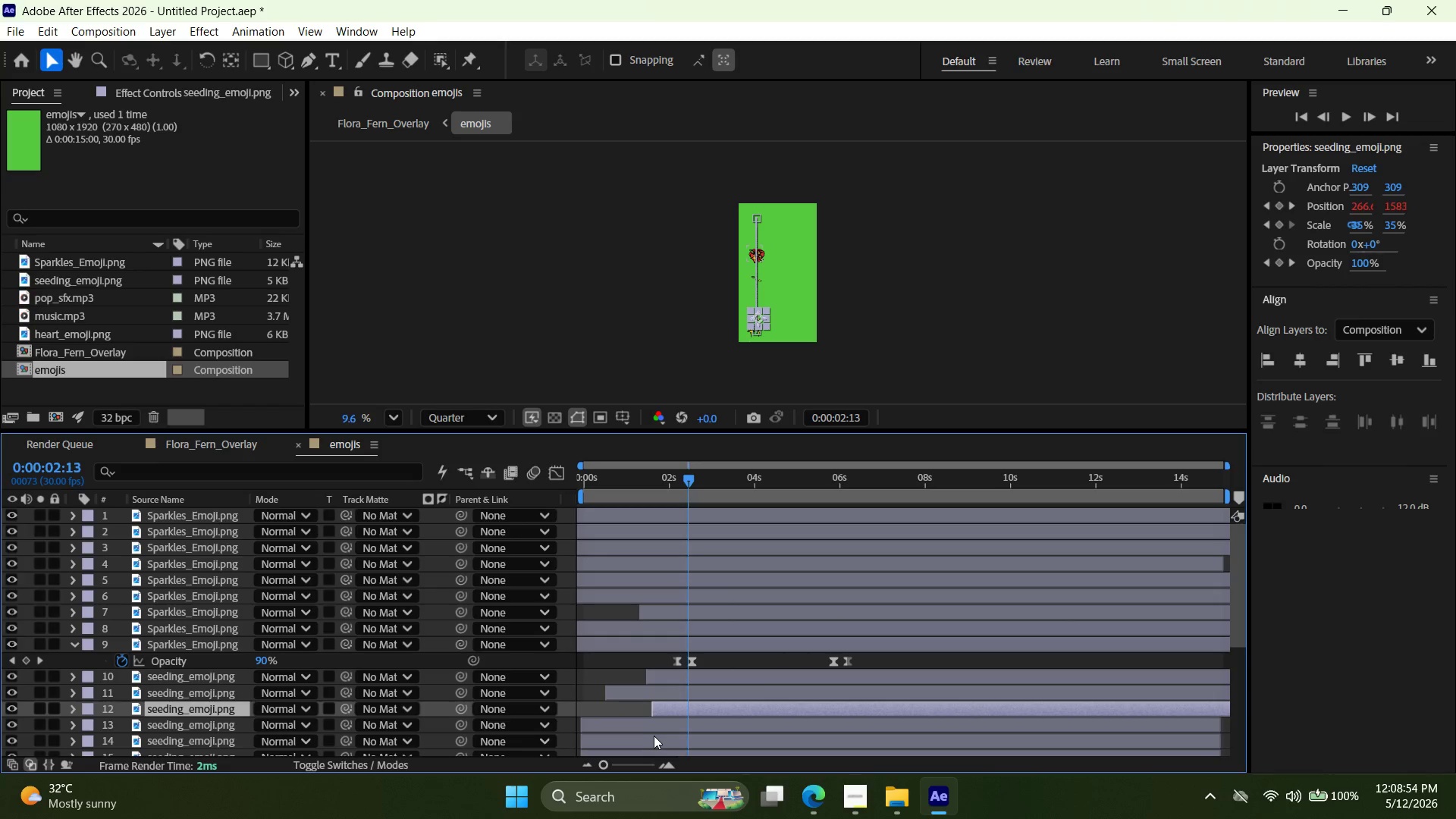 
left_click_drag(start_coordinate=[664, 733], to_coordinate=[698, 730])
 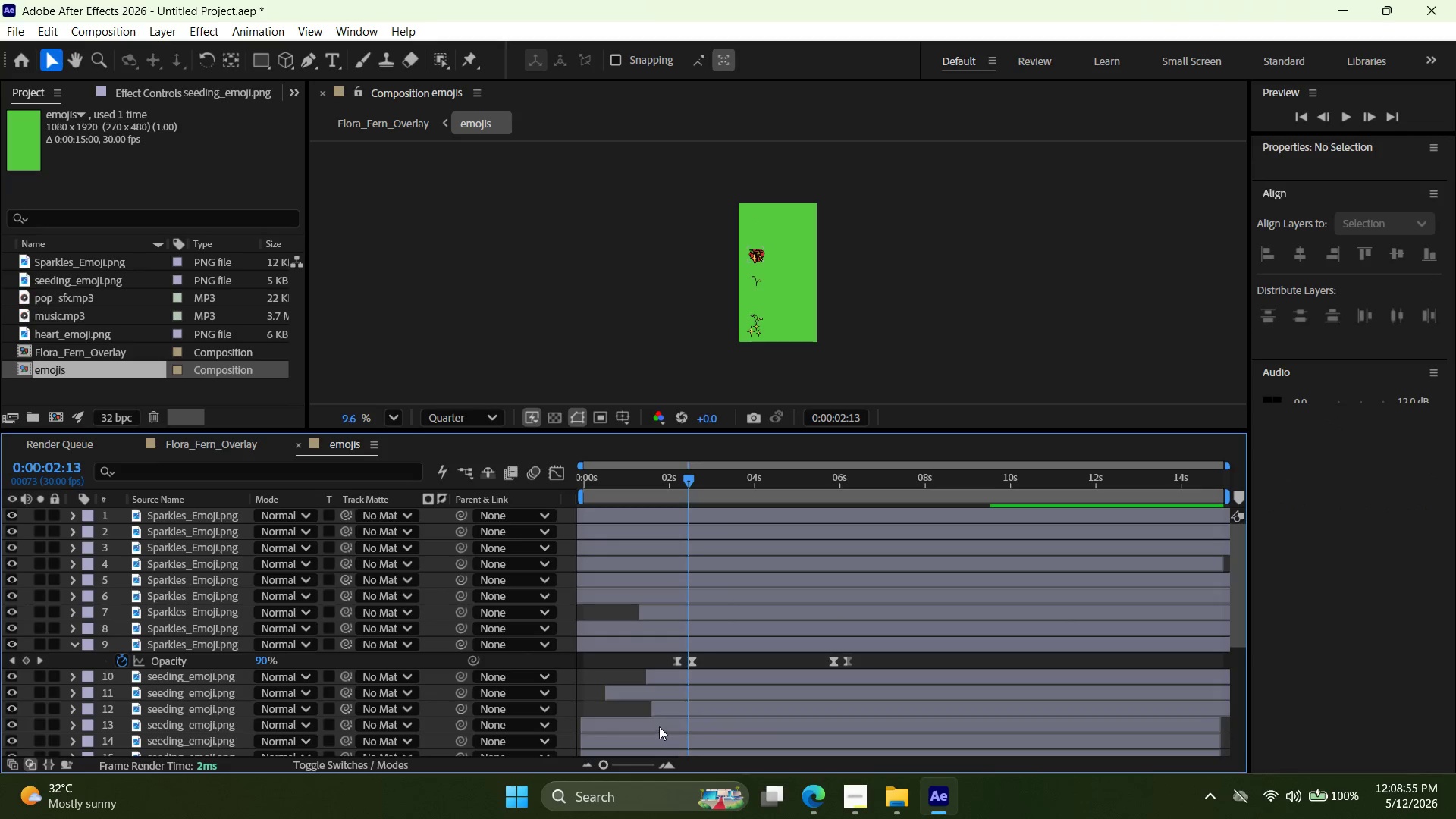 
left_click_drag(start_coordinate=[654, 724], to_coordinate=[688, 722])
 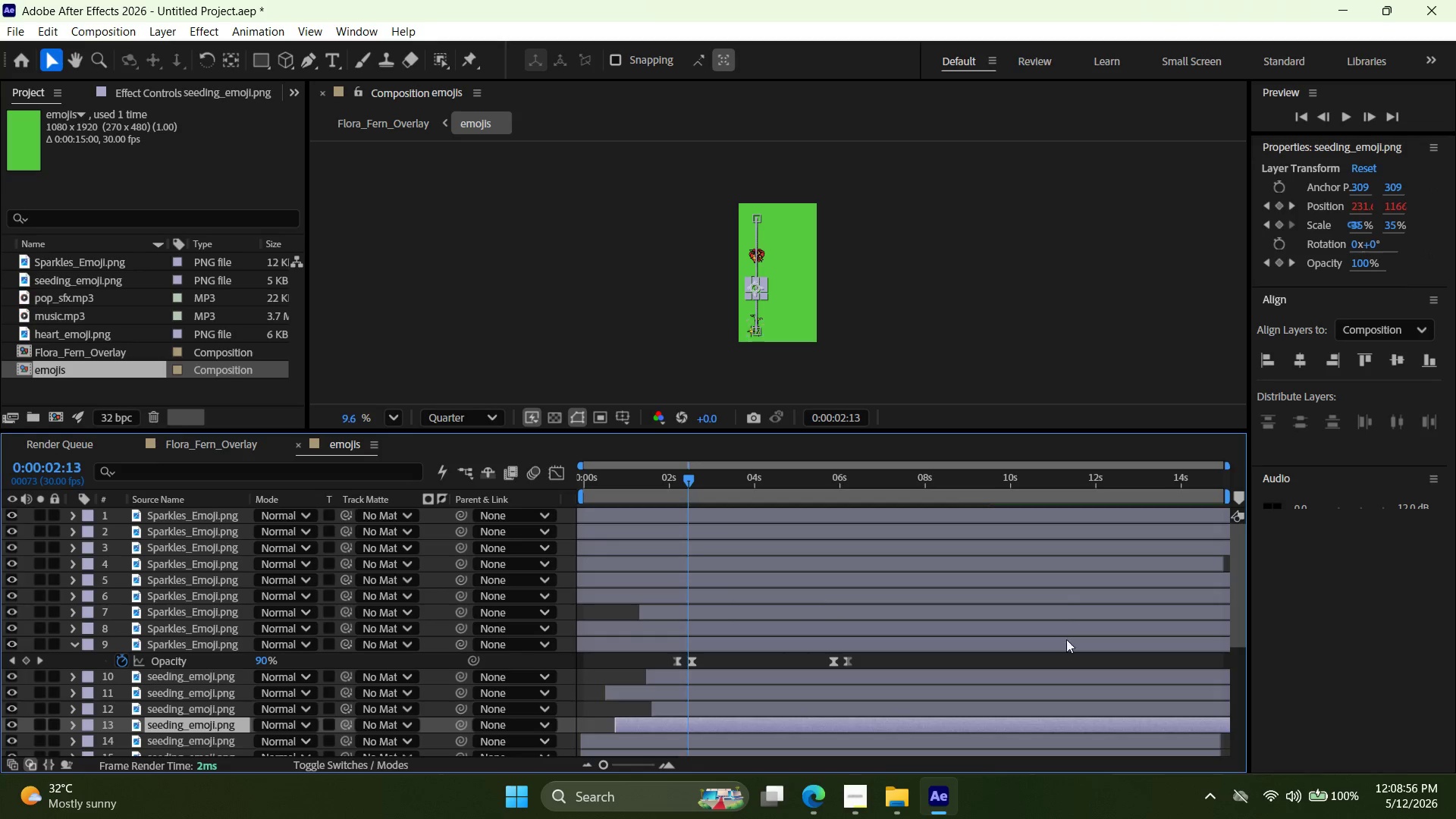 
scroll: coordinate [1135, 654], scroll_direction: down, amount: 2.0
 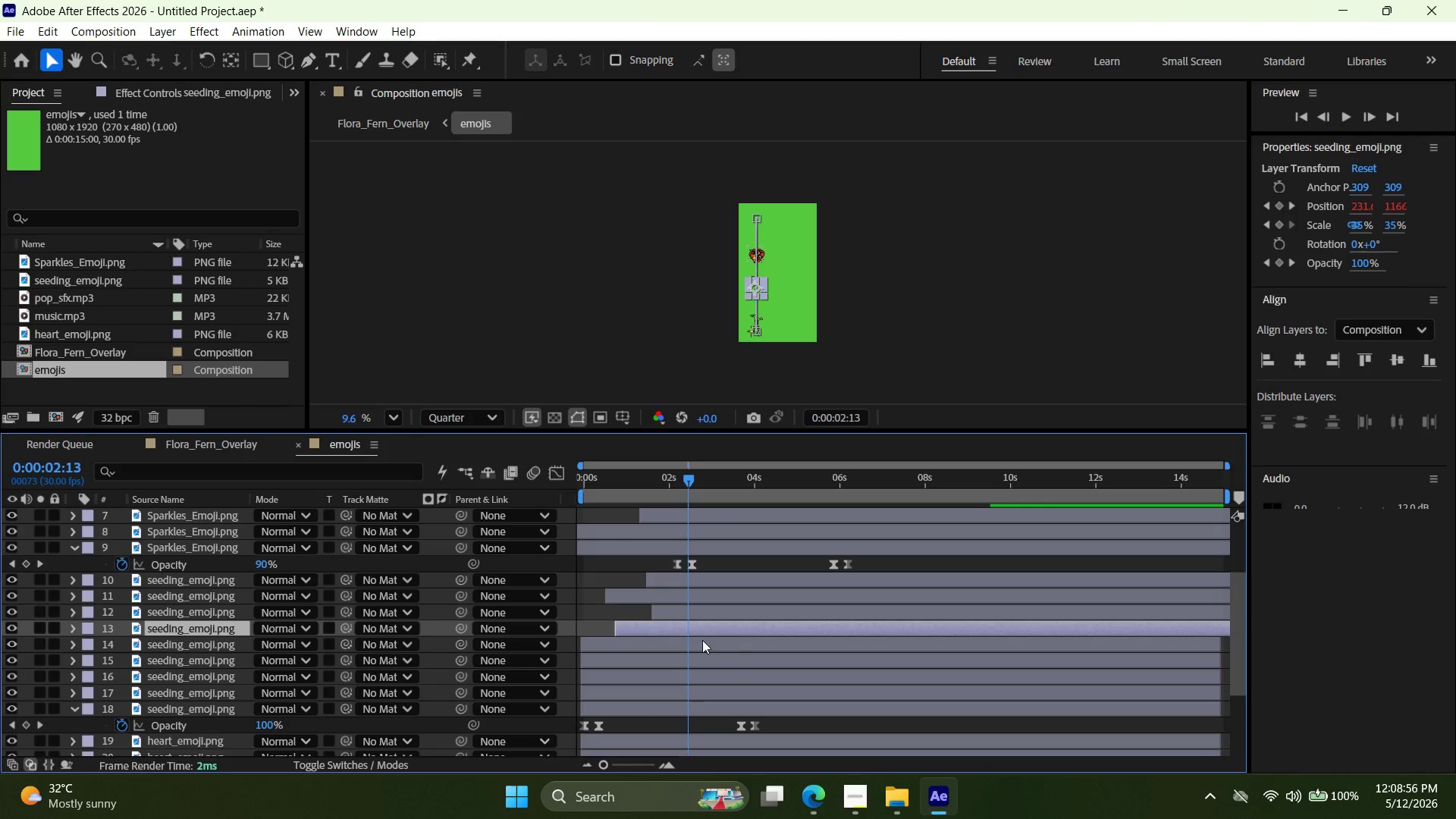 
left_click_drag(start_coordinate=[704, 644], to_coordinate=[738, 646])
 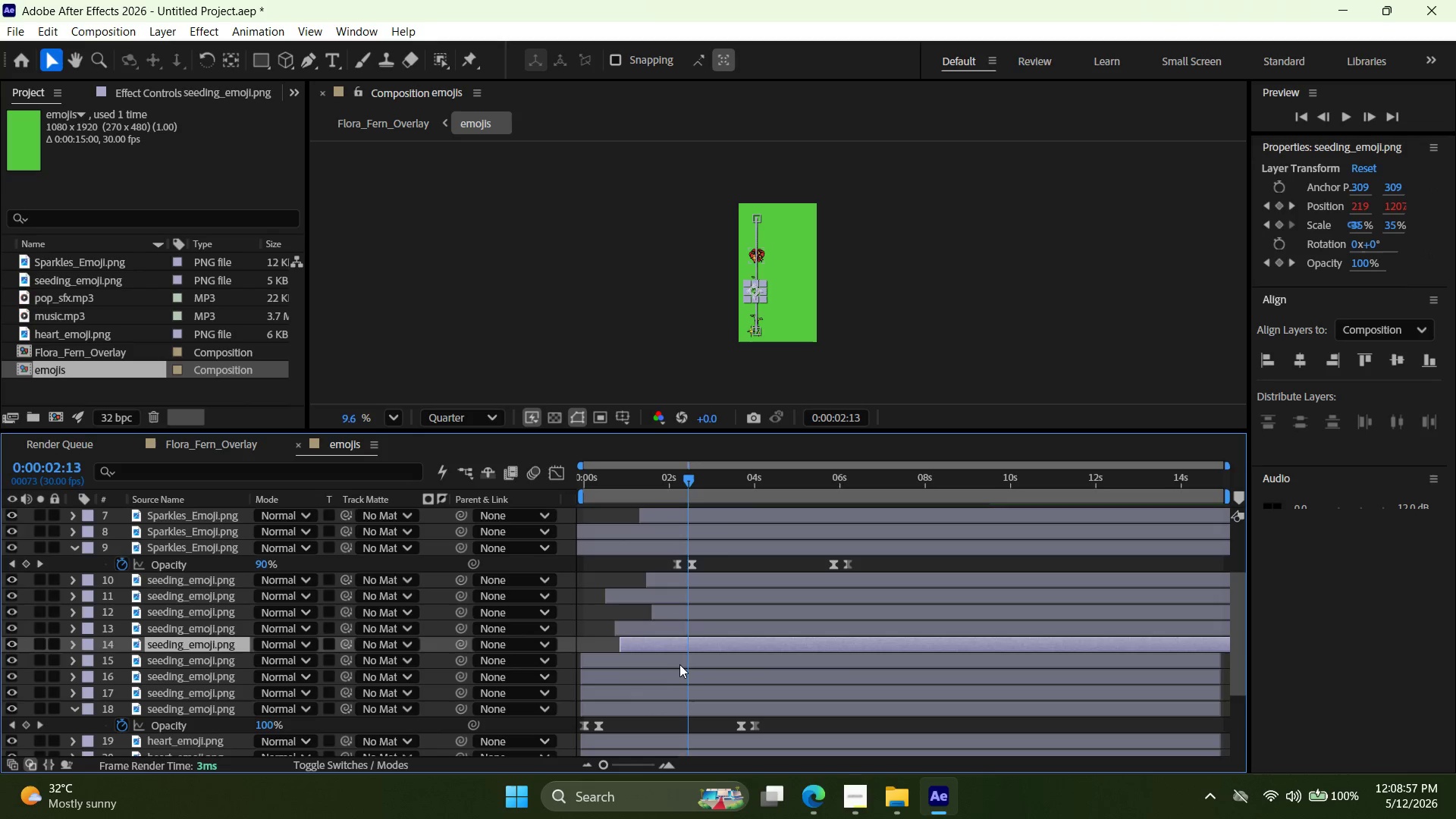 
left_click_drag(start_coordinate=[680, 659], to_coordinate=[711, 663])
 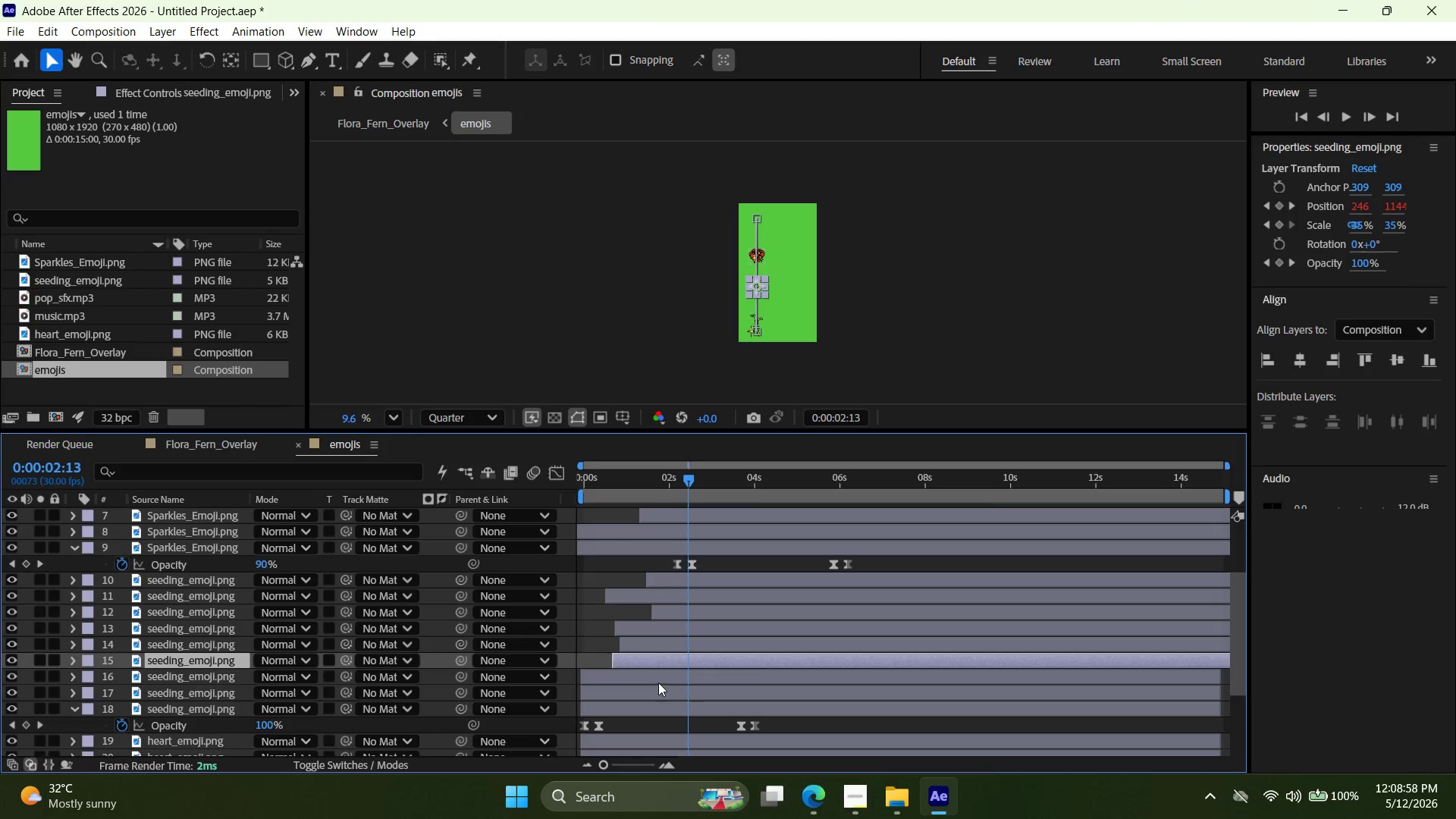 
left_click_drag(start_coordinate=[661, 681], to_coordinate=[705, 680])
 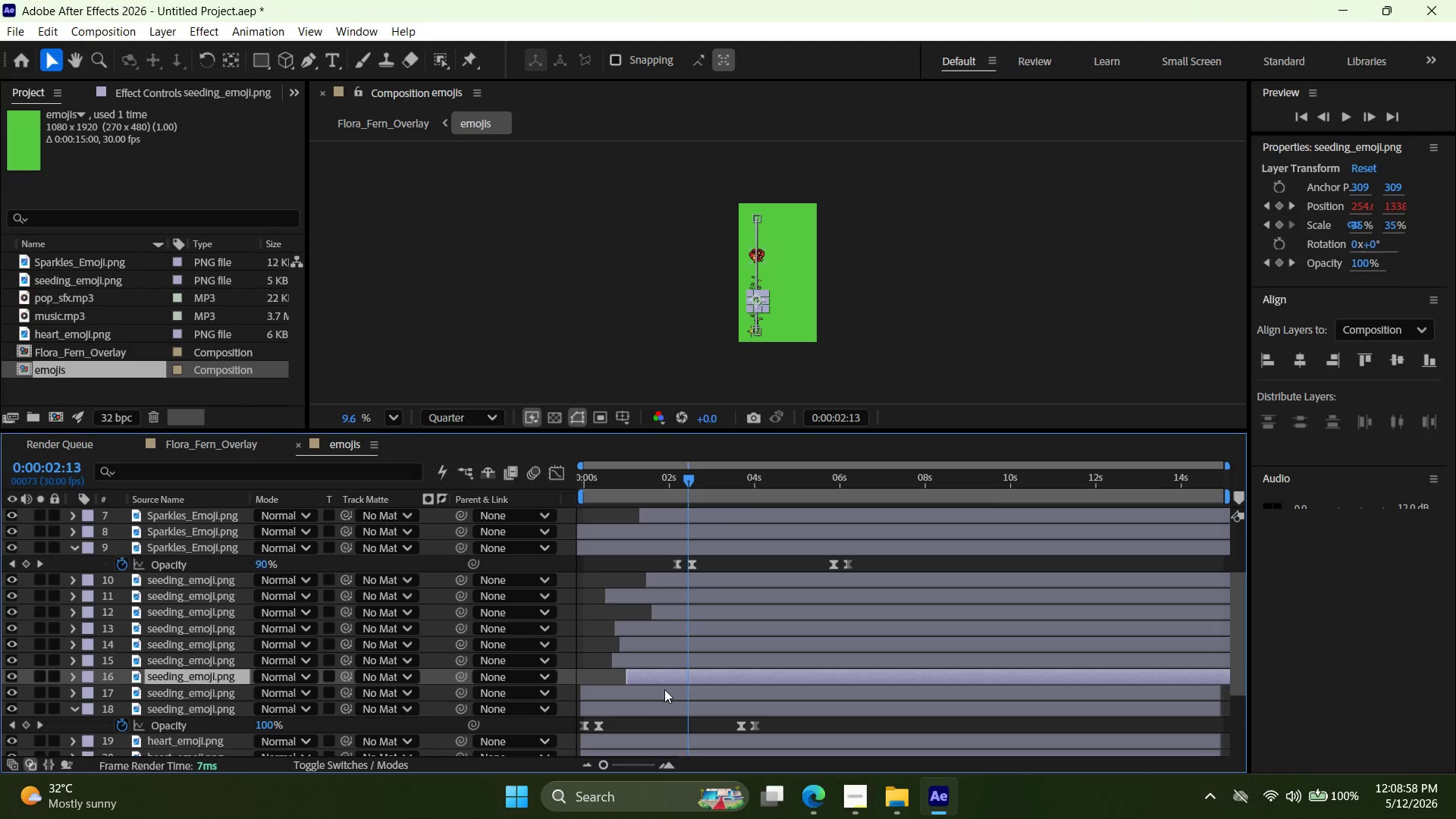 
left_click_drag(start_coordinate=[664, 689], to_coordinate=[682, 688])
 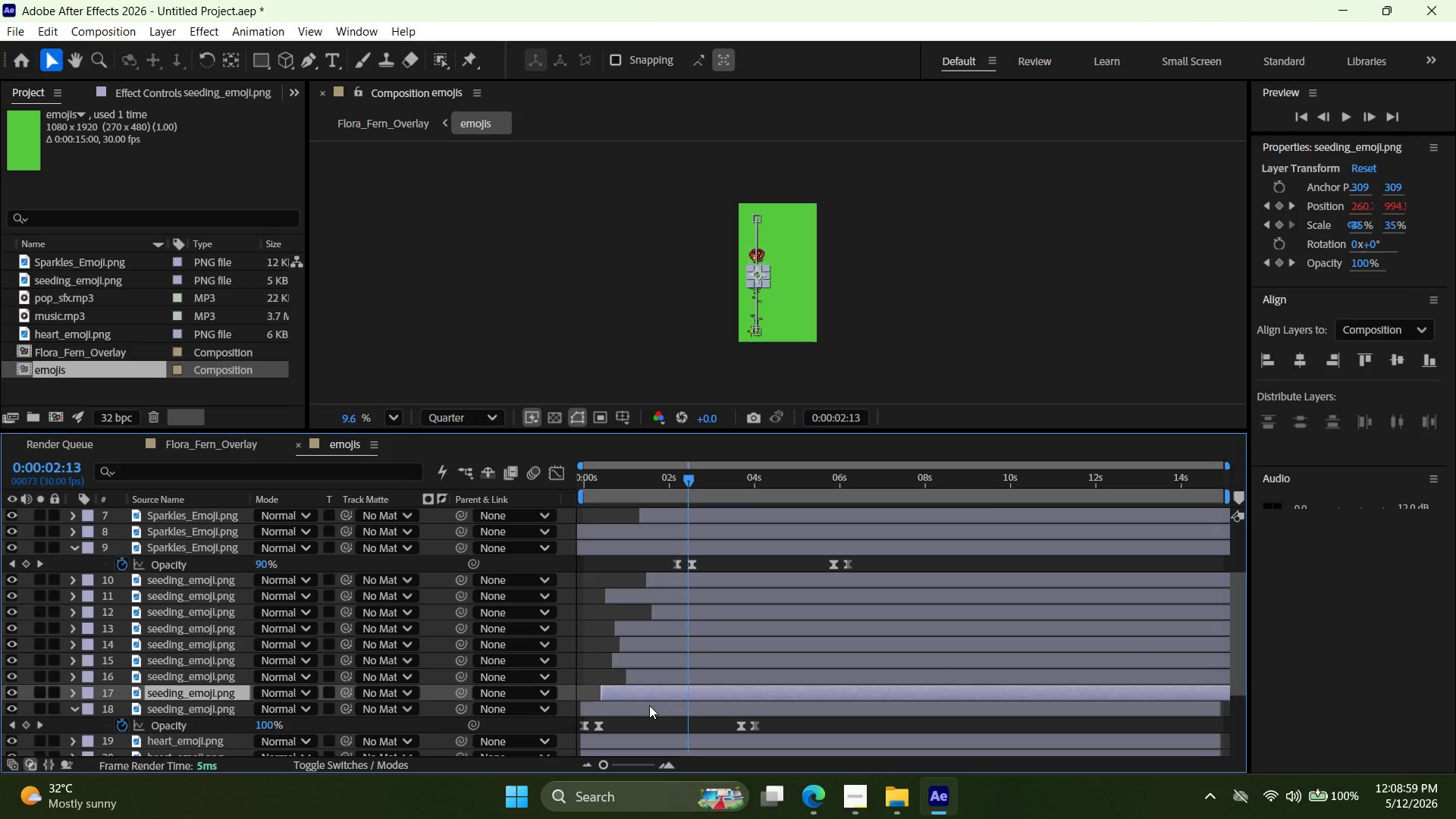 
left_click_drag(start_coordinate=[651, 707], to_coordinate=[695, 701])
 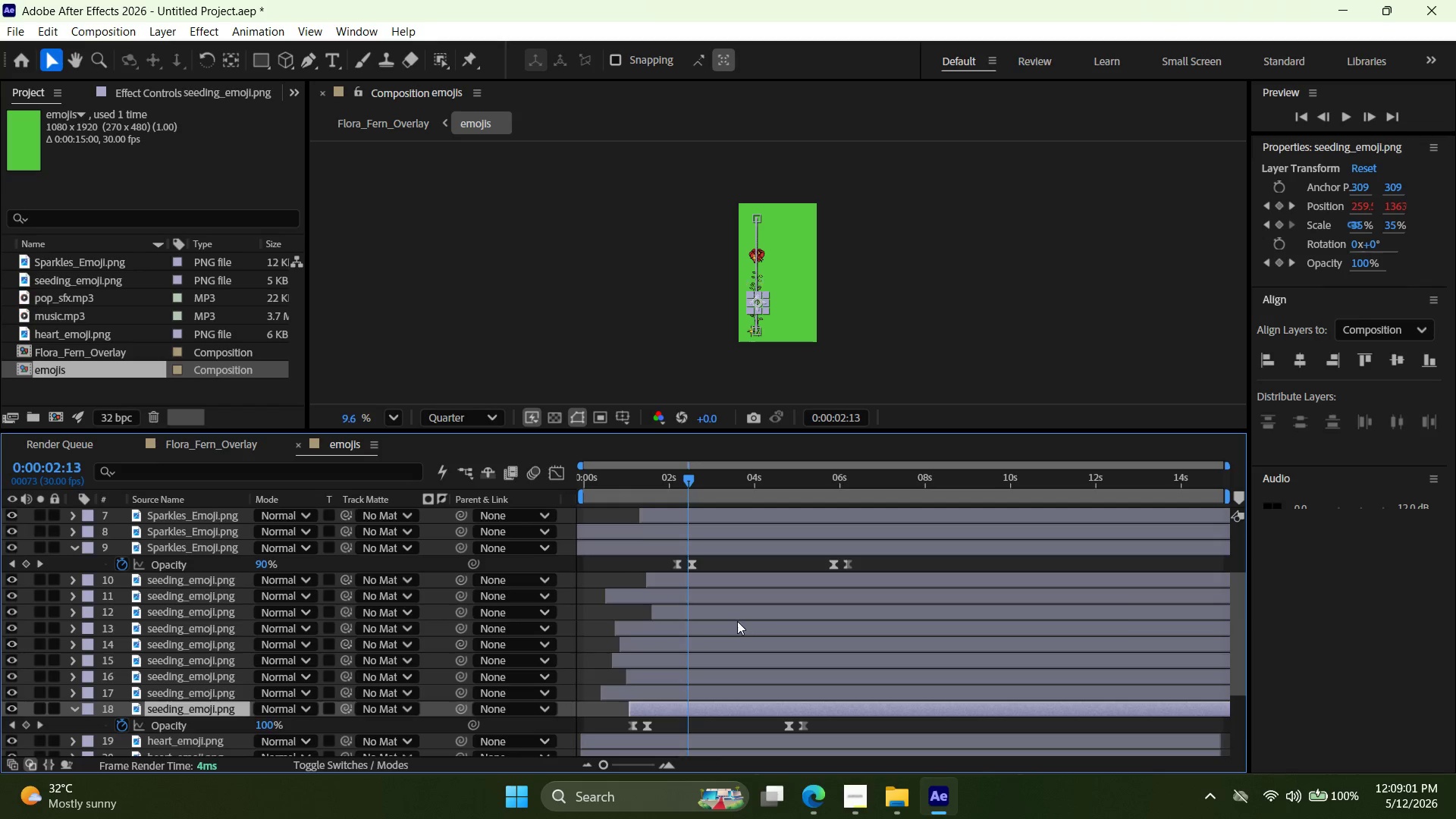 
scroll: coordinate [735, 620], scroll_direction: down, amount: 4.0
 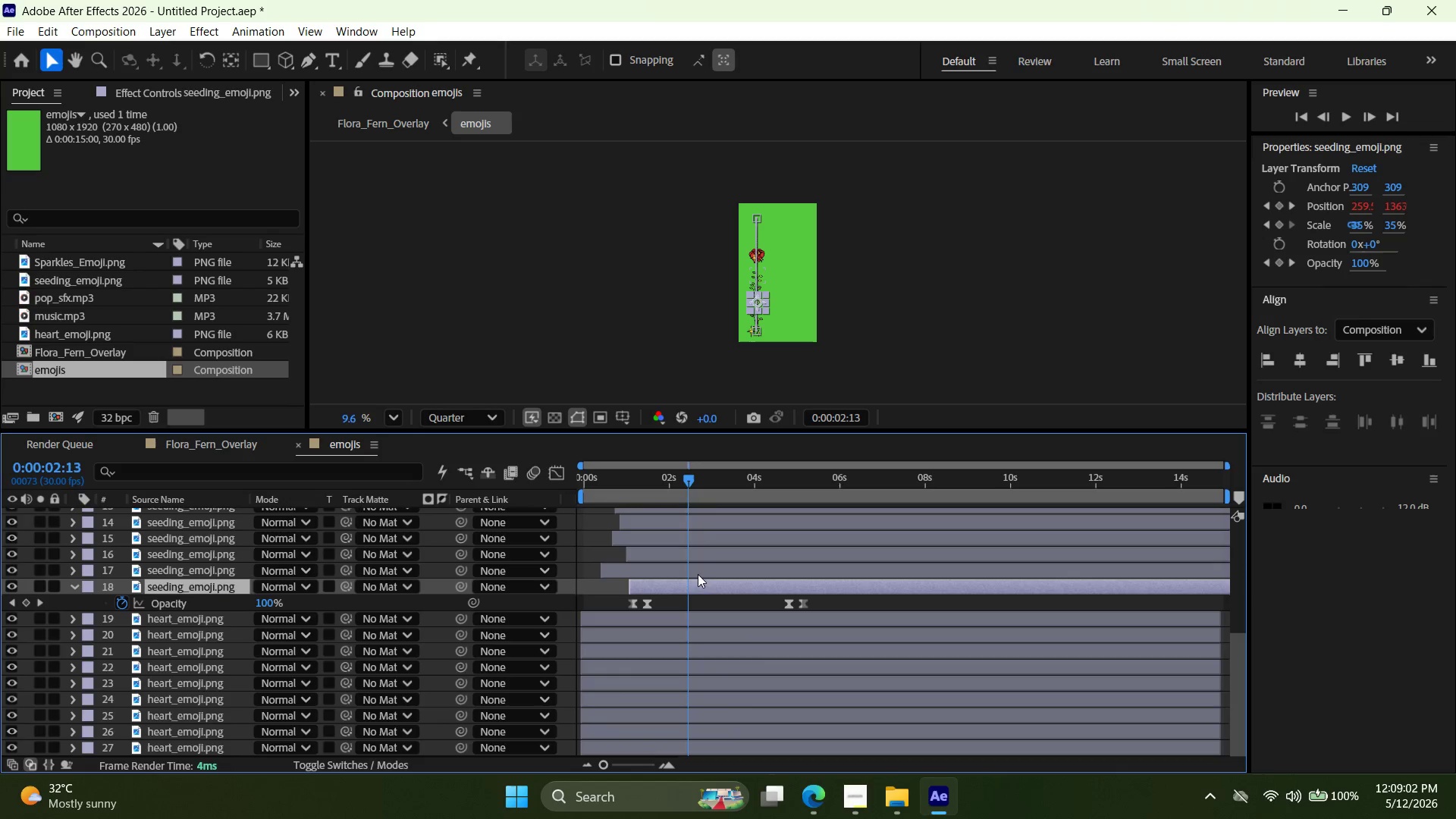 
scroll: coordinate [693, 574], scroll_direction: up, amount: 3.0
 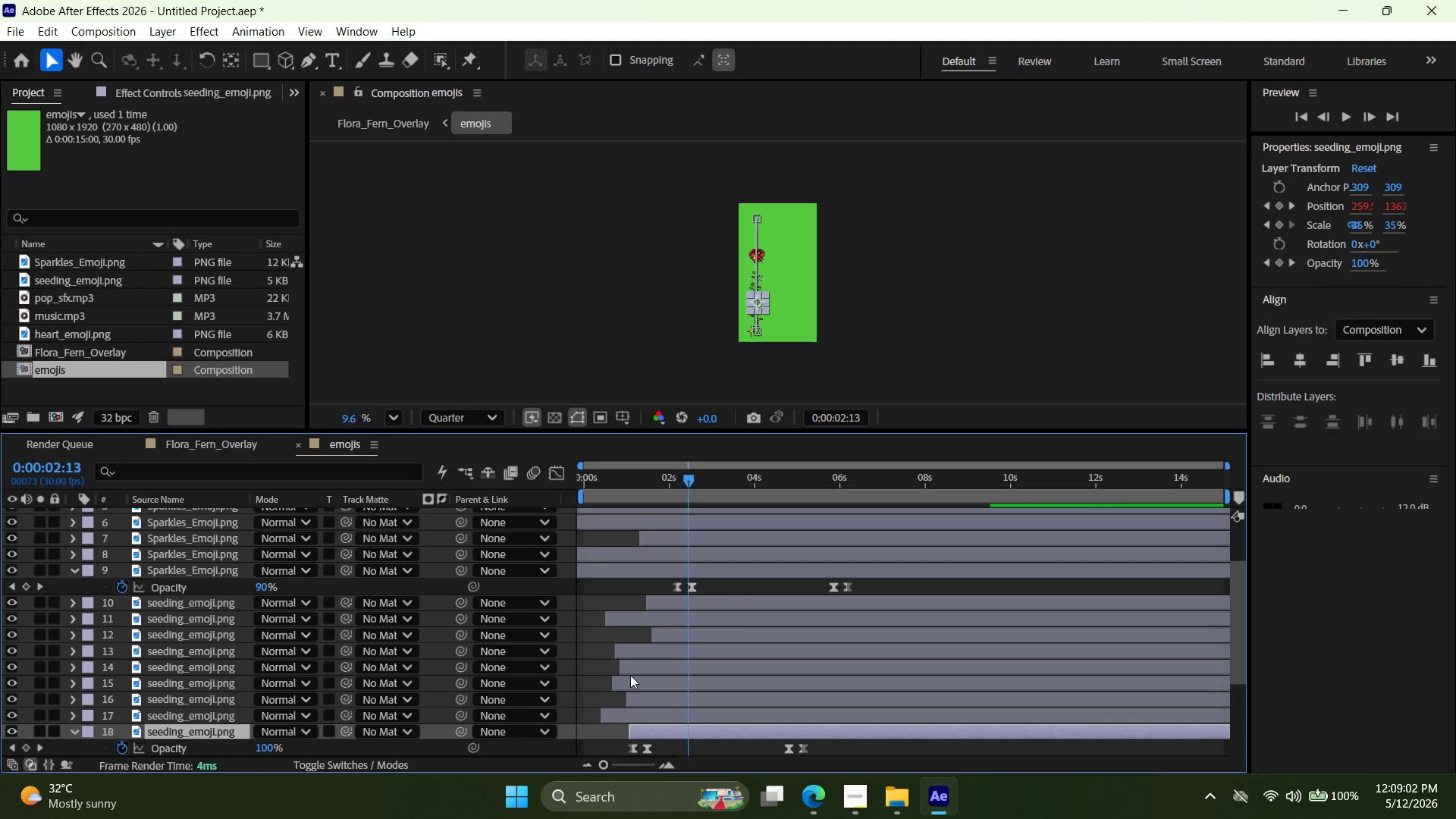 
left_click_drag(start_coordinate=[630, 674], to_coordinate=[598, 671])
 